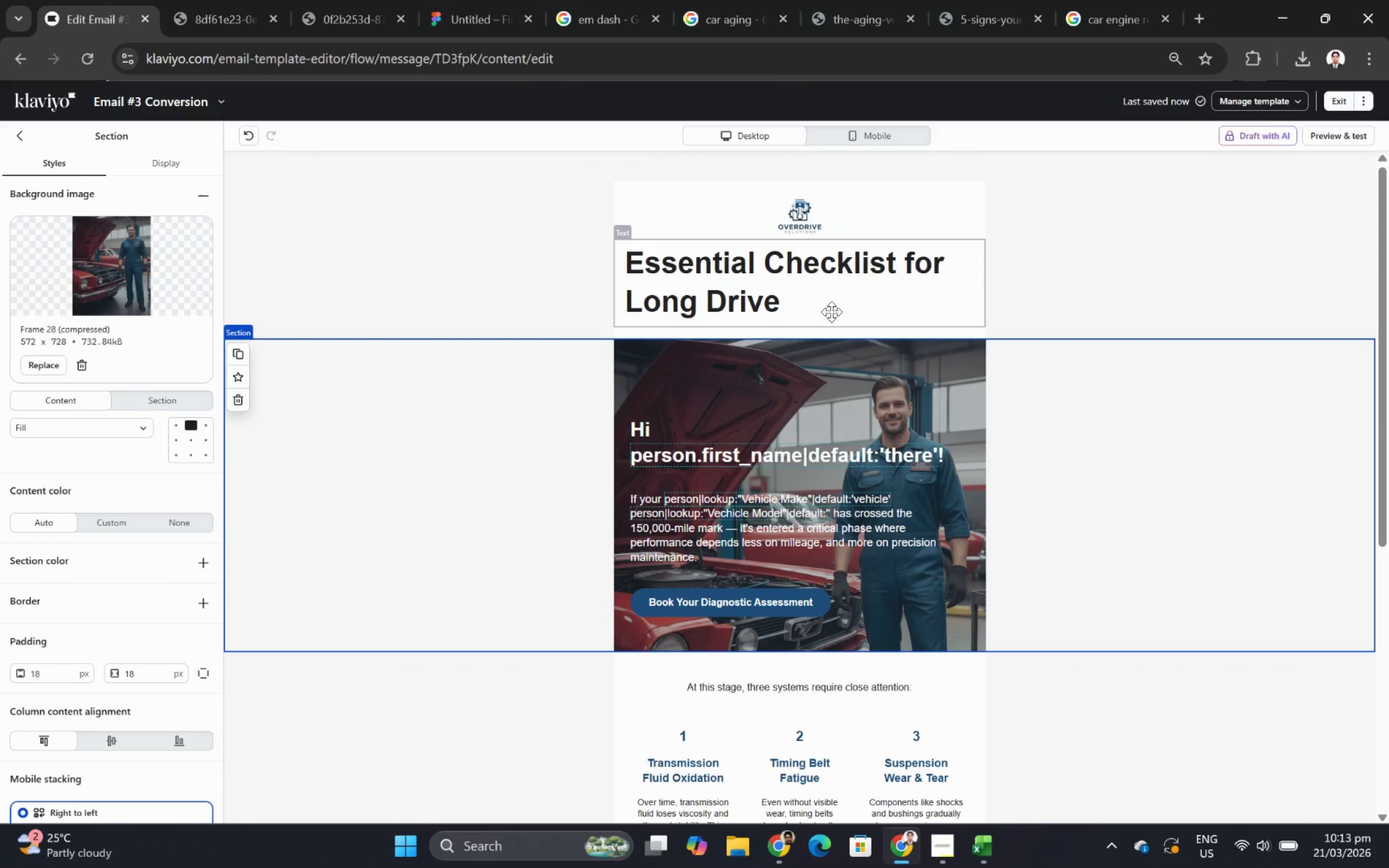 
double_click([831, 311])
 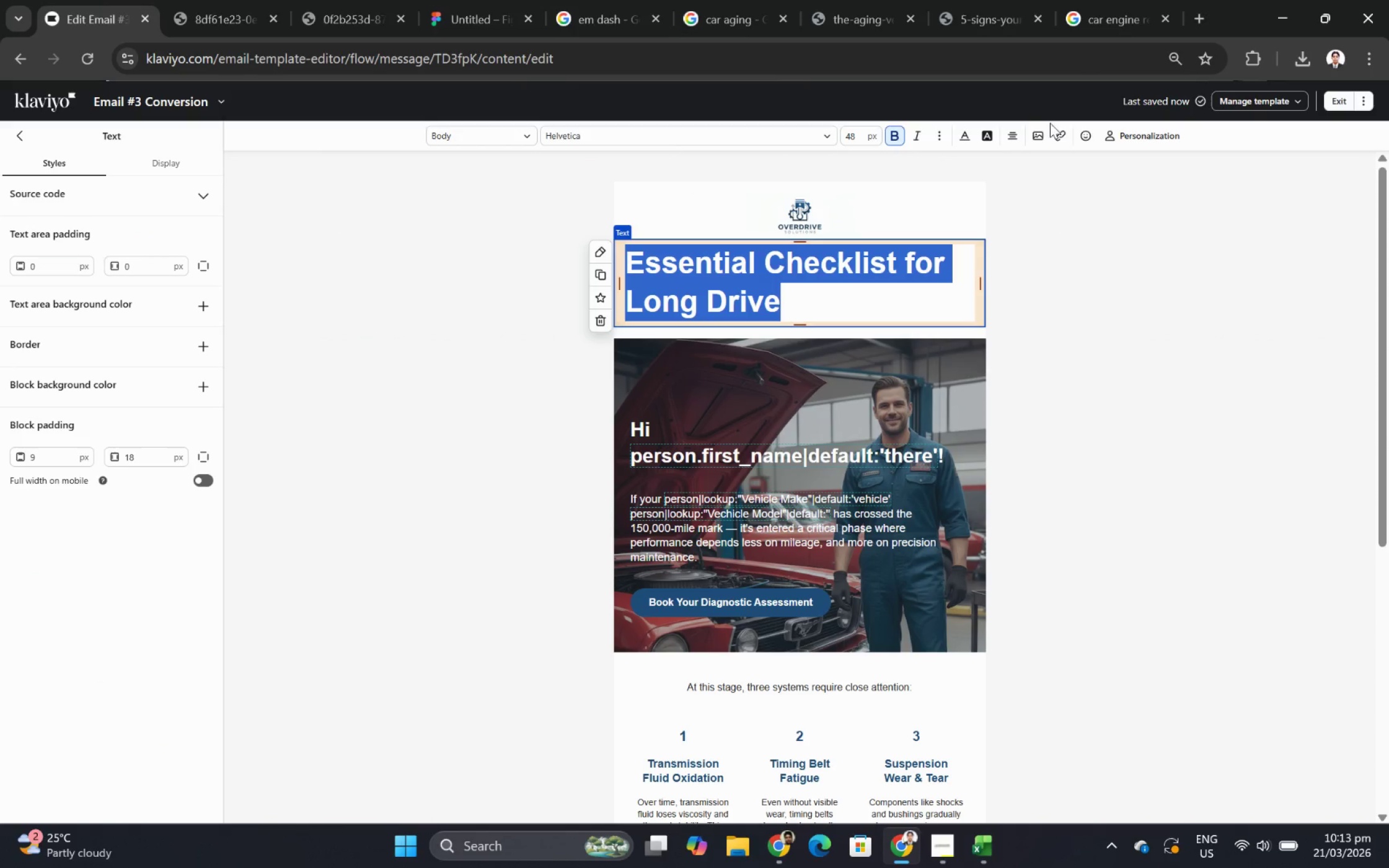 
left_click([1016, 136])
 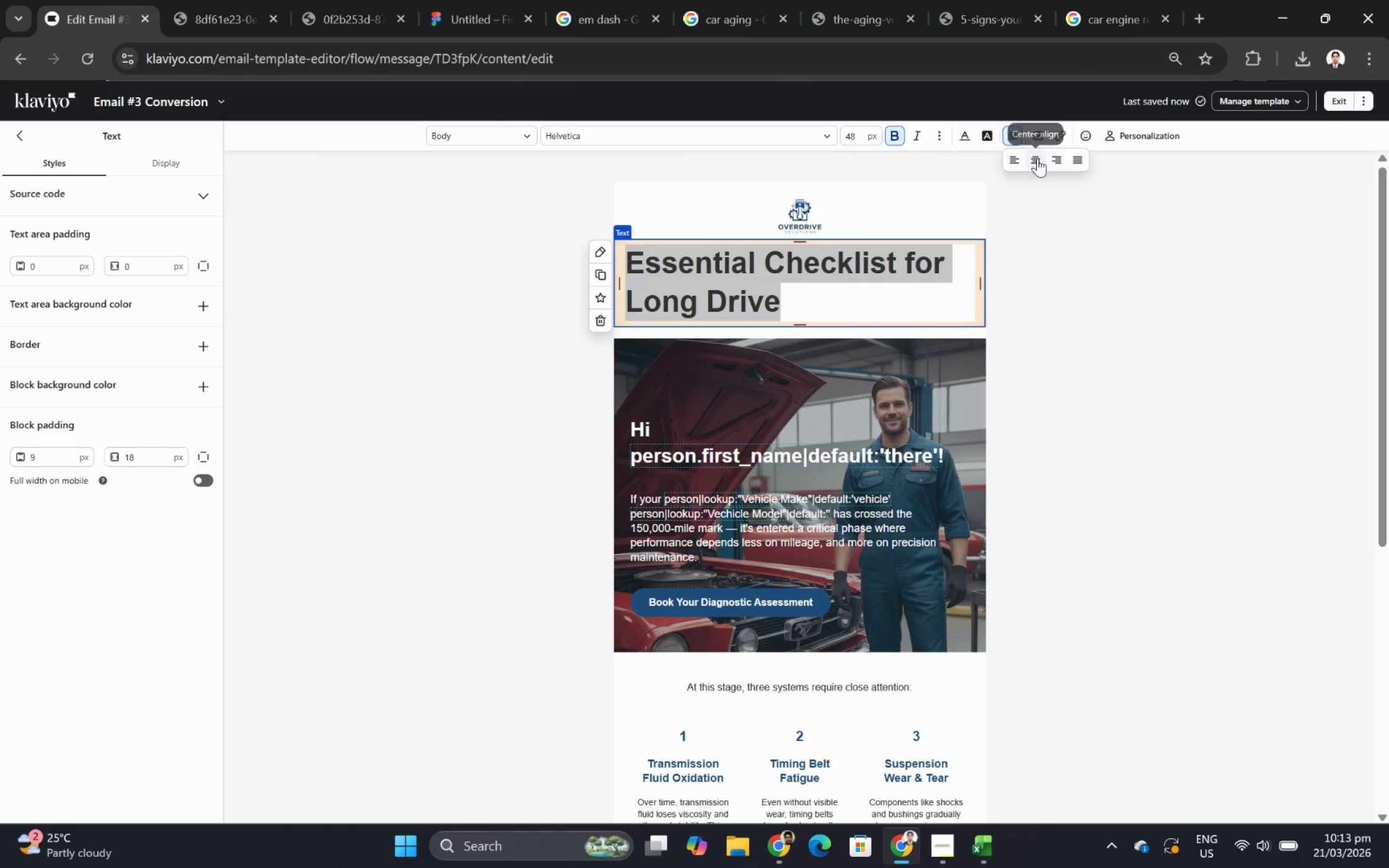 
left_click([1037, 160])
 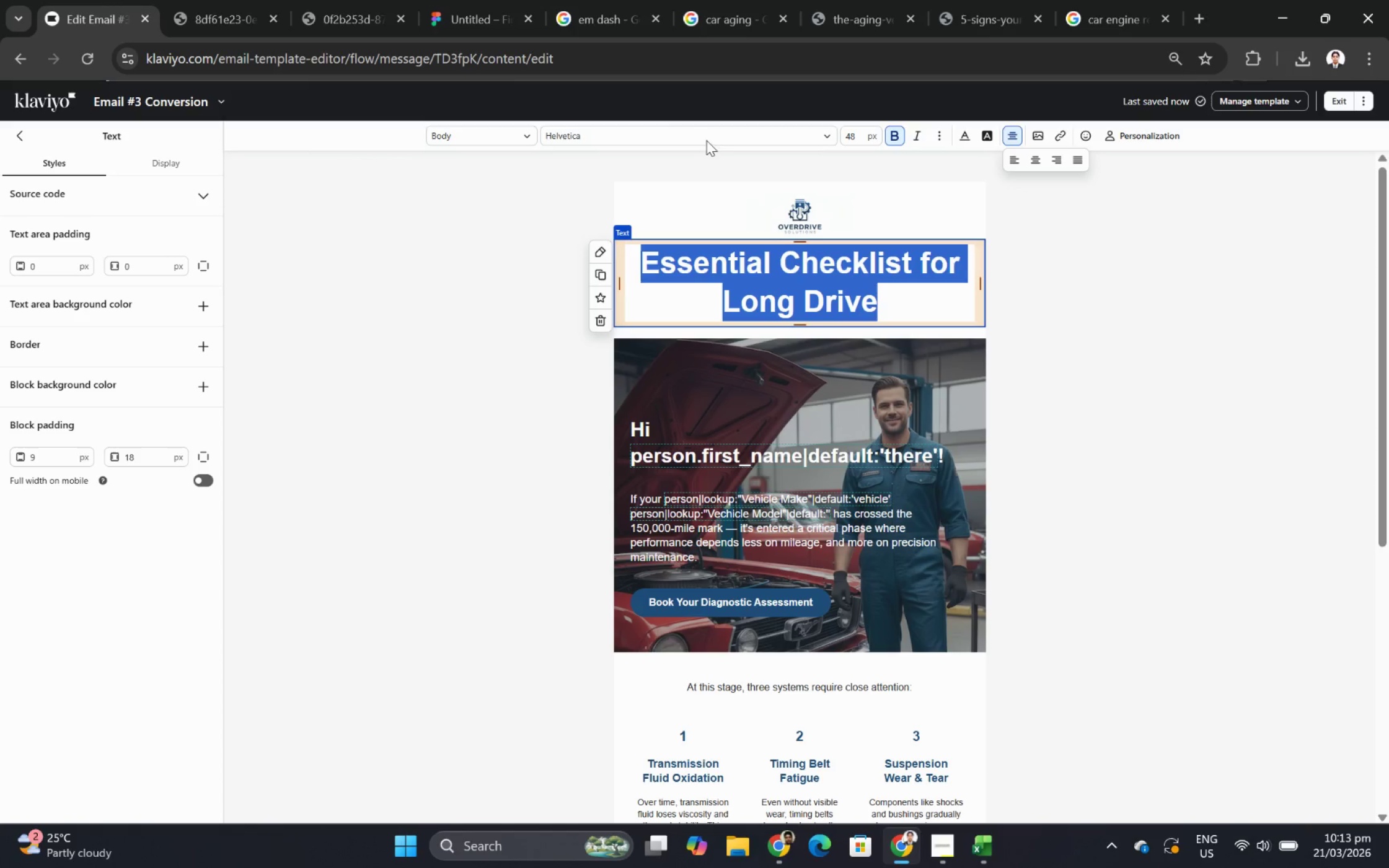 
left_click([718, 131])
 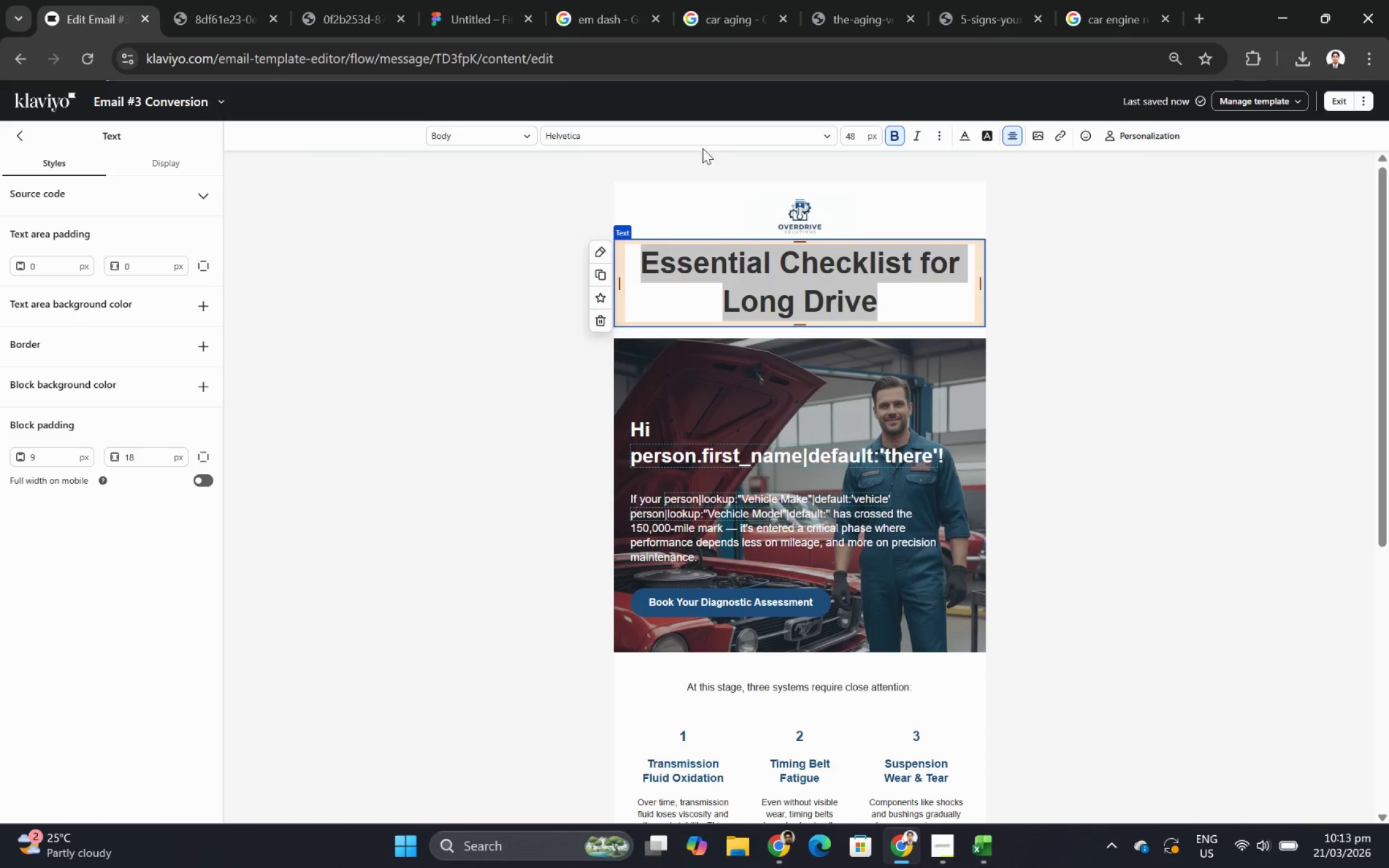 
left_click([730, 136])
 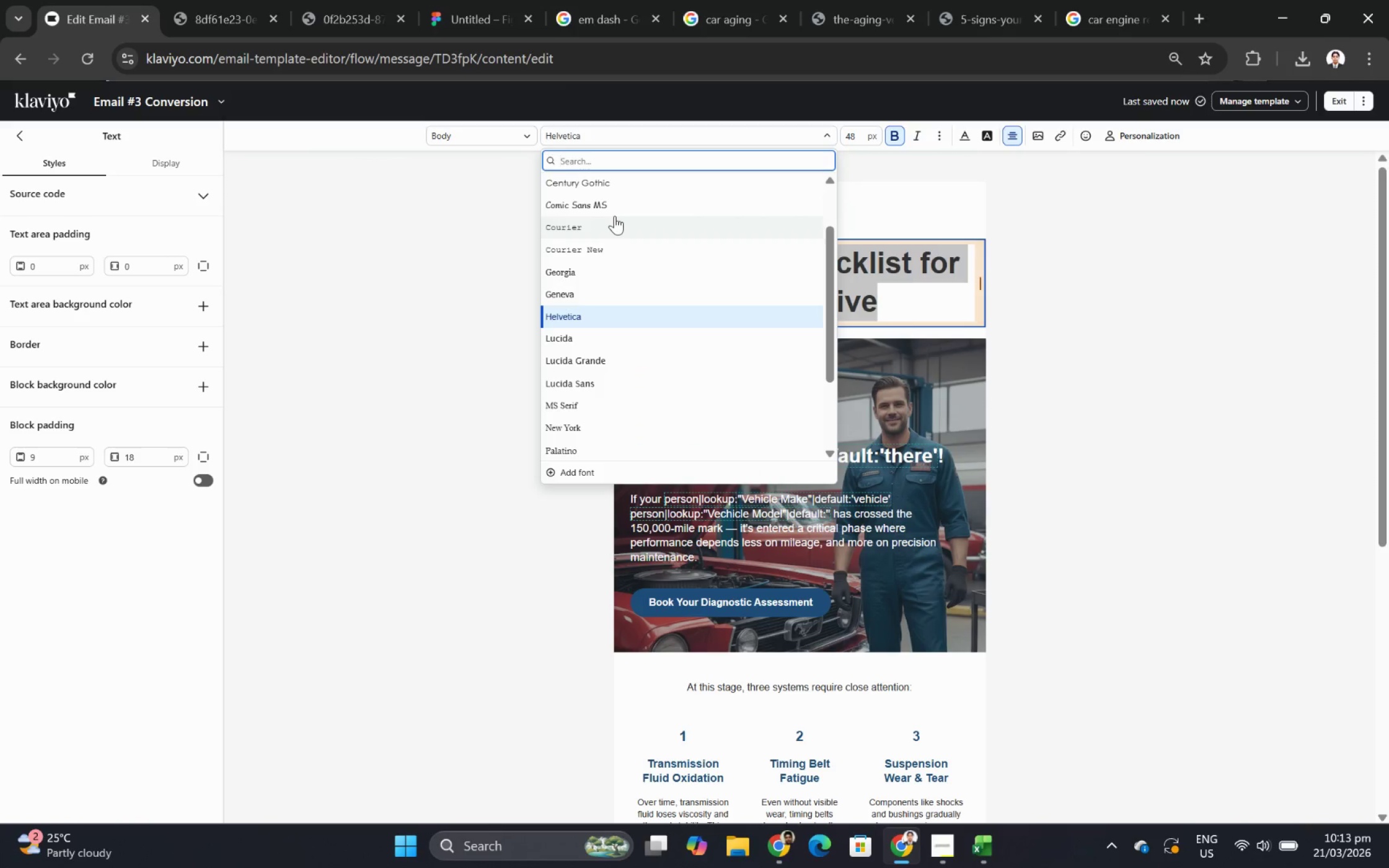 
scroll: coordinate [624, 226], scroll_direction: up, amount: 4.0
 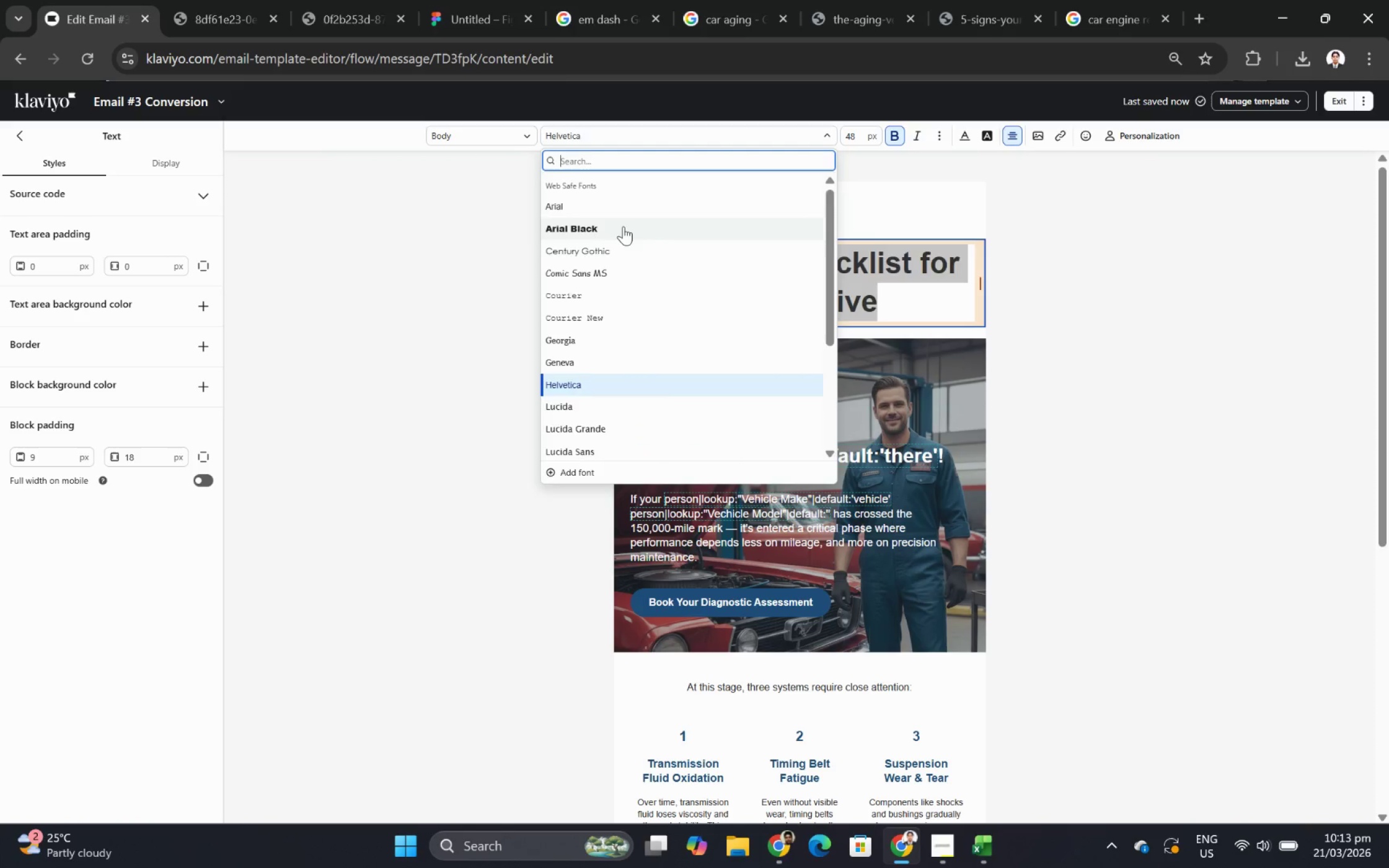 
left_click([623, 226])
 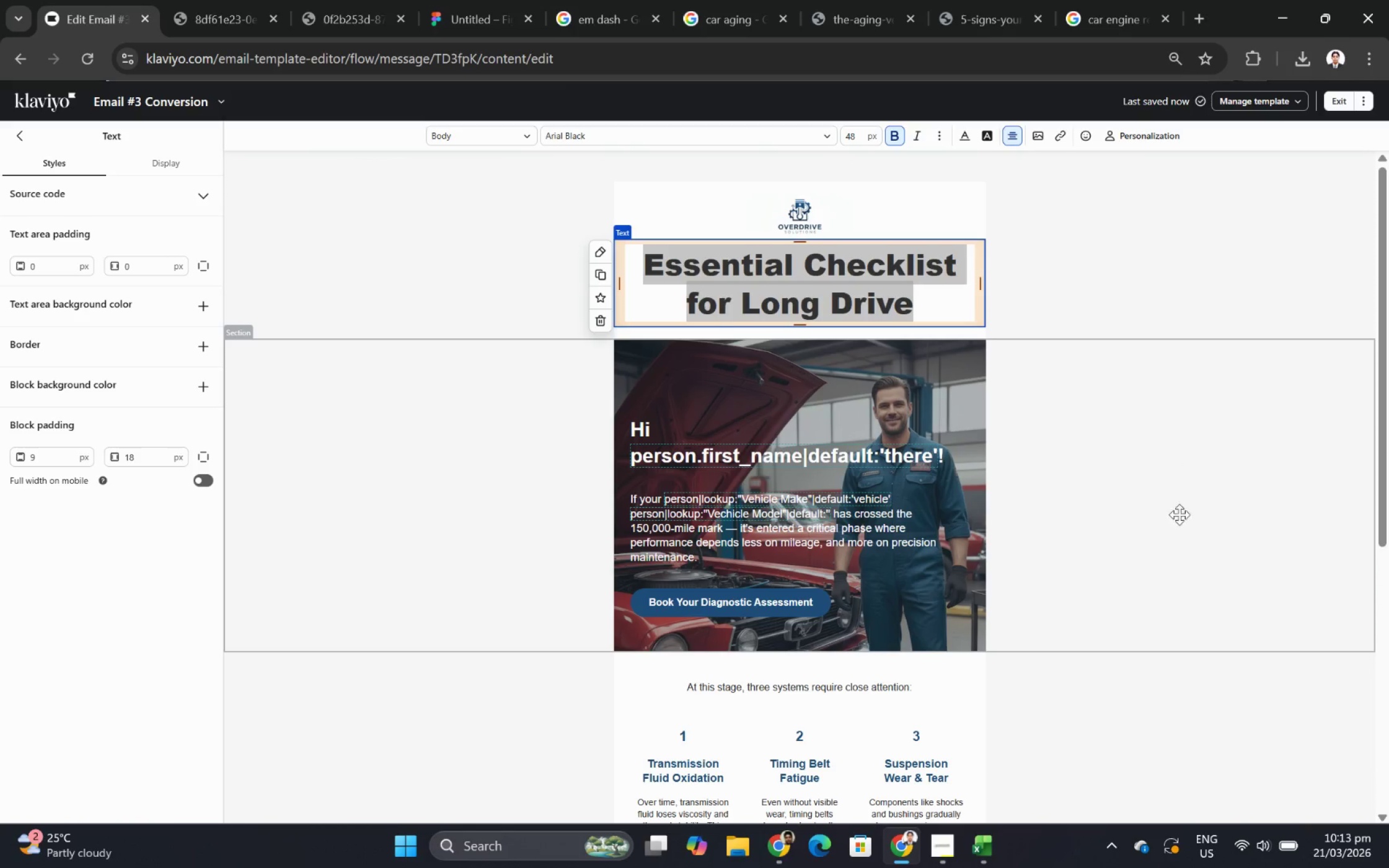 
double_click([1168, 556])
 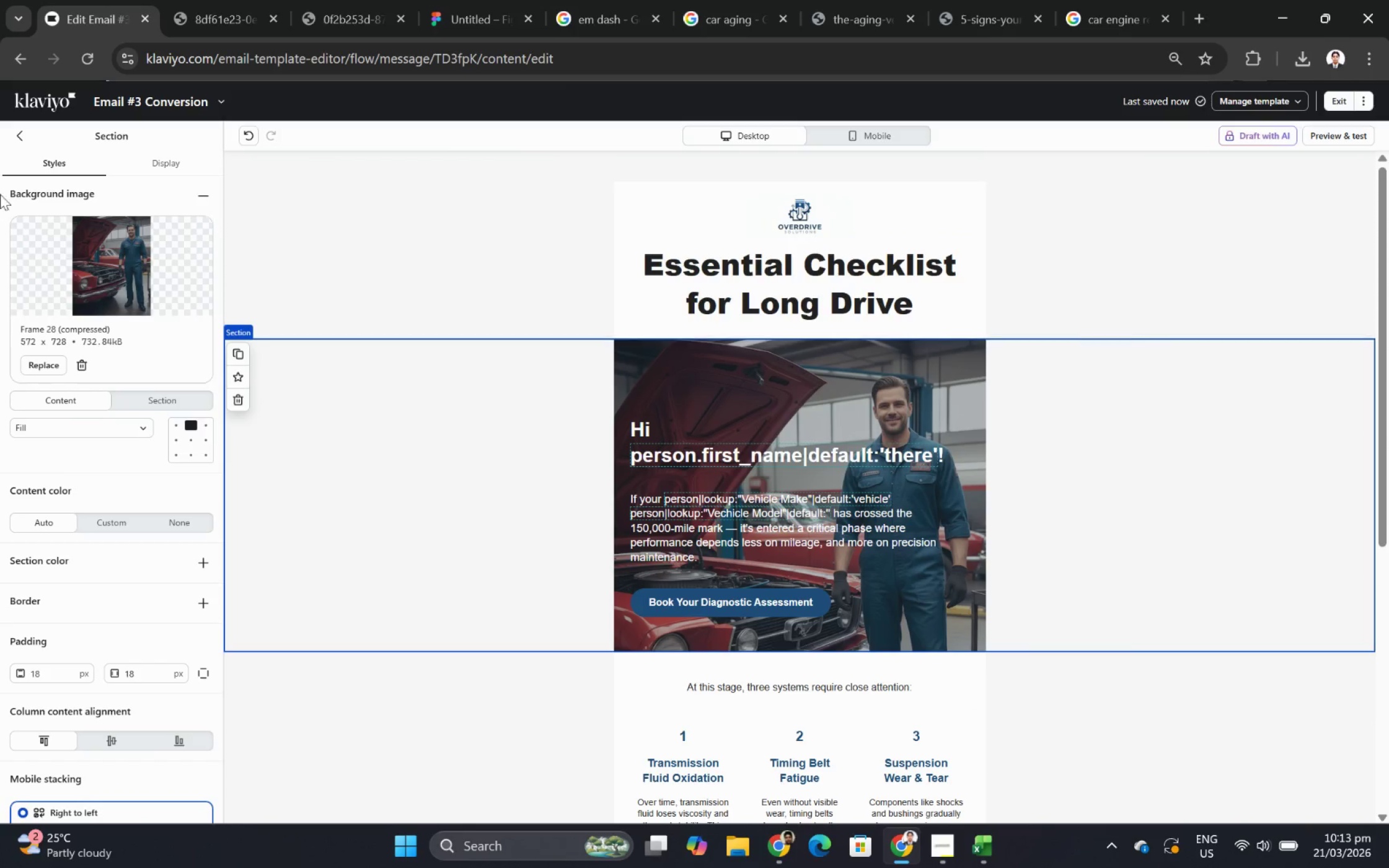 
left_click([17, 134])
 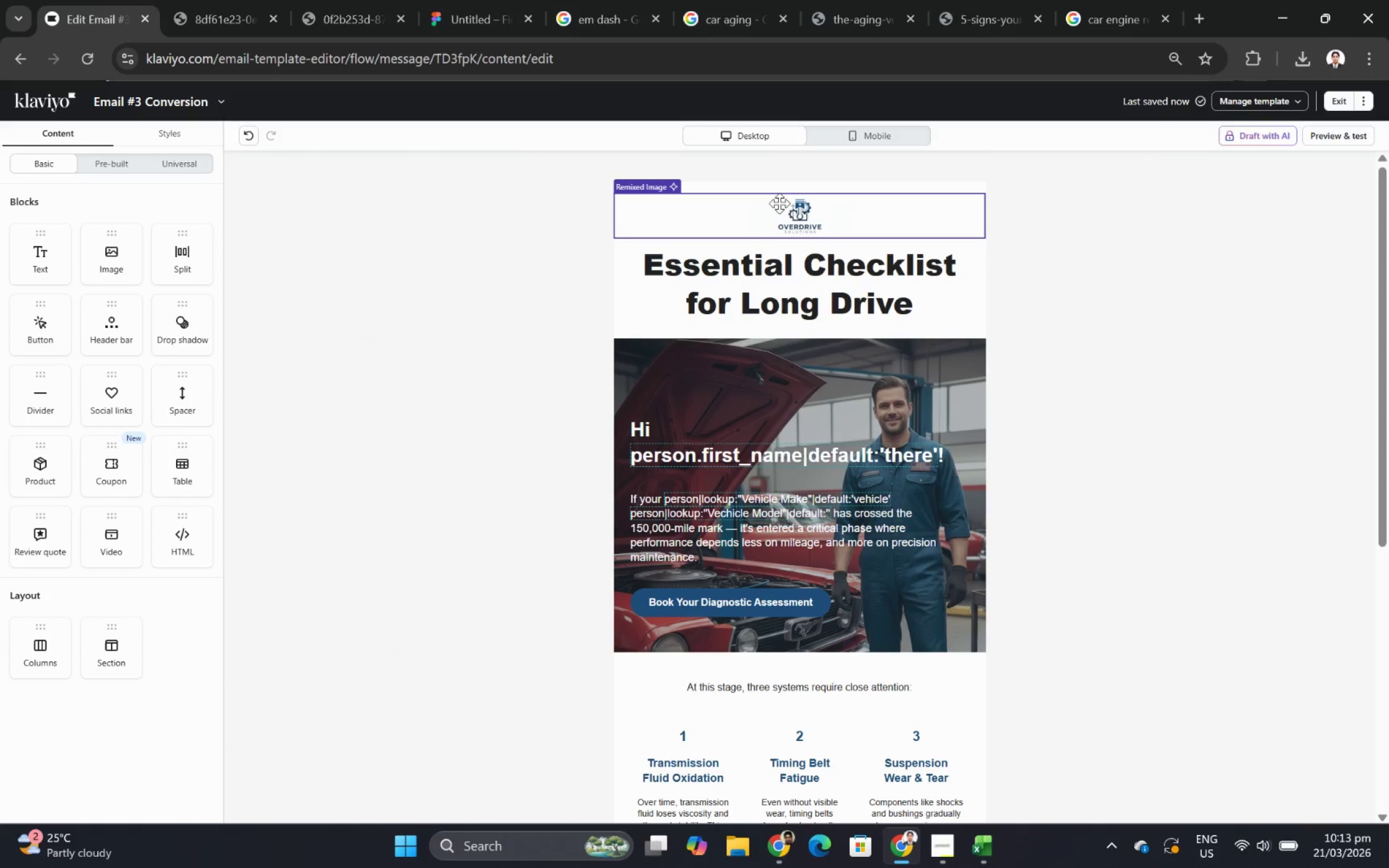 
left_click([801, 211])
 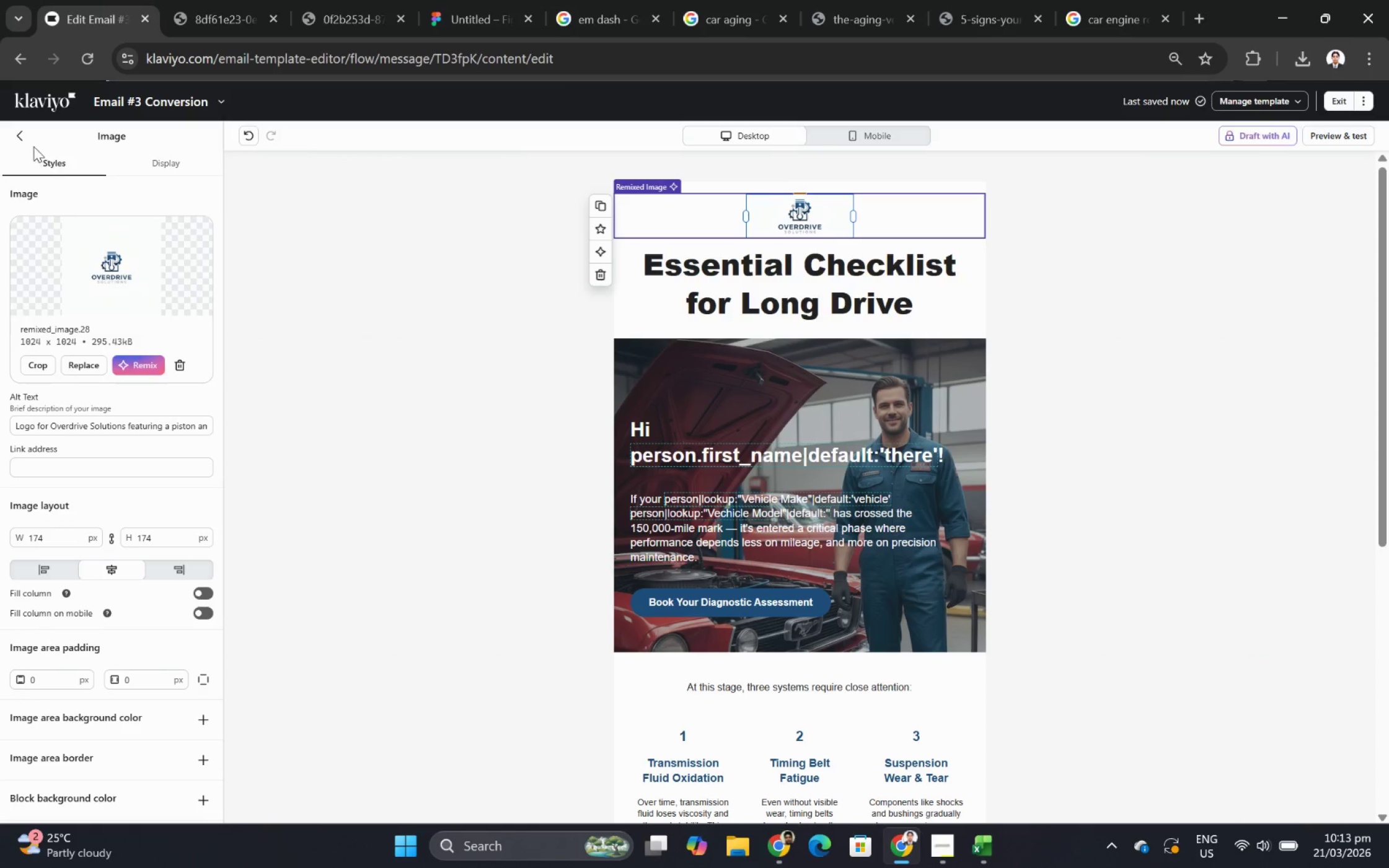 
left_click([27, 131])
 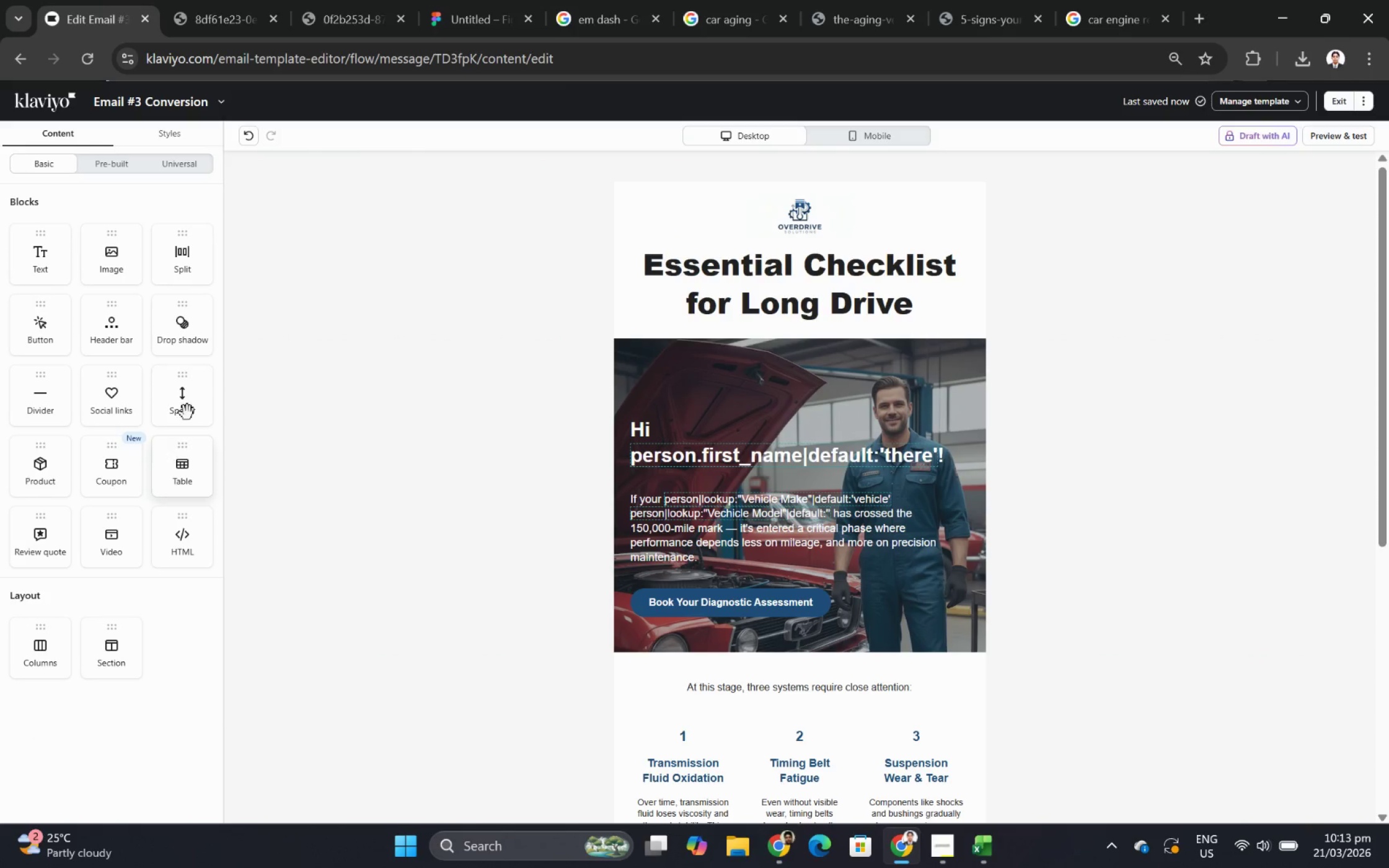 
left_click_drag(start_coordinate=[189, 400], to_coordinate=[860, 271])
 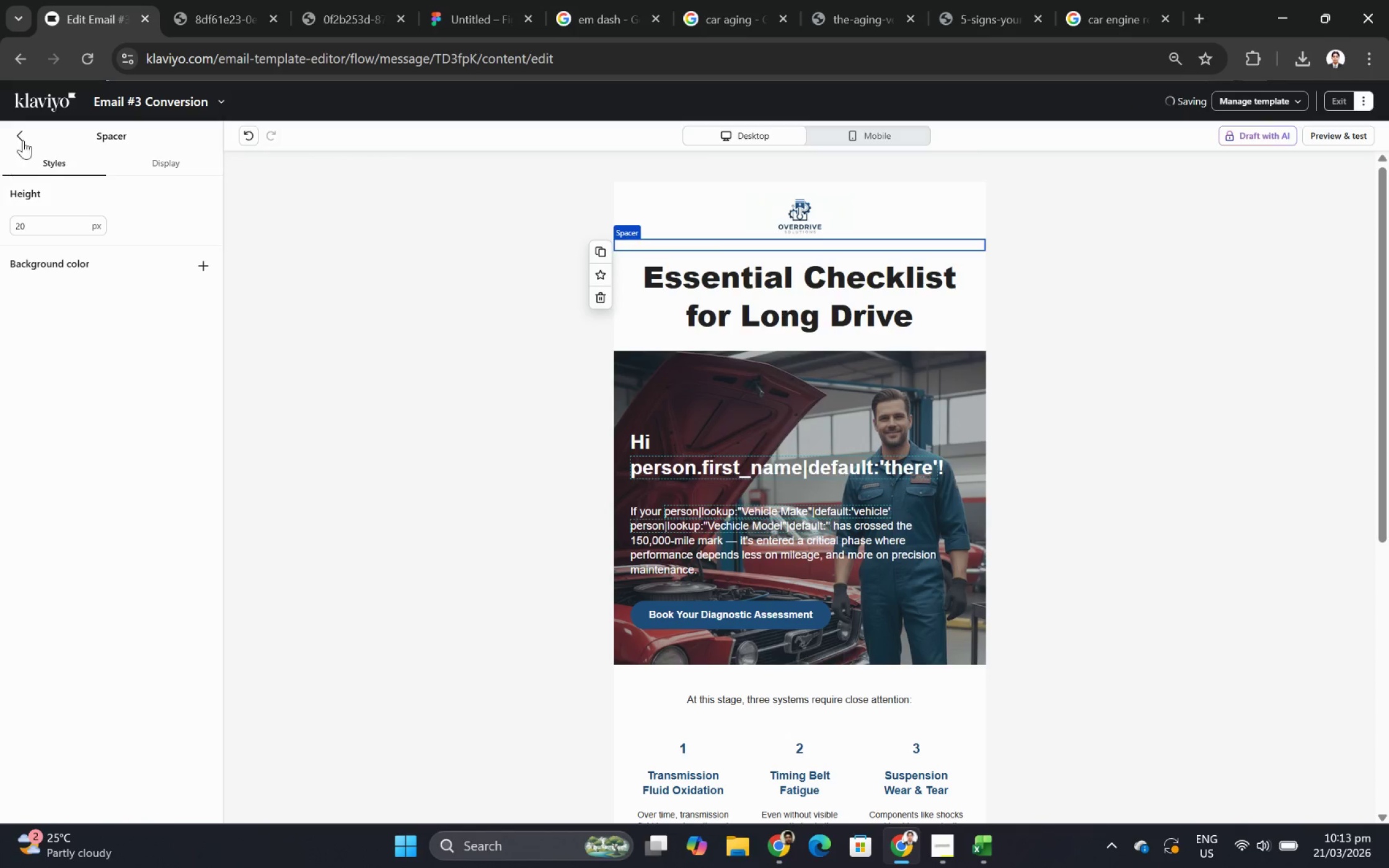 
left_click([19, 129])
 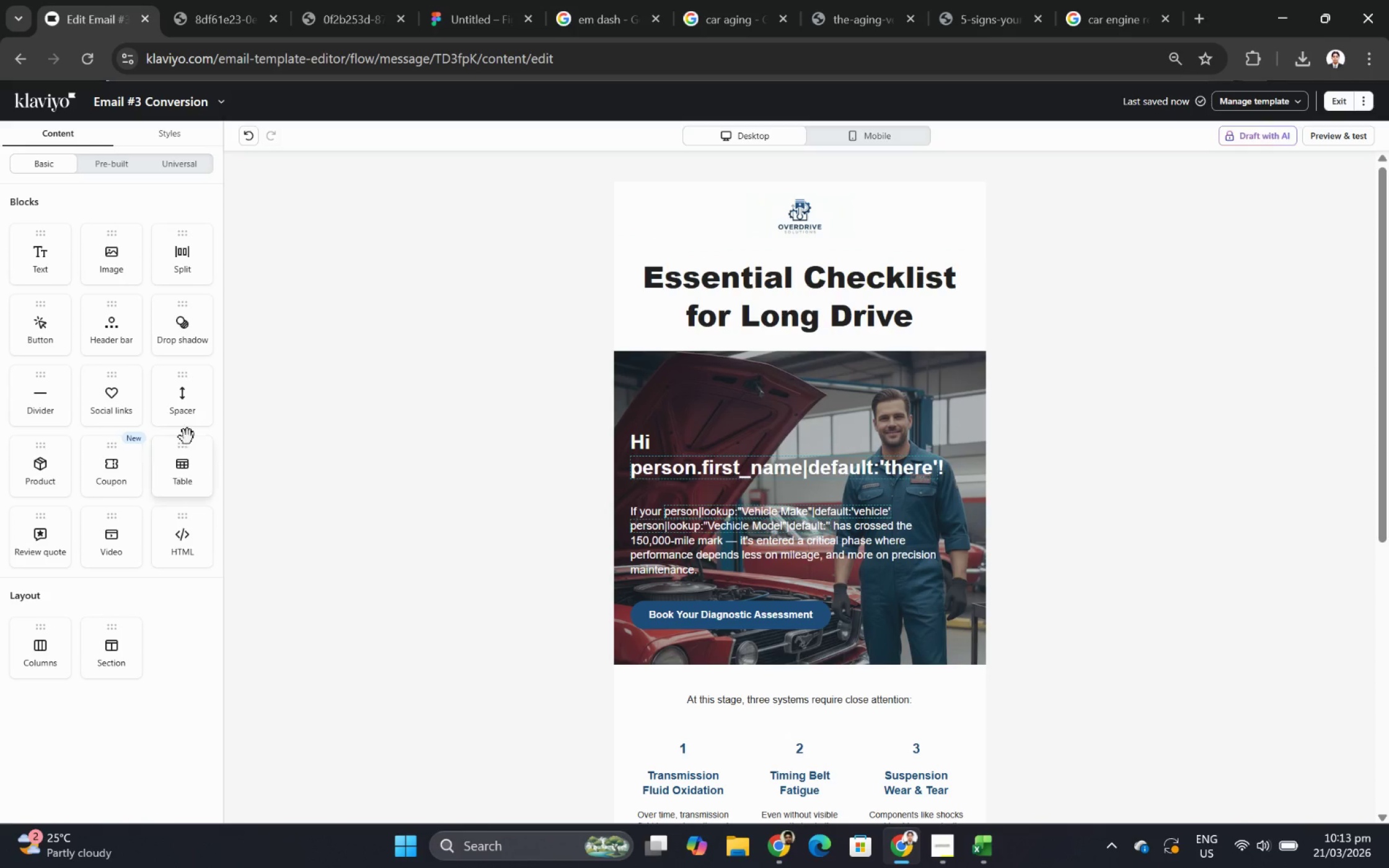 
left_click_drag(start_coordinate=[187, 408], to_coordinate=[896, 341])
 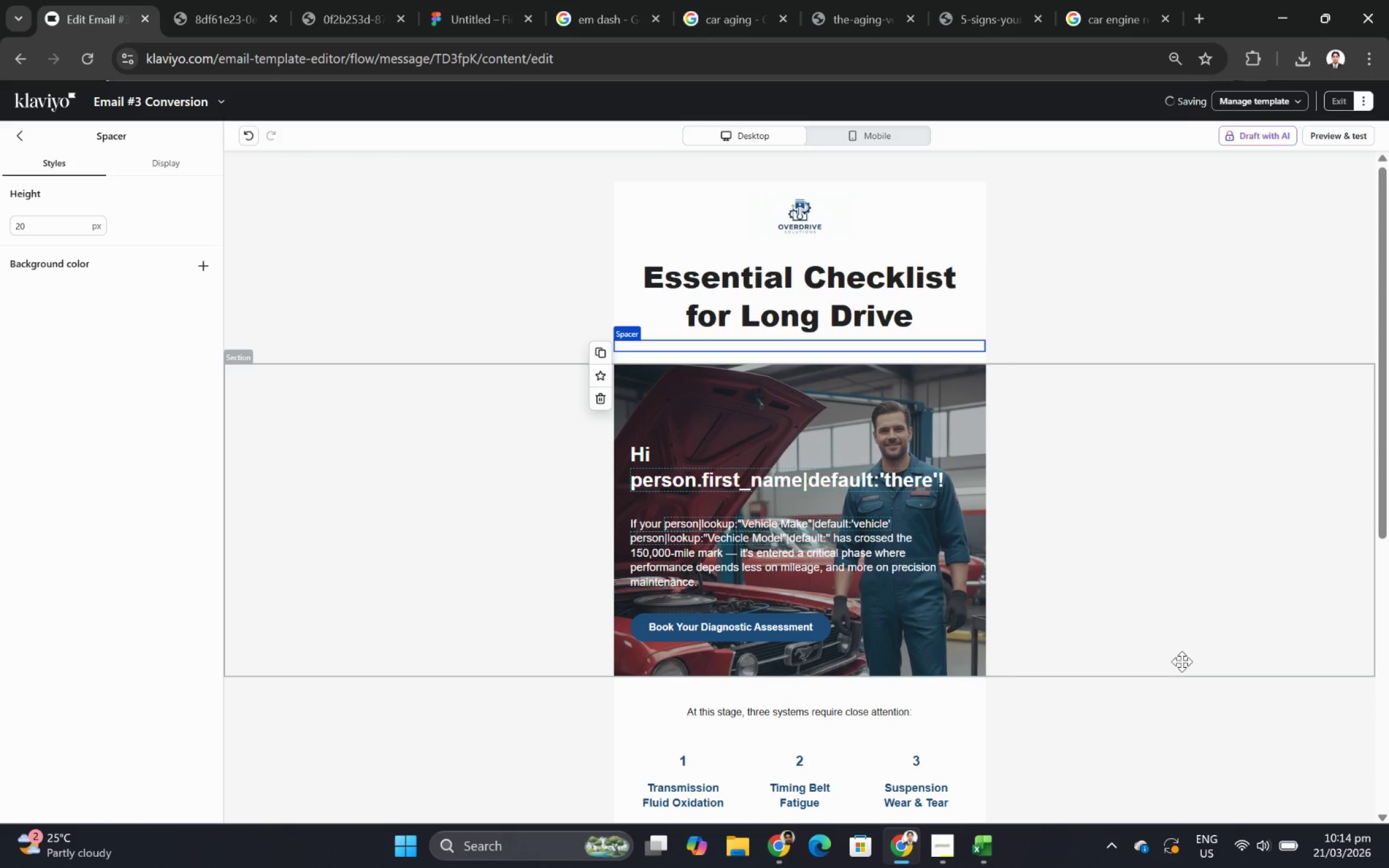 
left_click([1175, 670])
 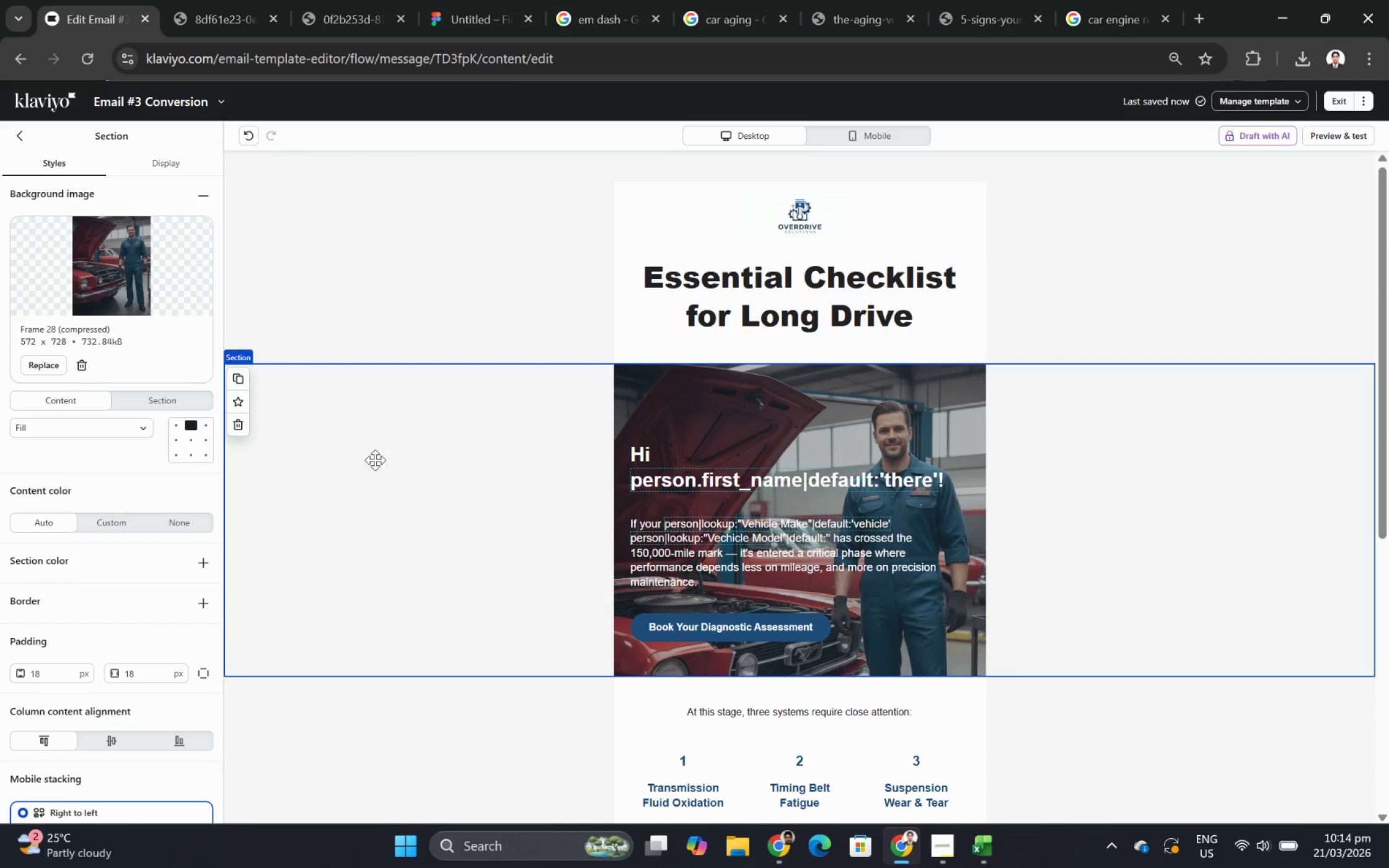 
left_click([368, 457])
 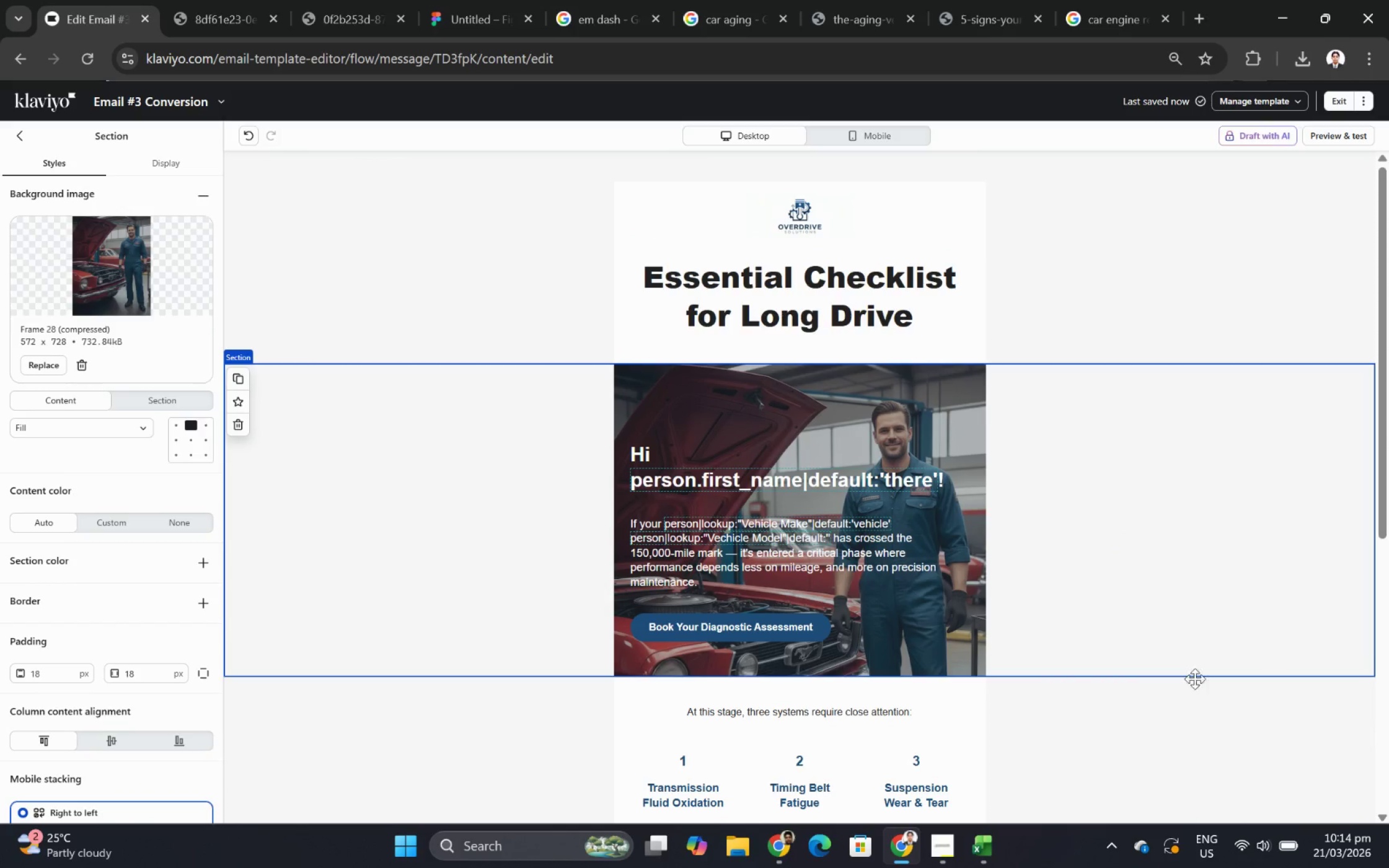 
left_click([1147, 730])
 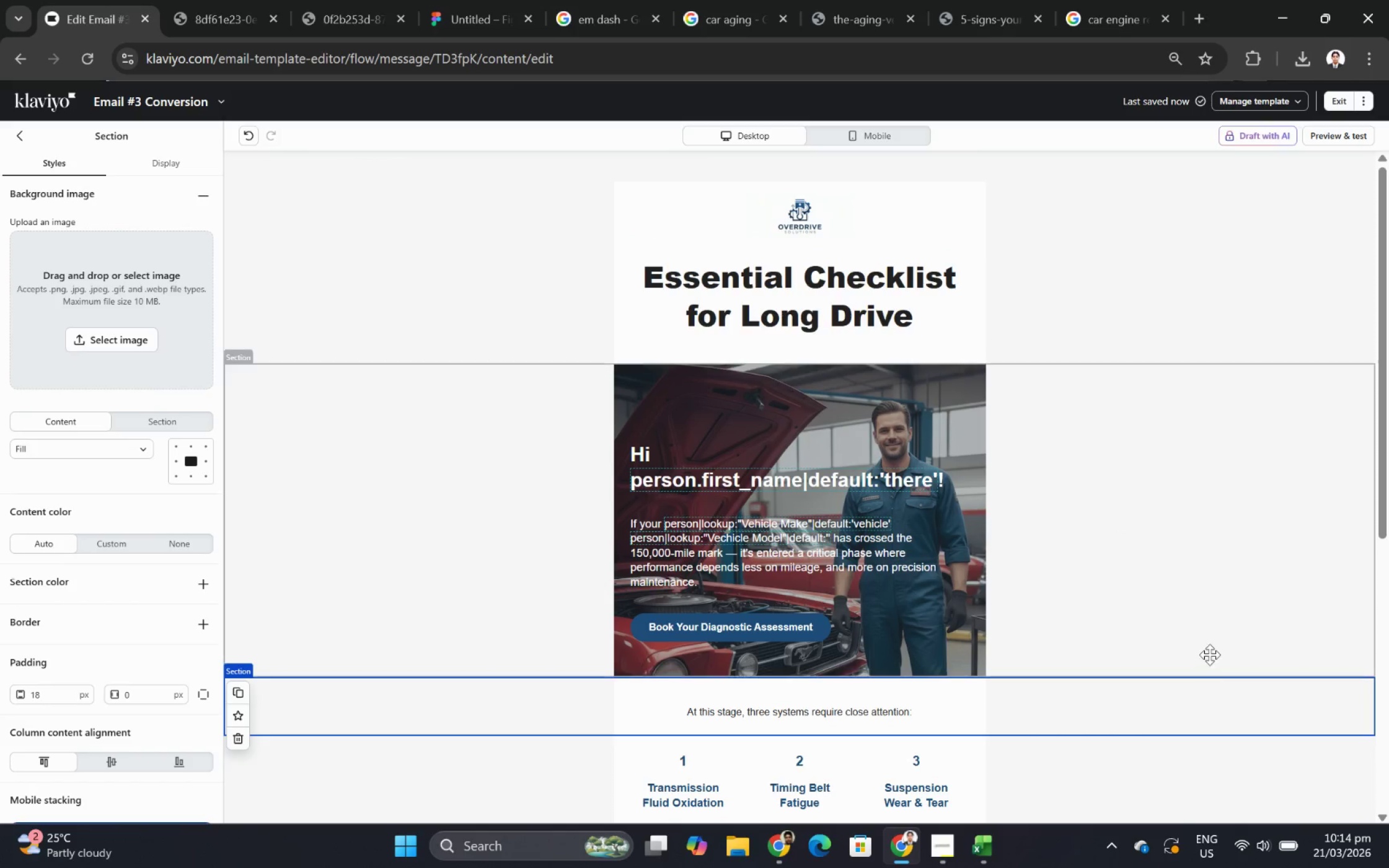 
scroll: coordinate [1209, 654], scroll_direction: down, amount: 2.0
 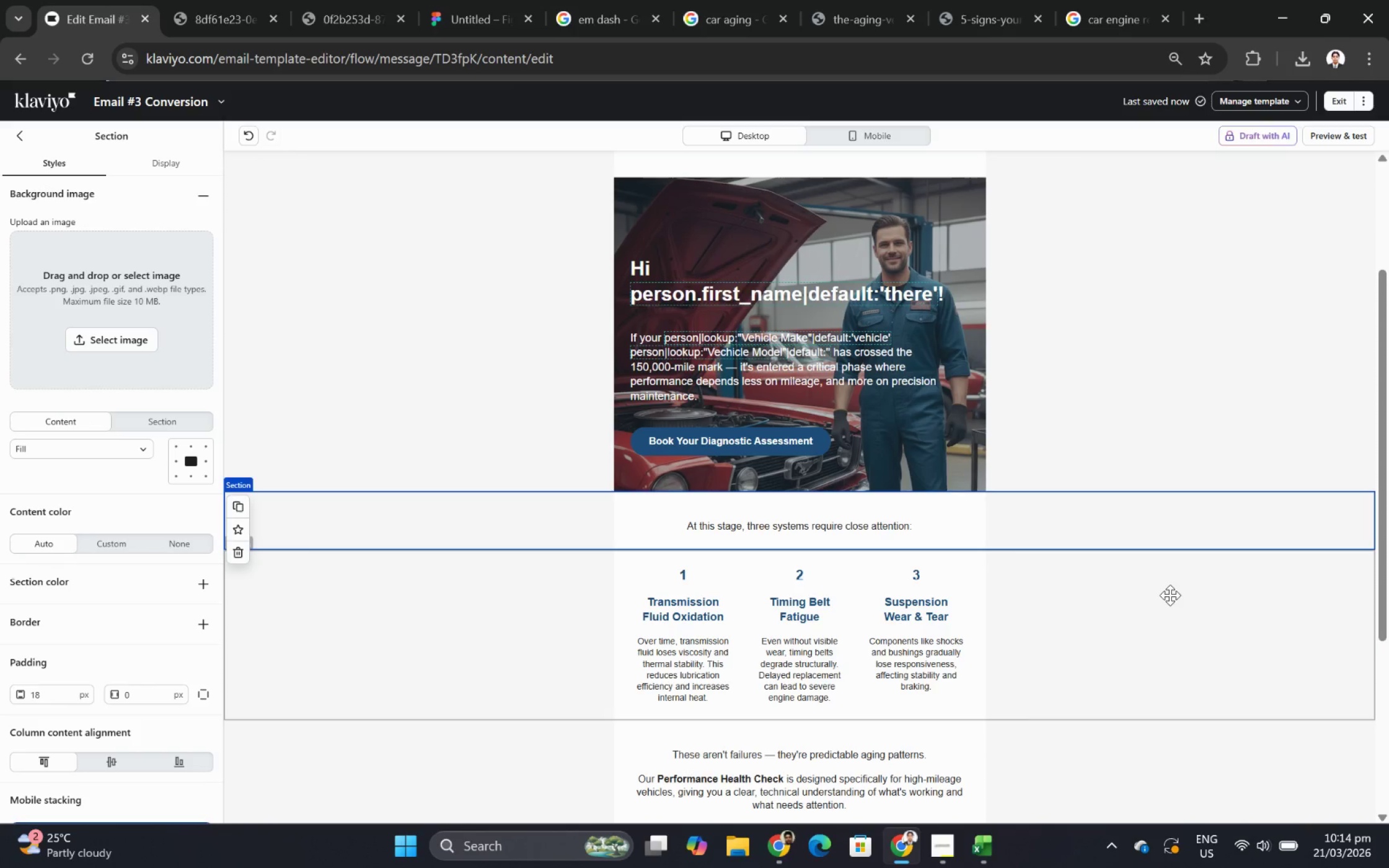 
scroll: coordinate [1170, 595], scroll_direction: up, amount: 3.0
 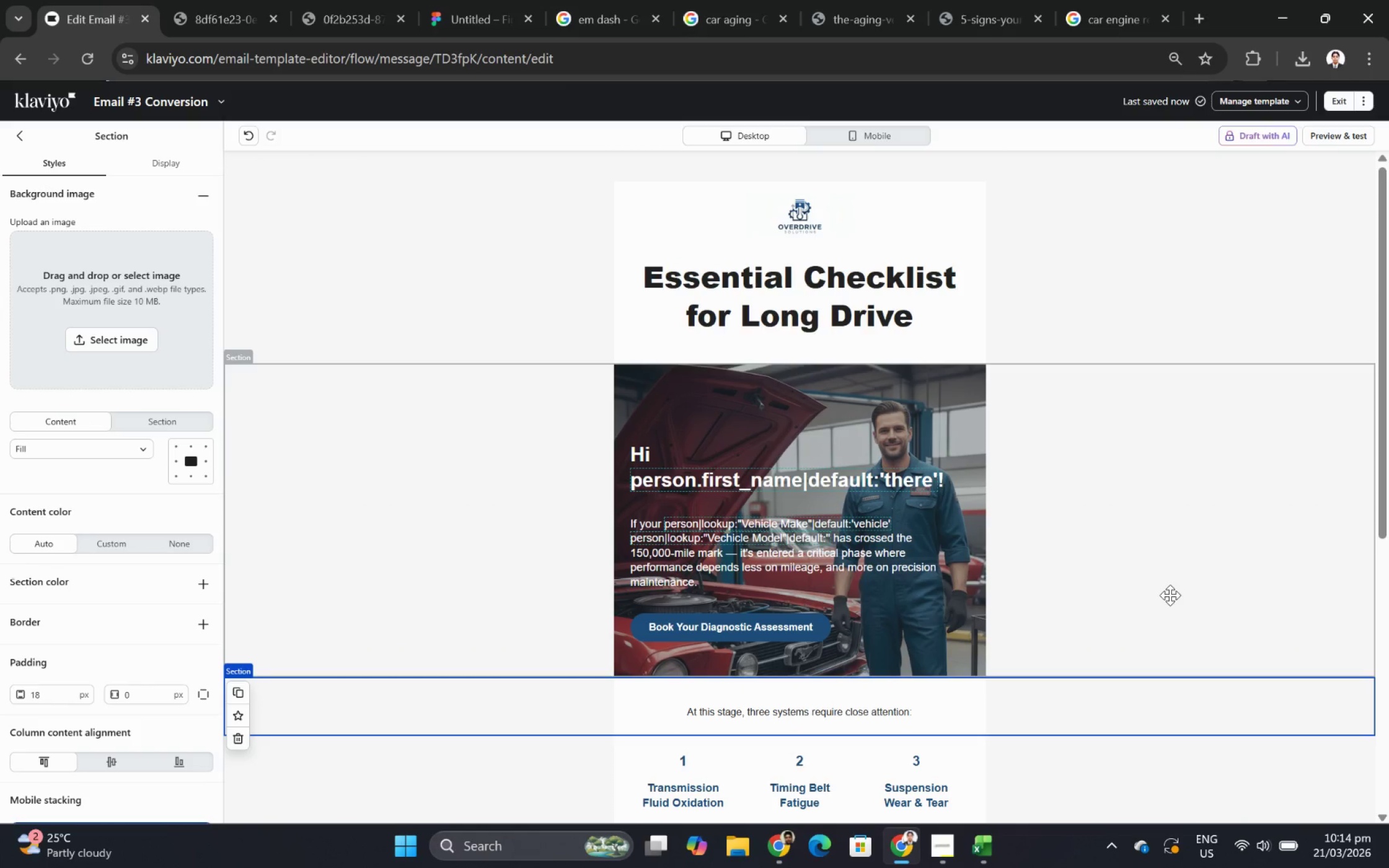 
scroll: coordinate [1170, 595], scroll_direction: down, amount: 1.0
 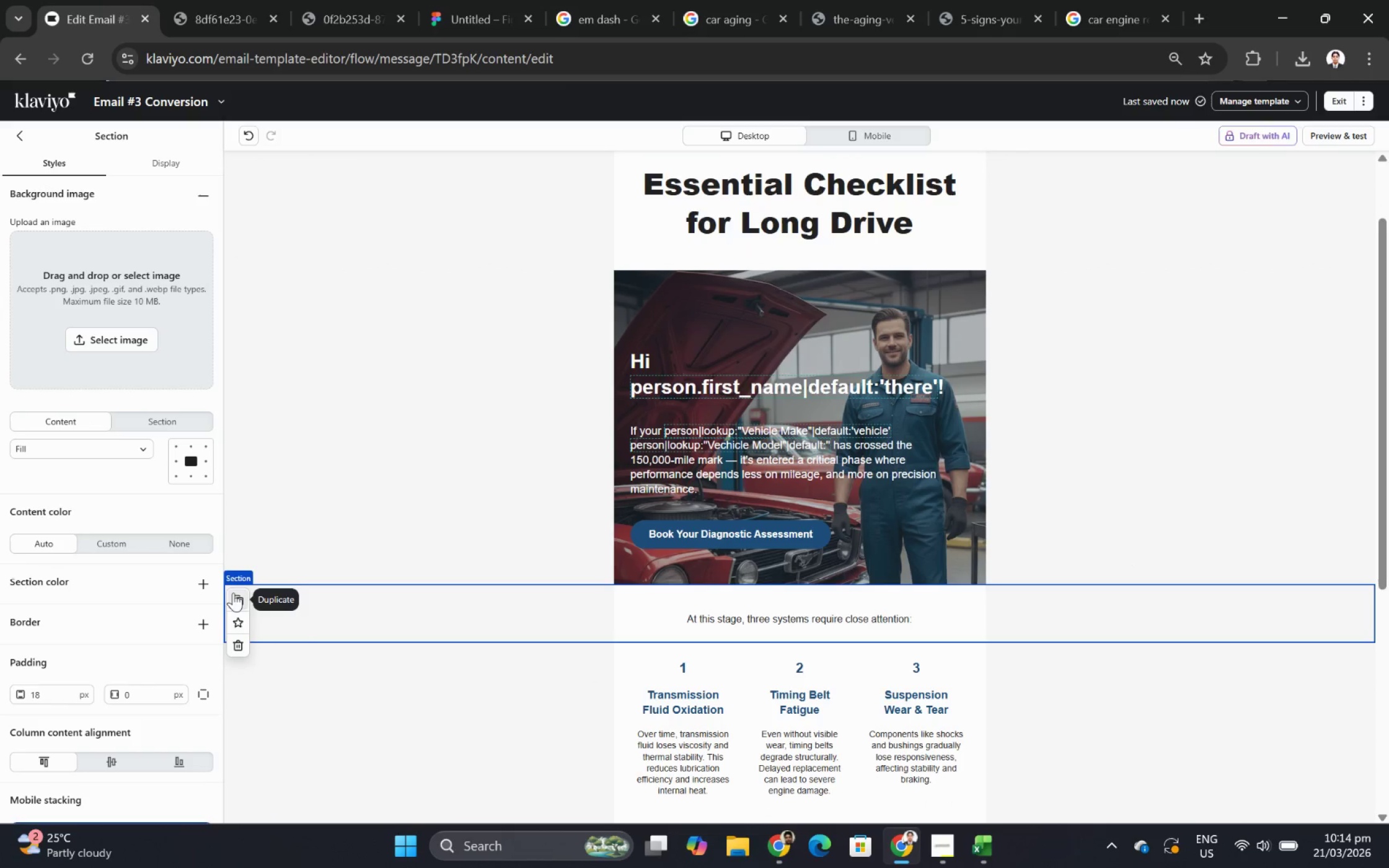 
left_click_drag(start_coordinate=[477, 609], to_coordinate=[557, 337])
 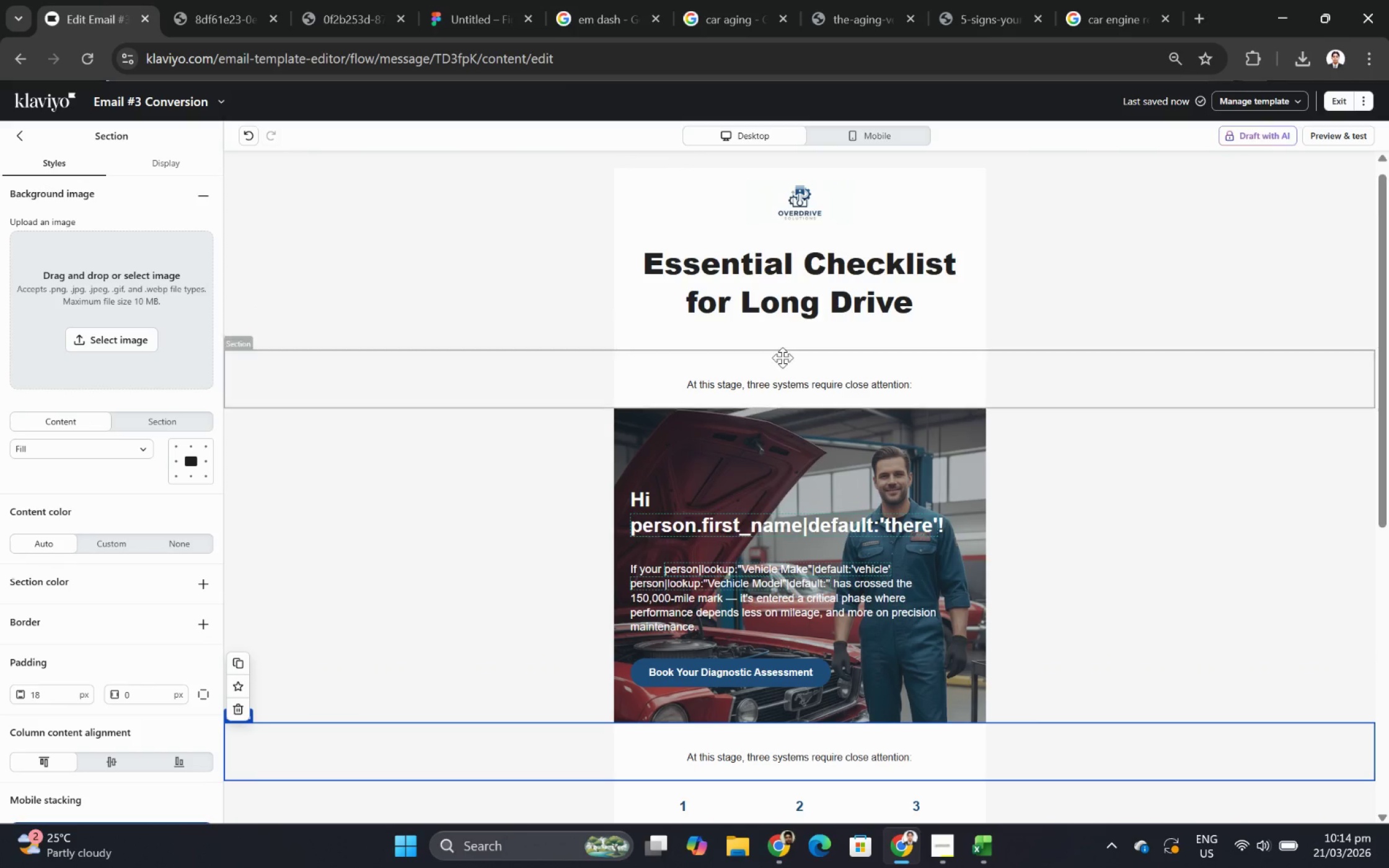 
left_click([783, 364])
 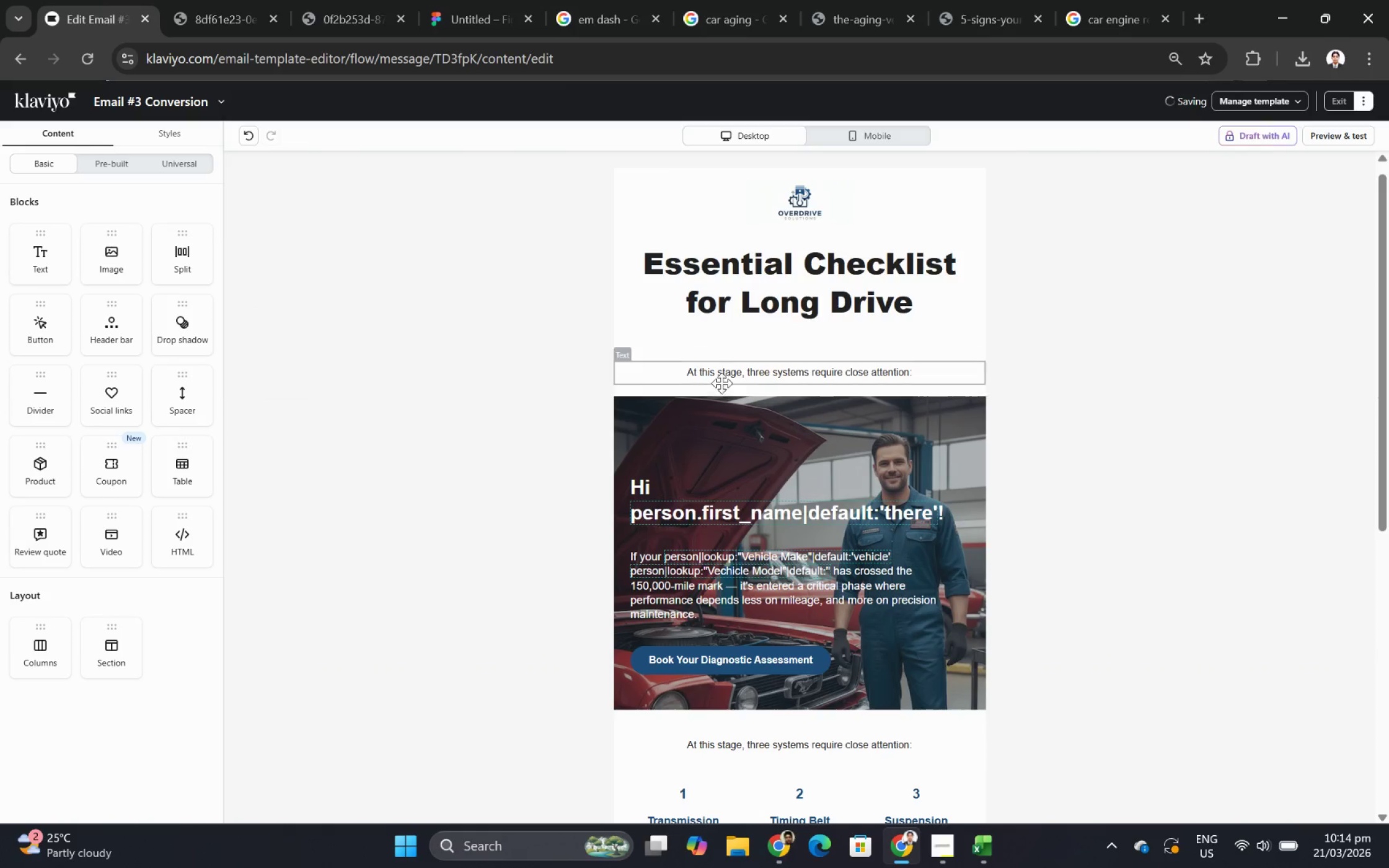 
double_click([725, 374])
 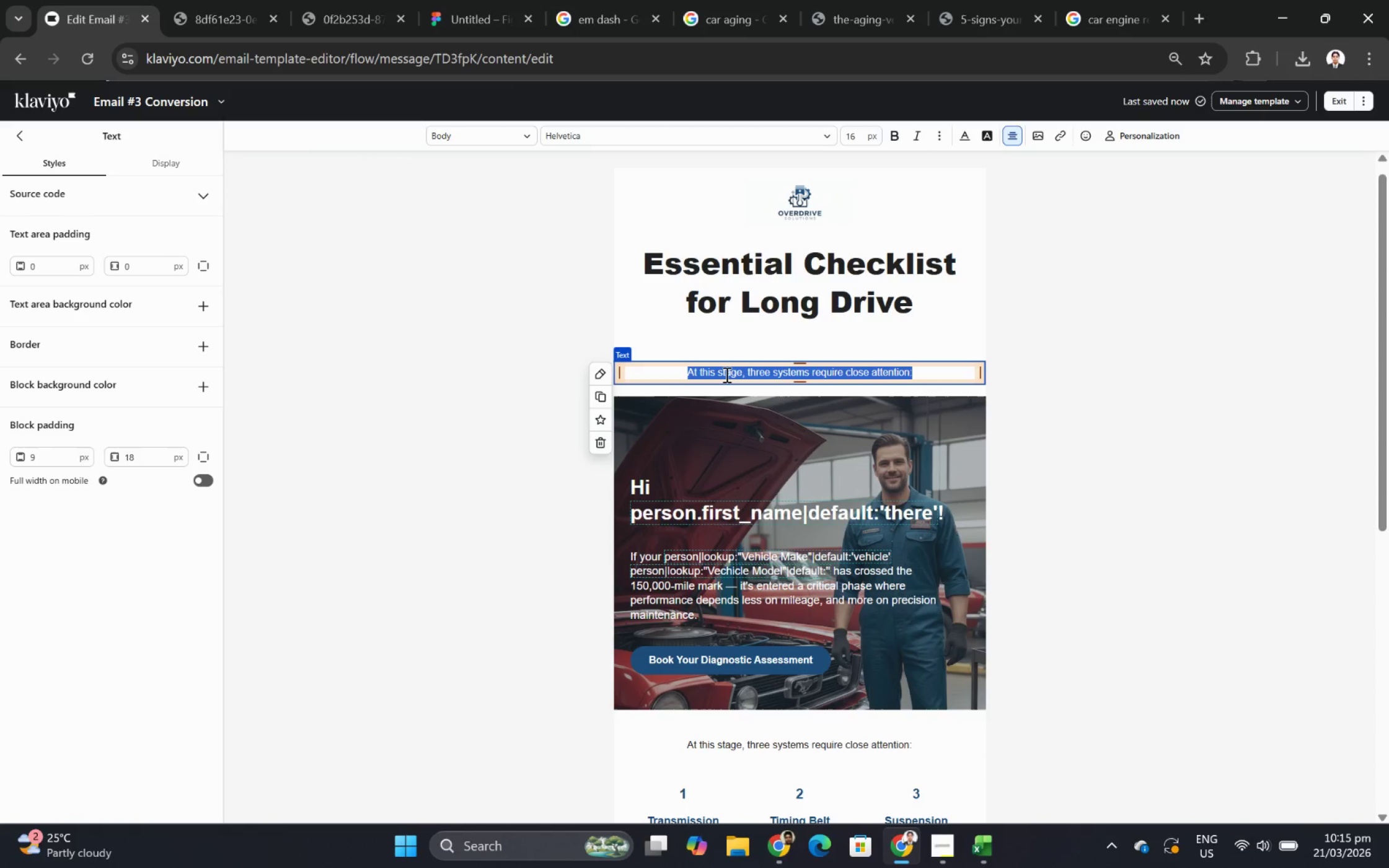 
wait(66.0)
 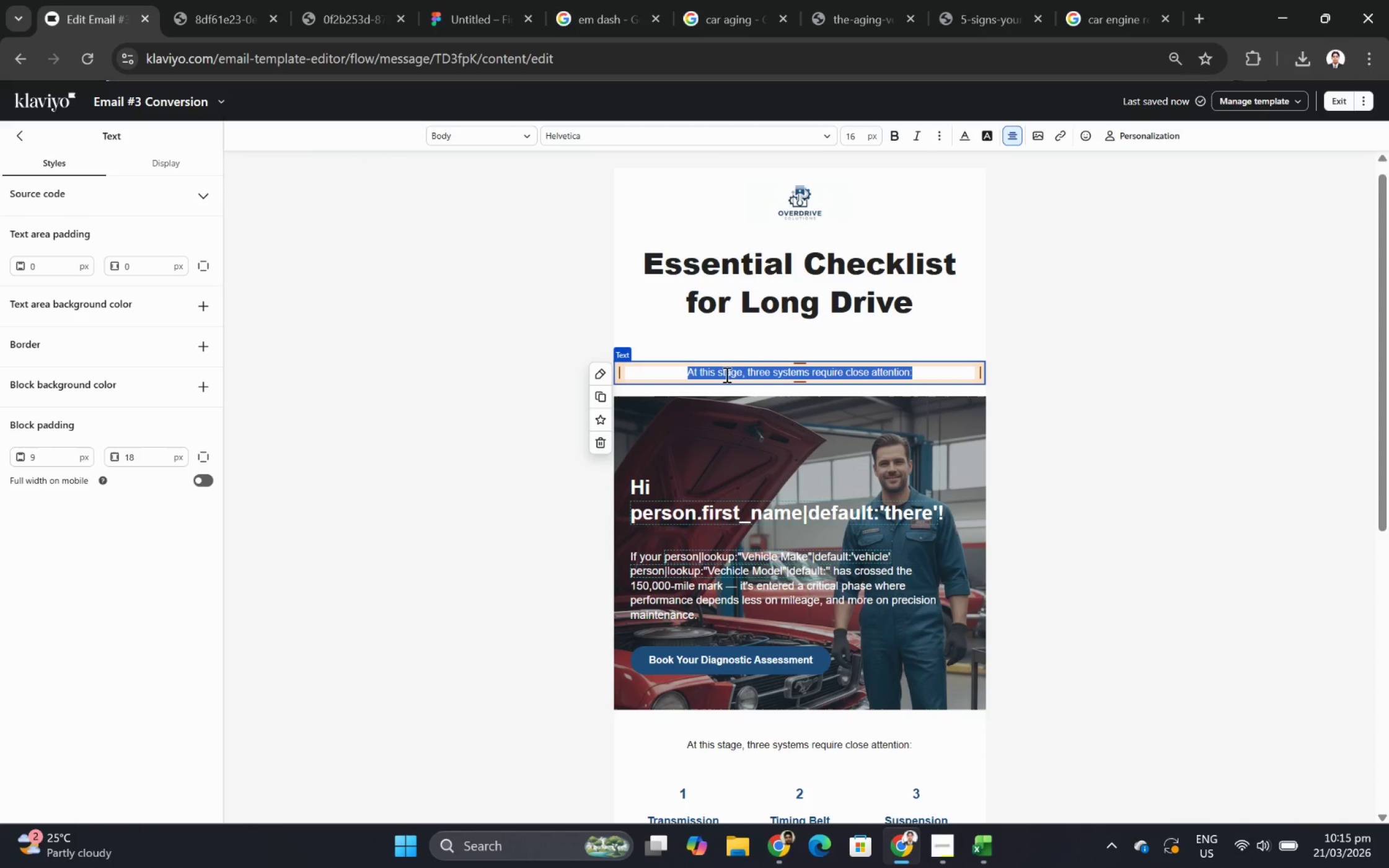 
double_click([850, 381])
 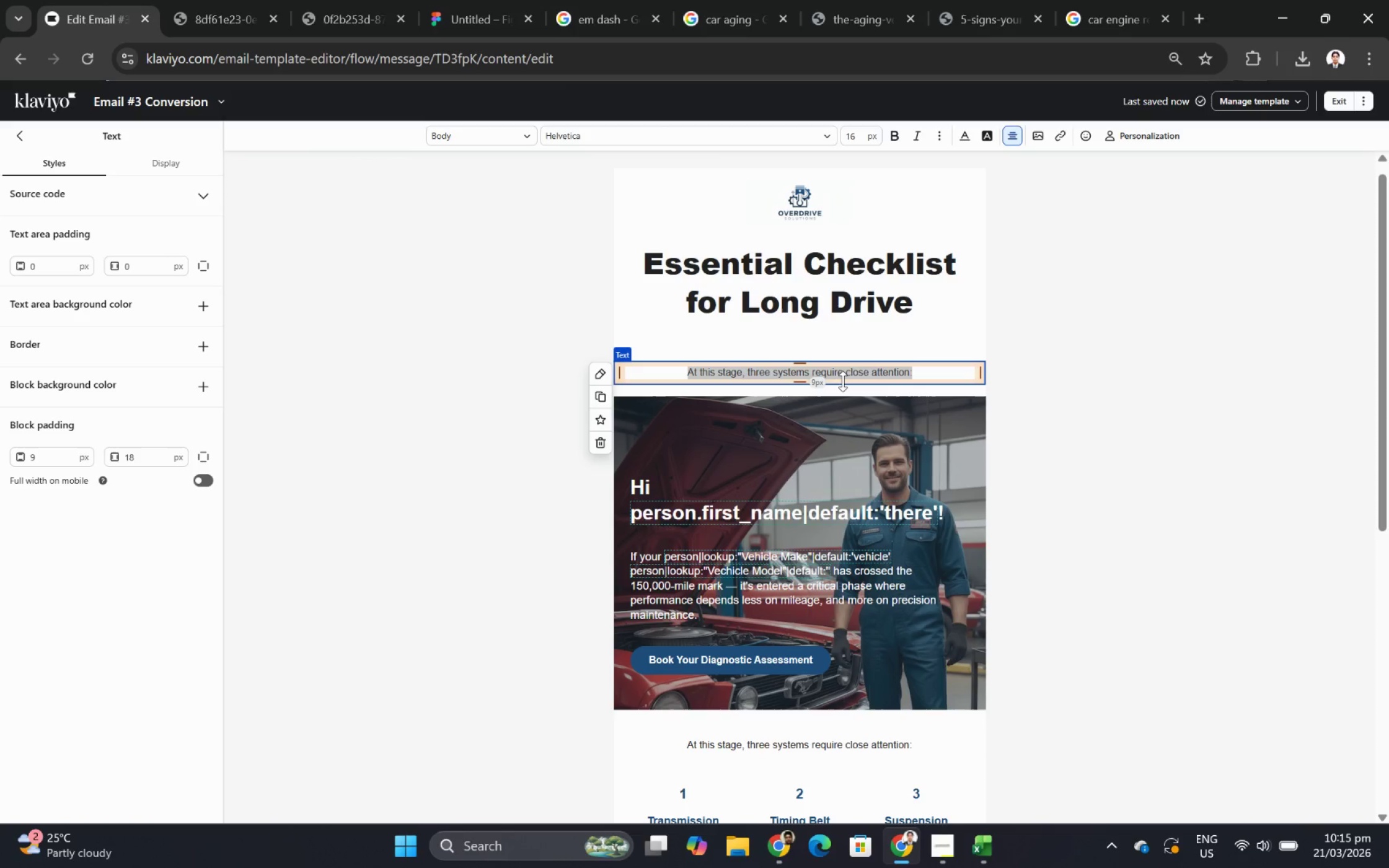 
wait(6.34)
 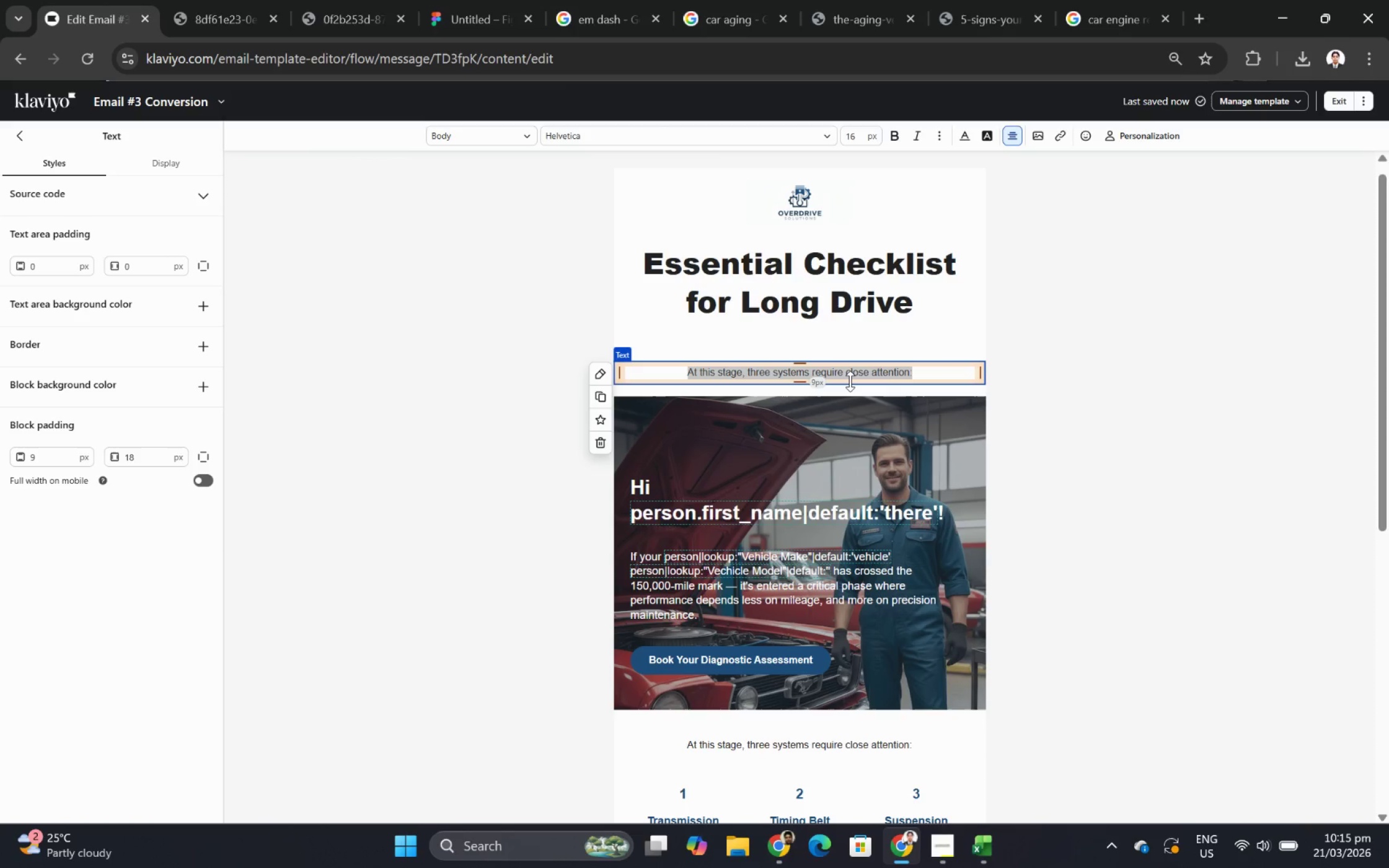 
type(Hi)
 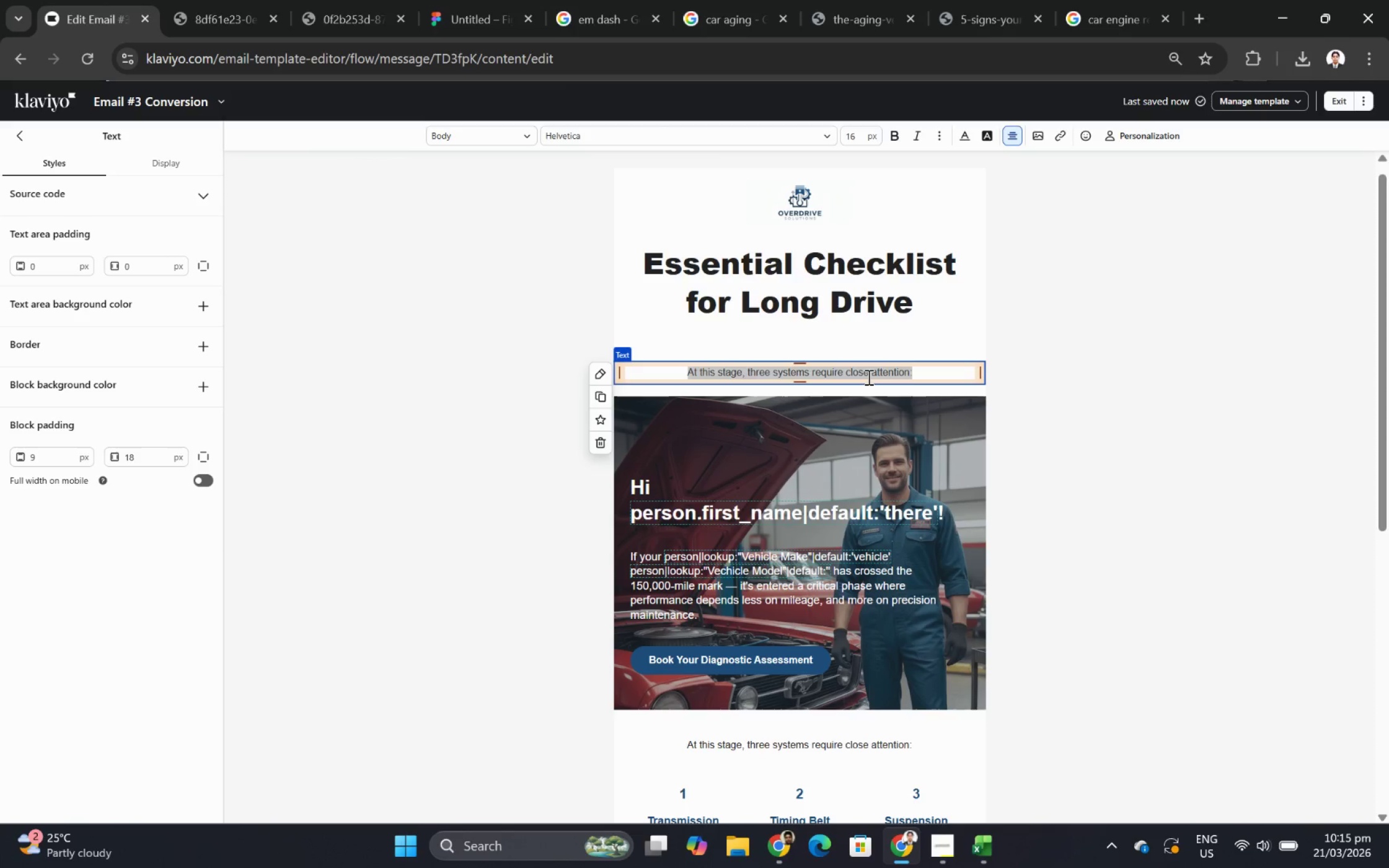 
double_click([868, 377])
 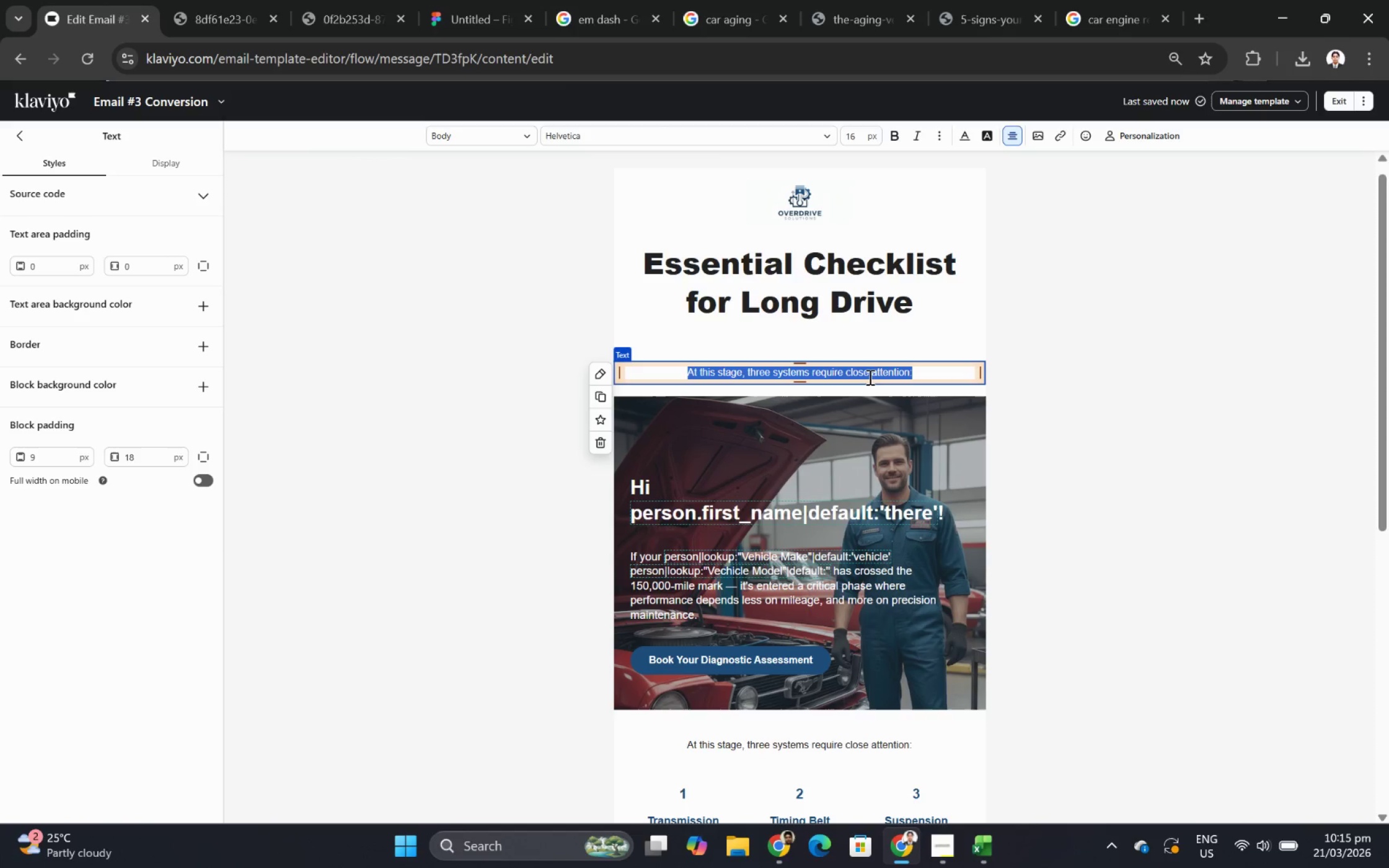 
triple_click([868, 377])
 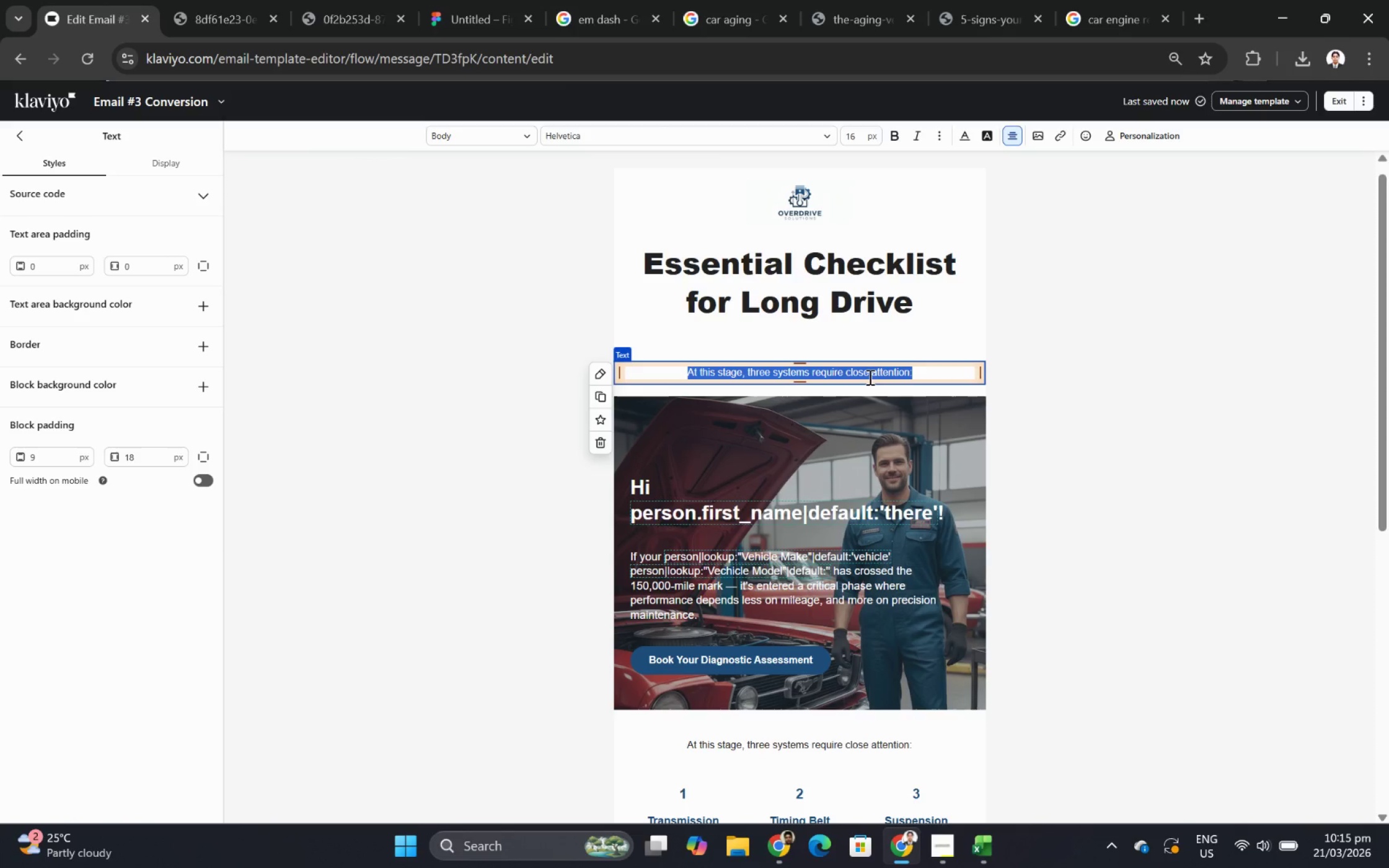 
type(Hey )
 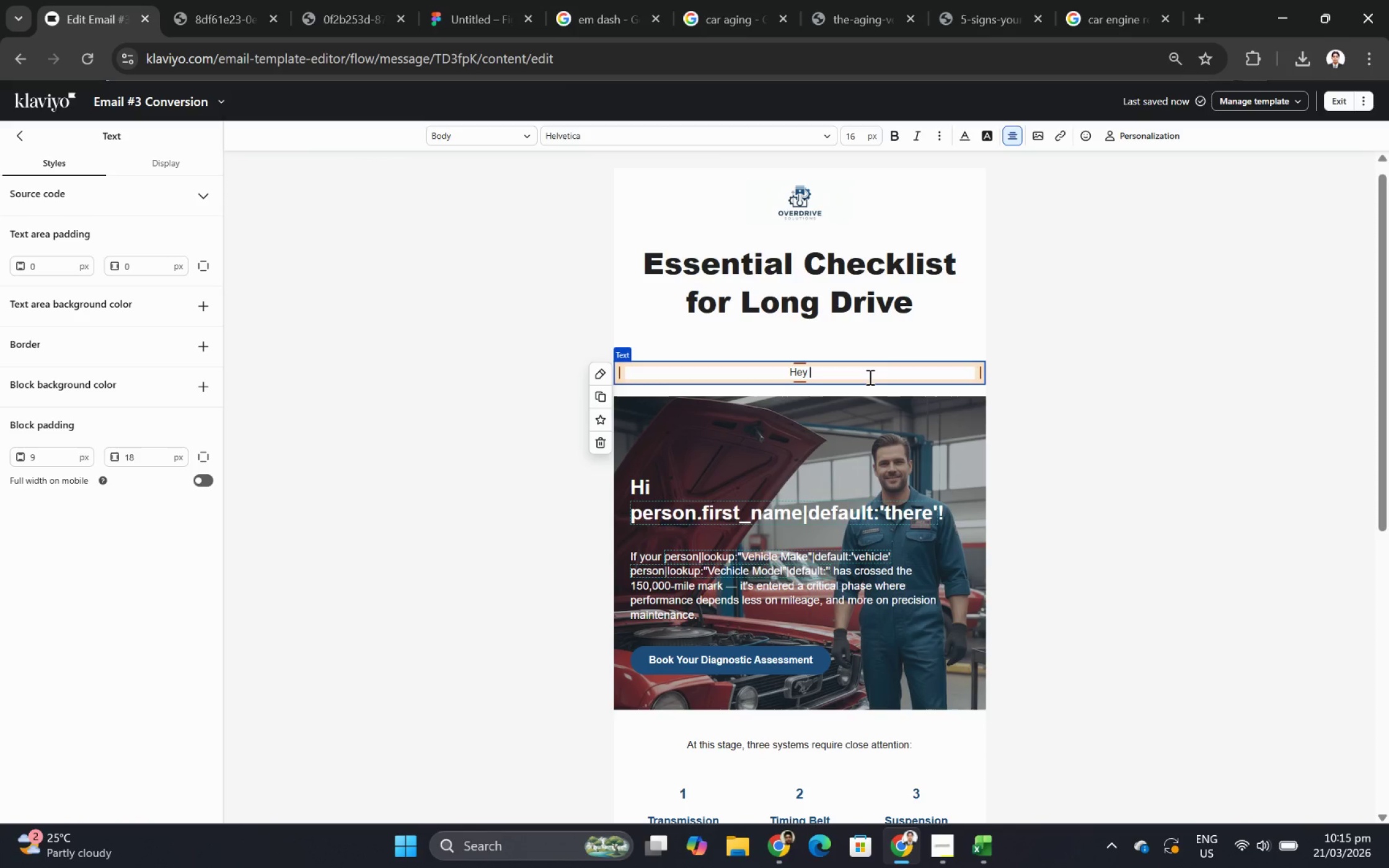 
wait(5.95)
 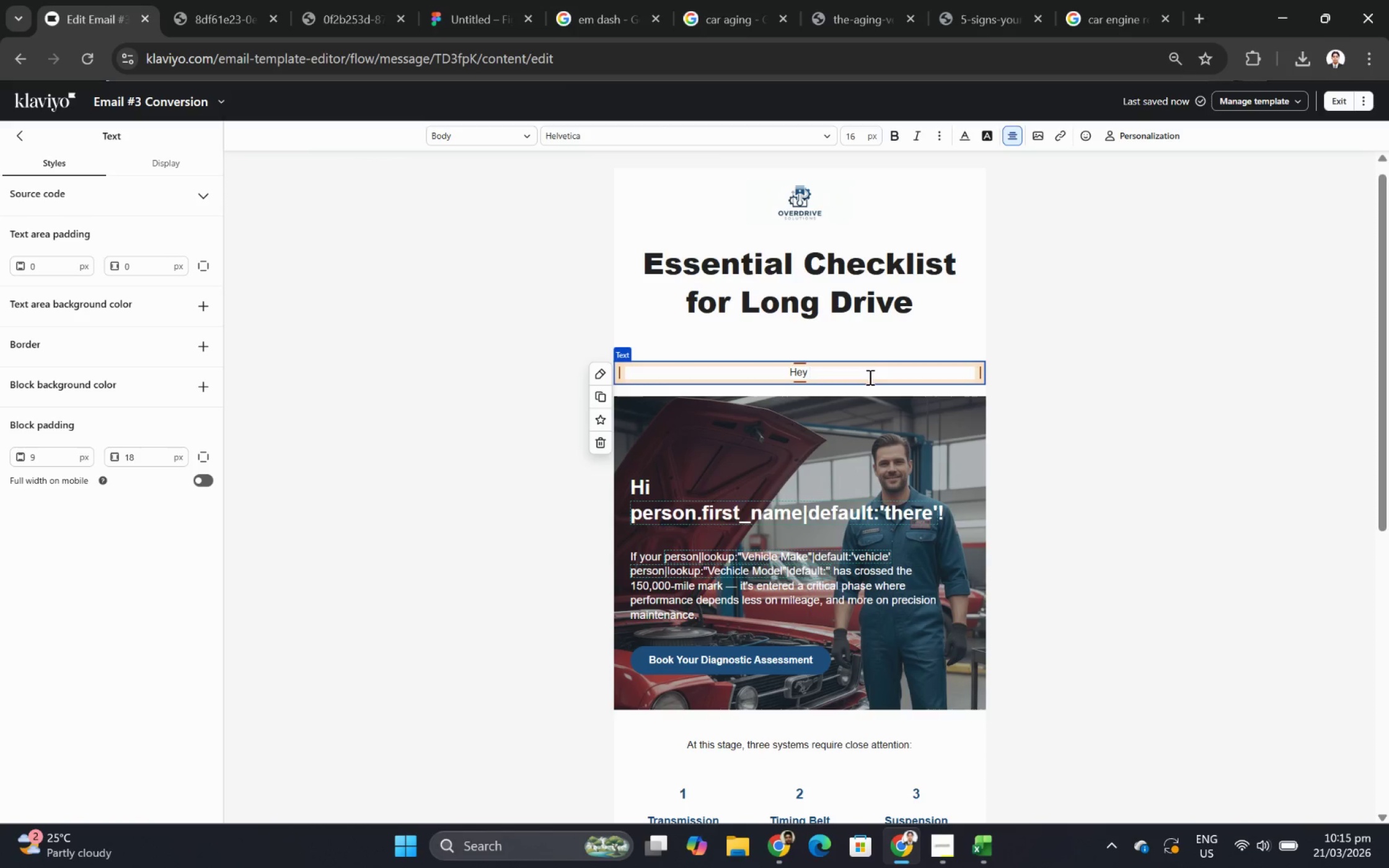 
left_click([1155, 143])
 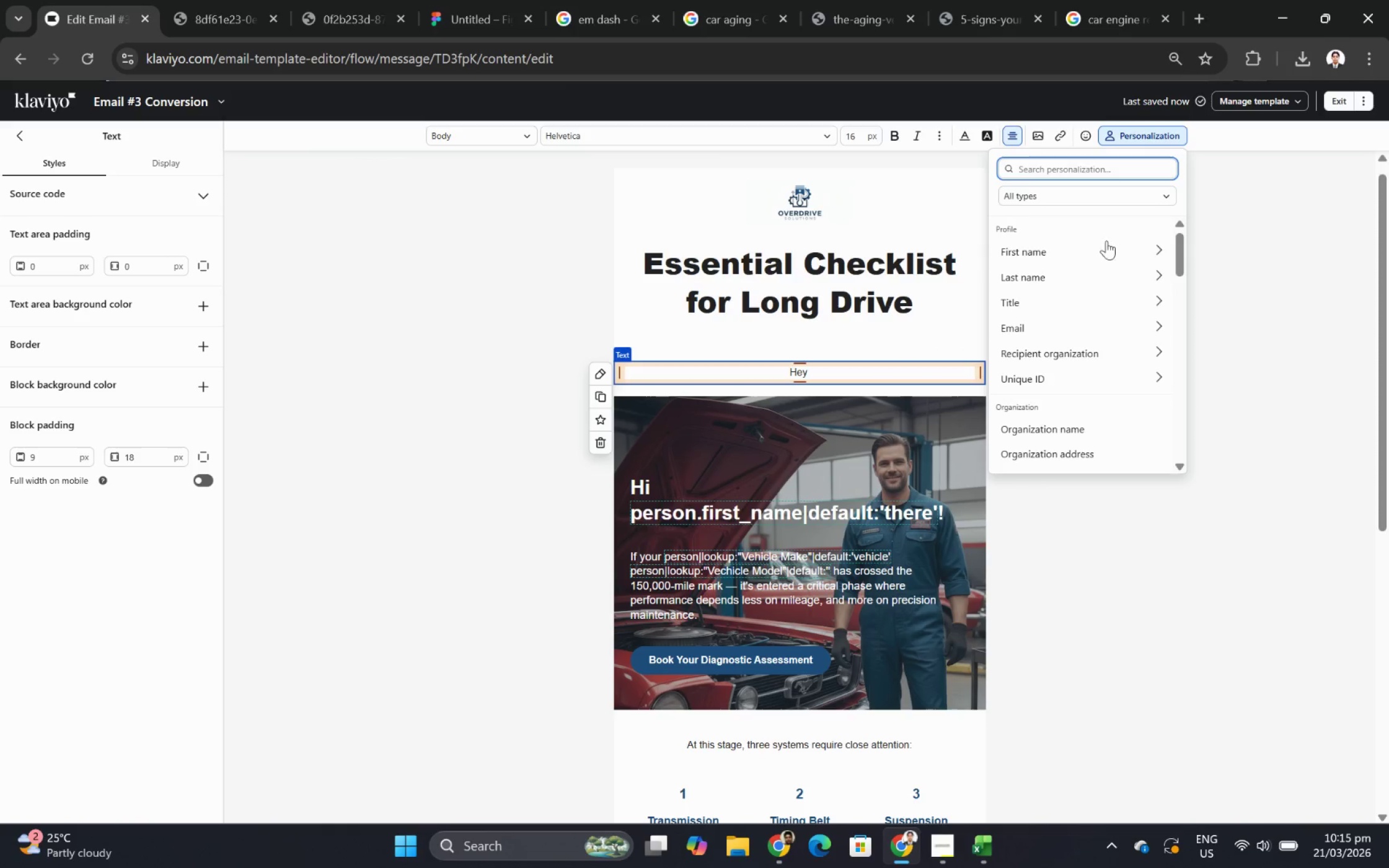 
left_click([1106, 244])
 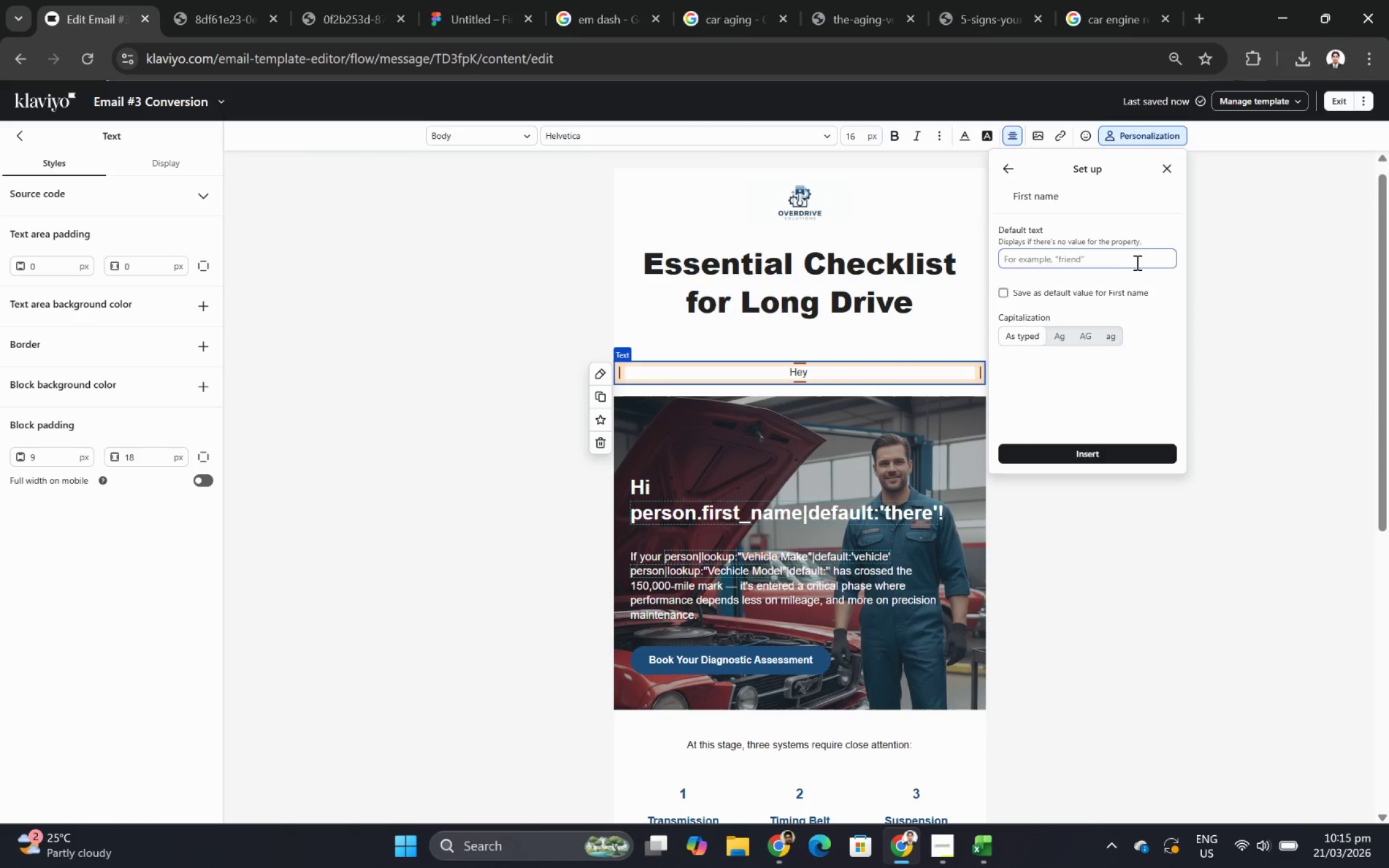 
left_click([1131, 262])
 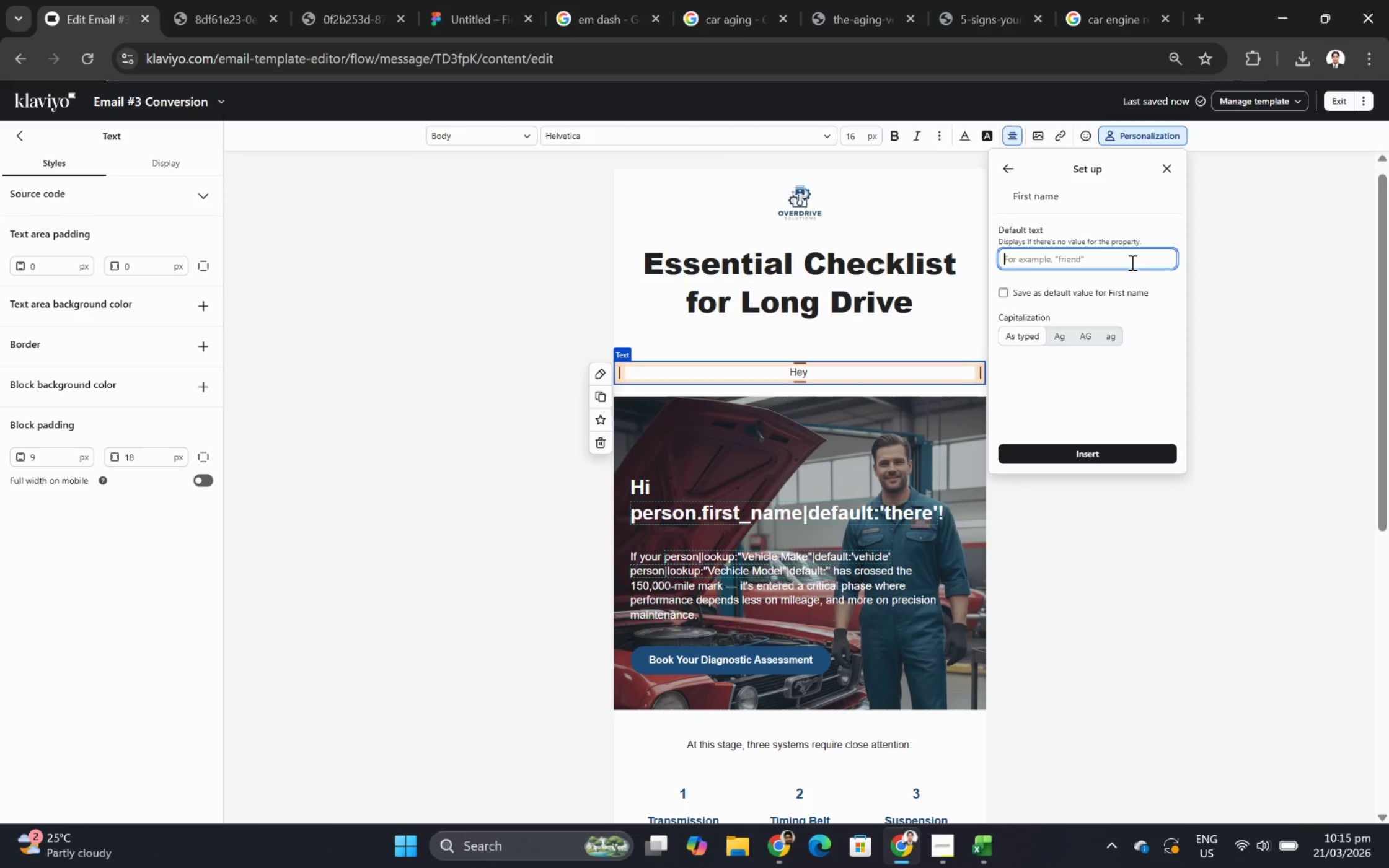 
type(there)
 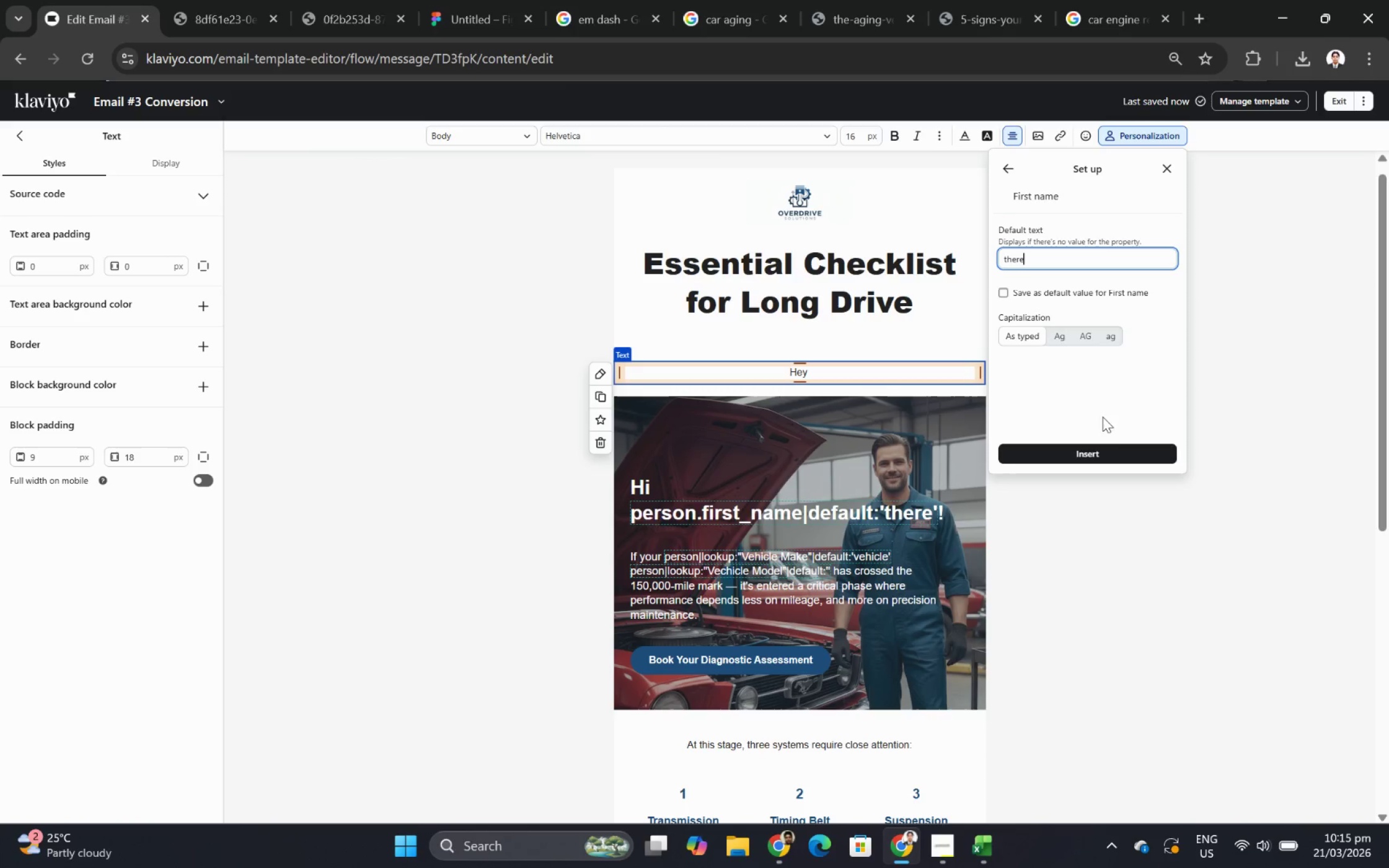 
left_click([1113, 451])
 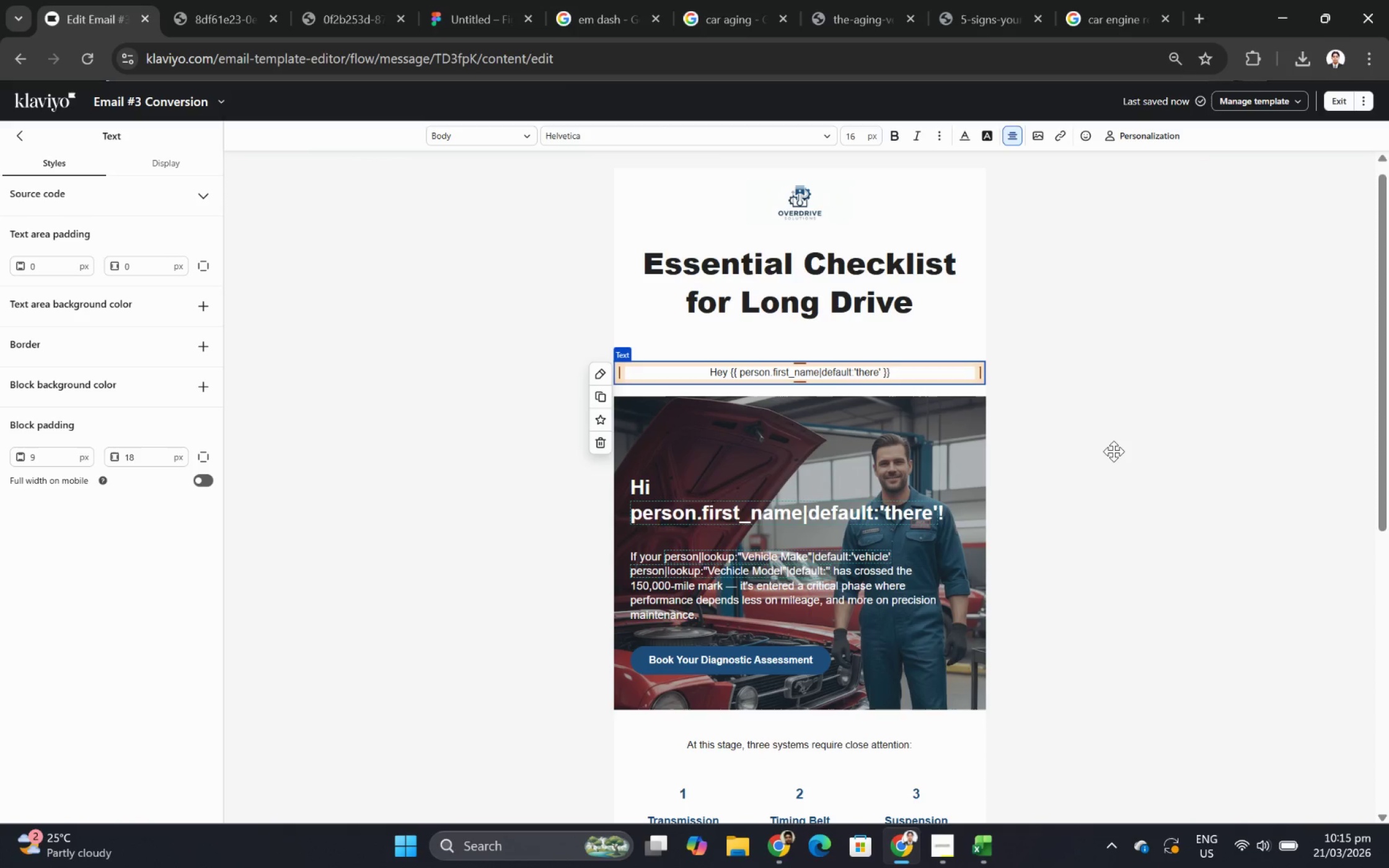 
key(Shift+ShiftRight)
 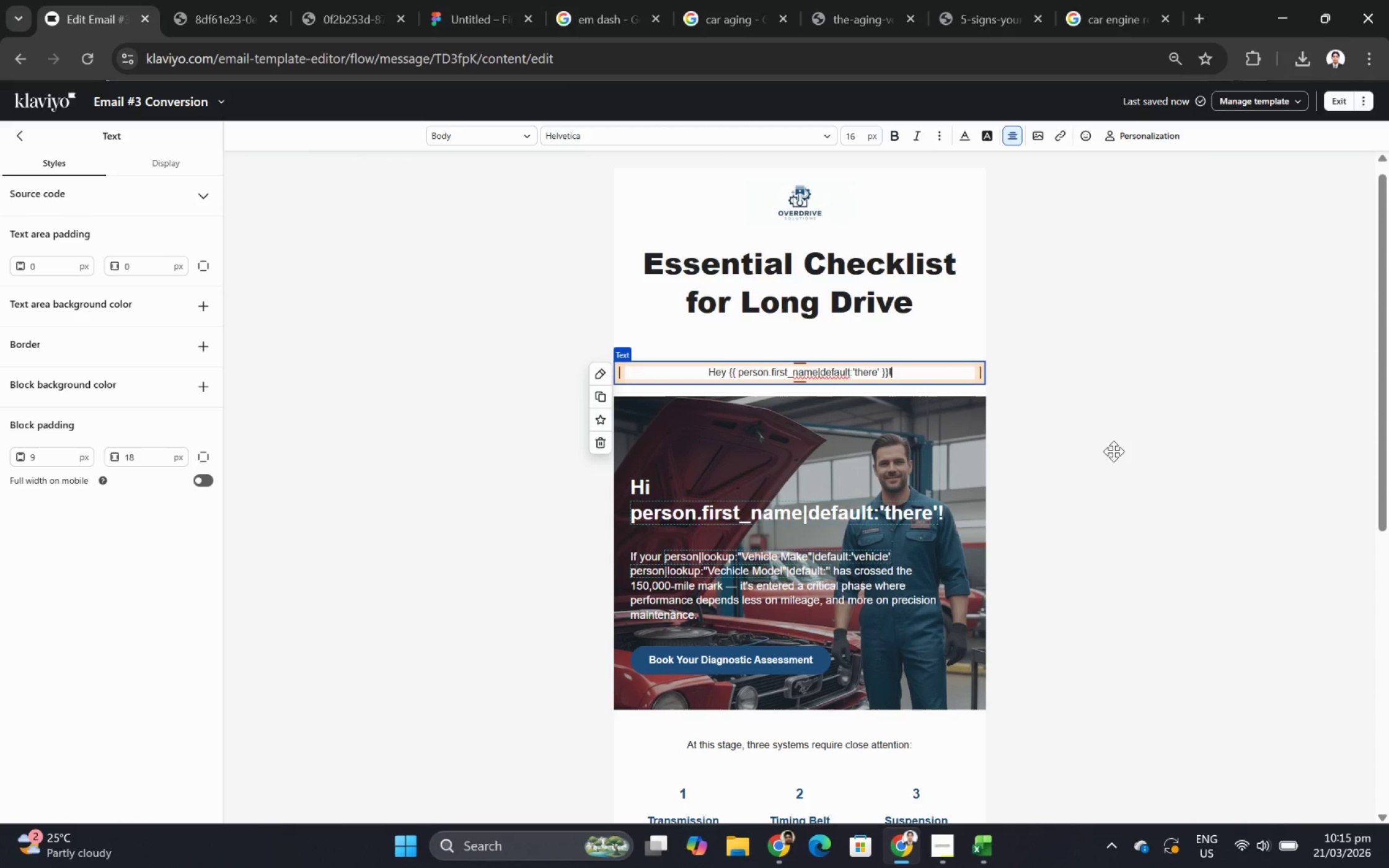 
key(Shift+1)
 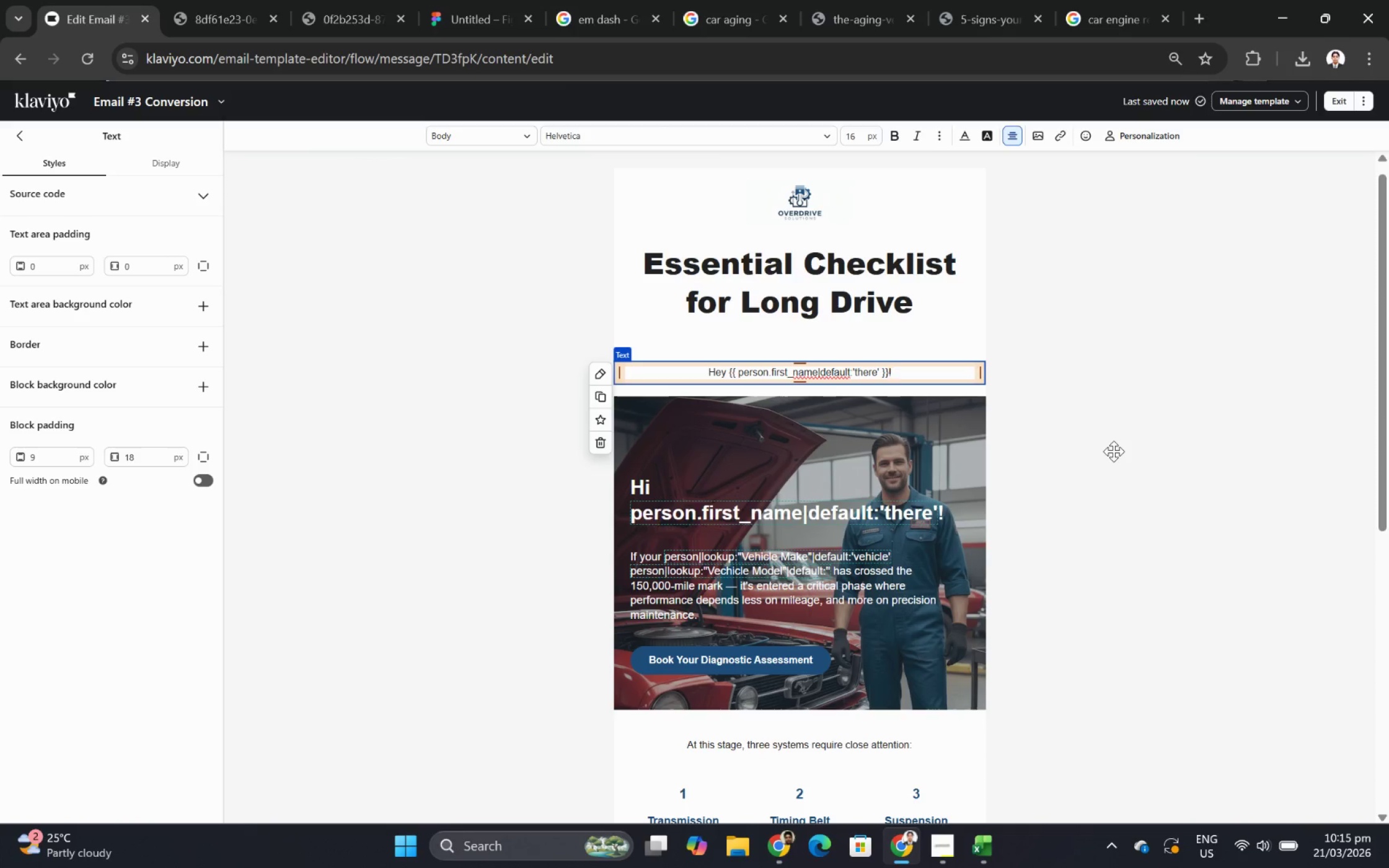 
key(Control+A)
 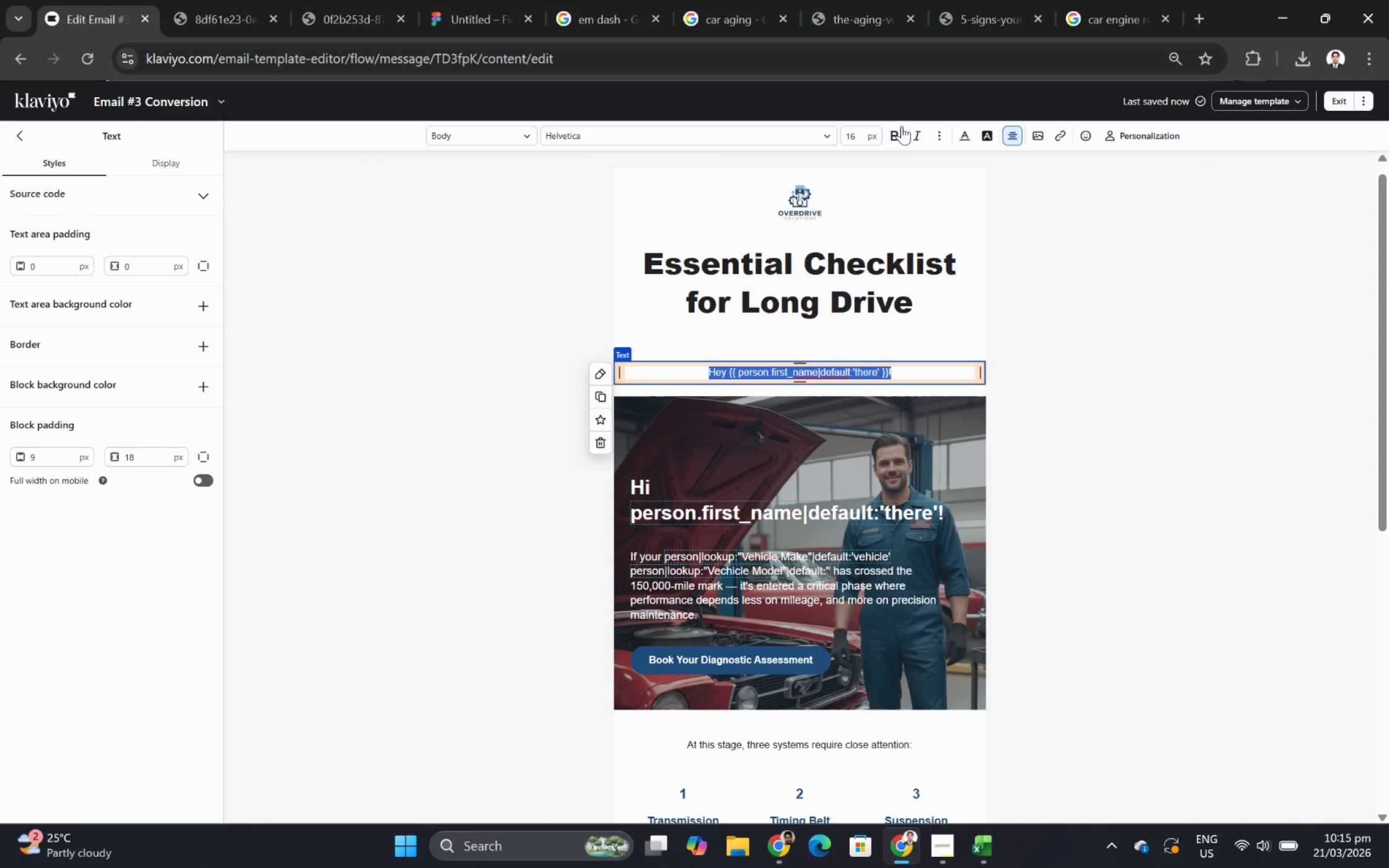 
left_click([899, 133])
 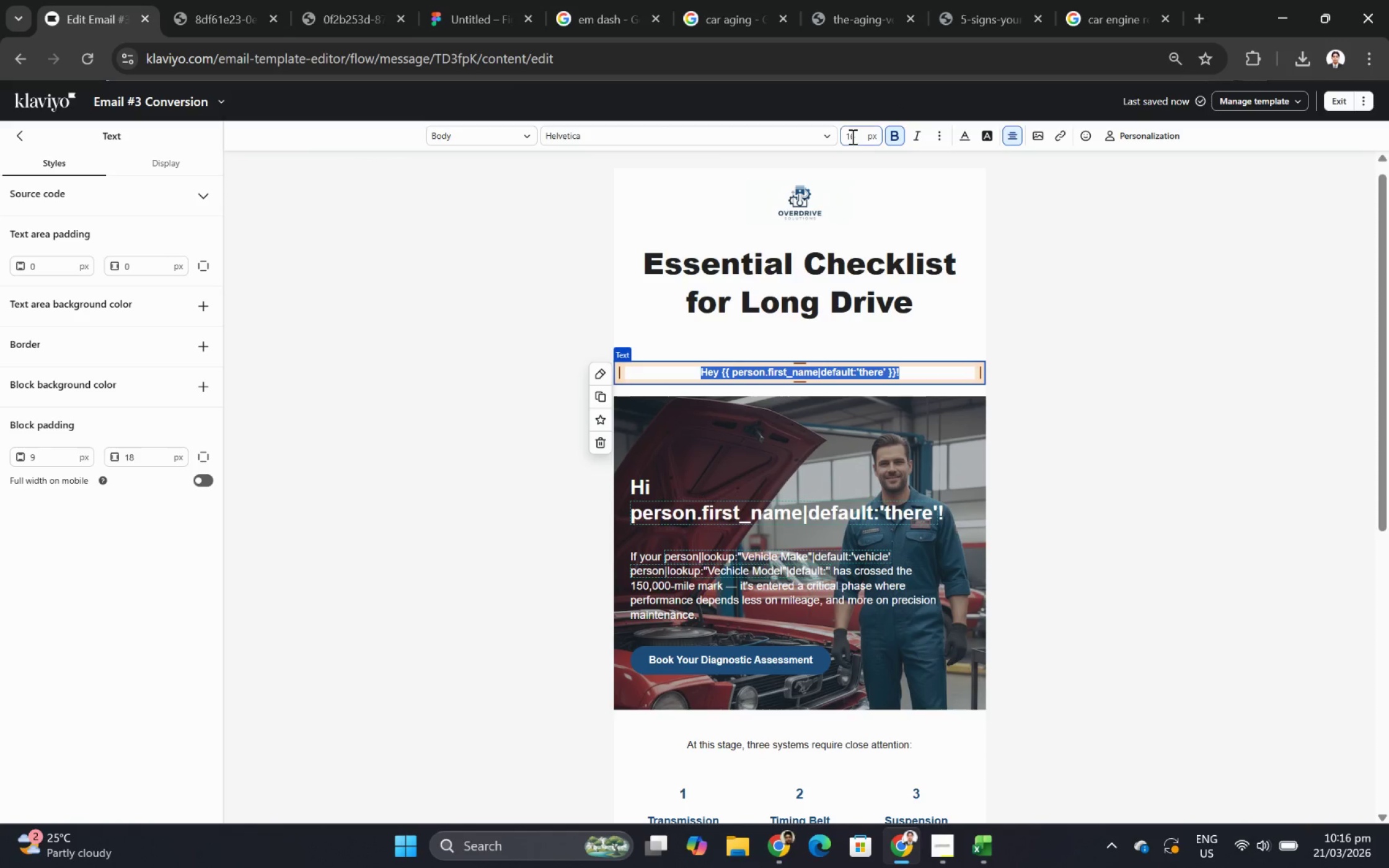 
double_click([851, 136])
 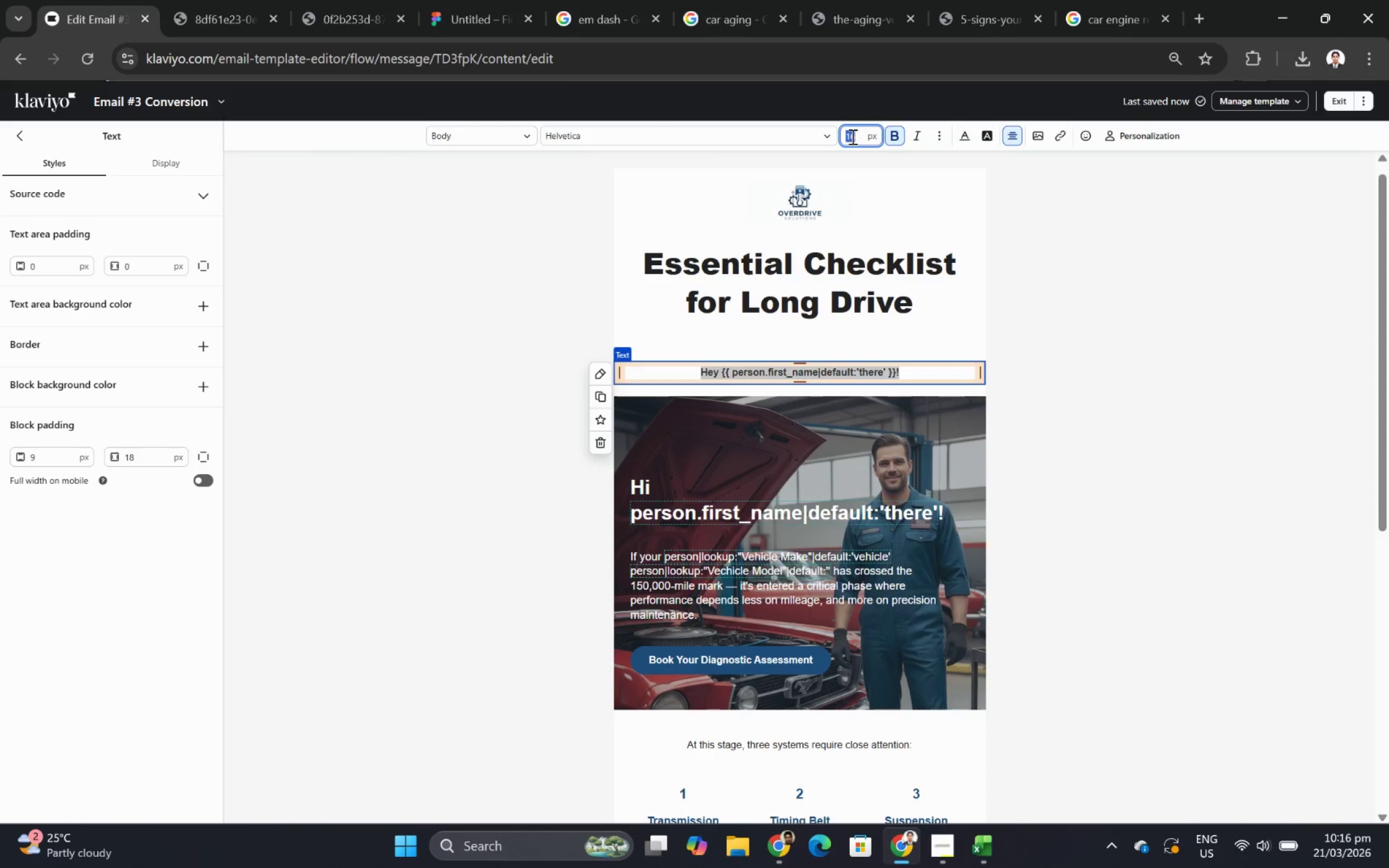 
key(Numpad2)
 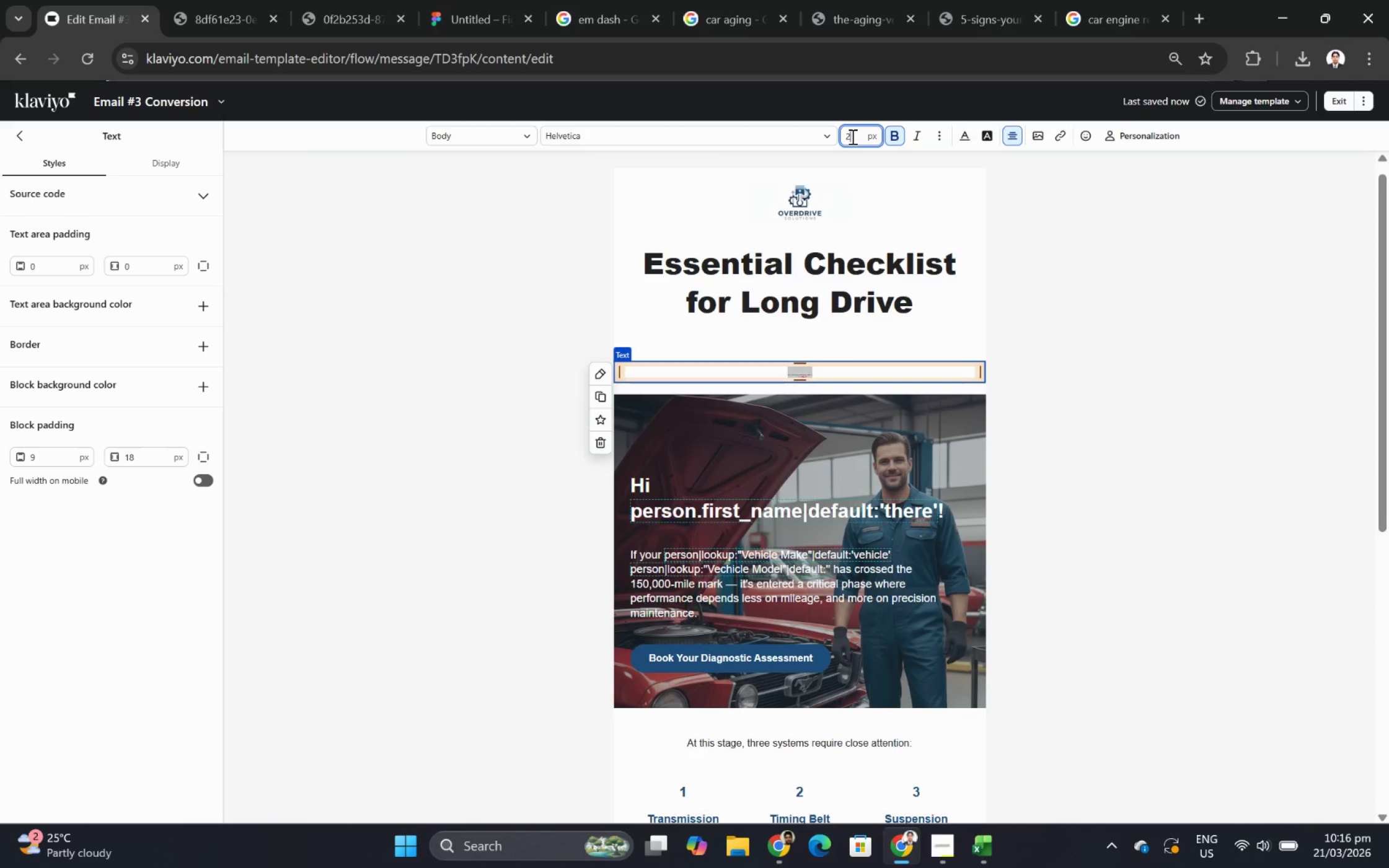 
key(Numpad2)
 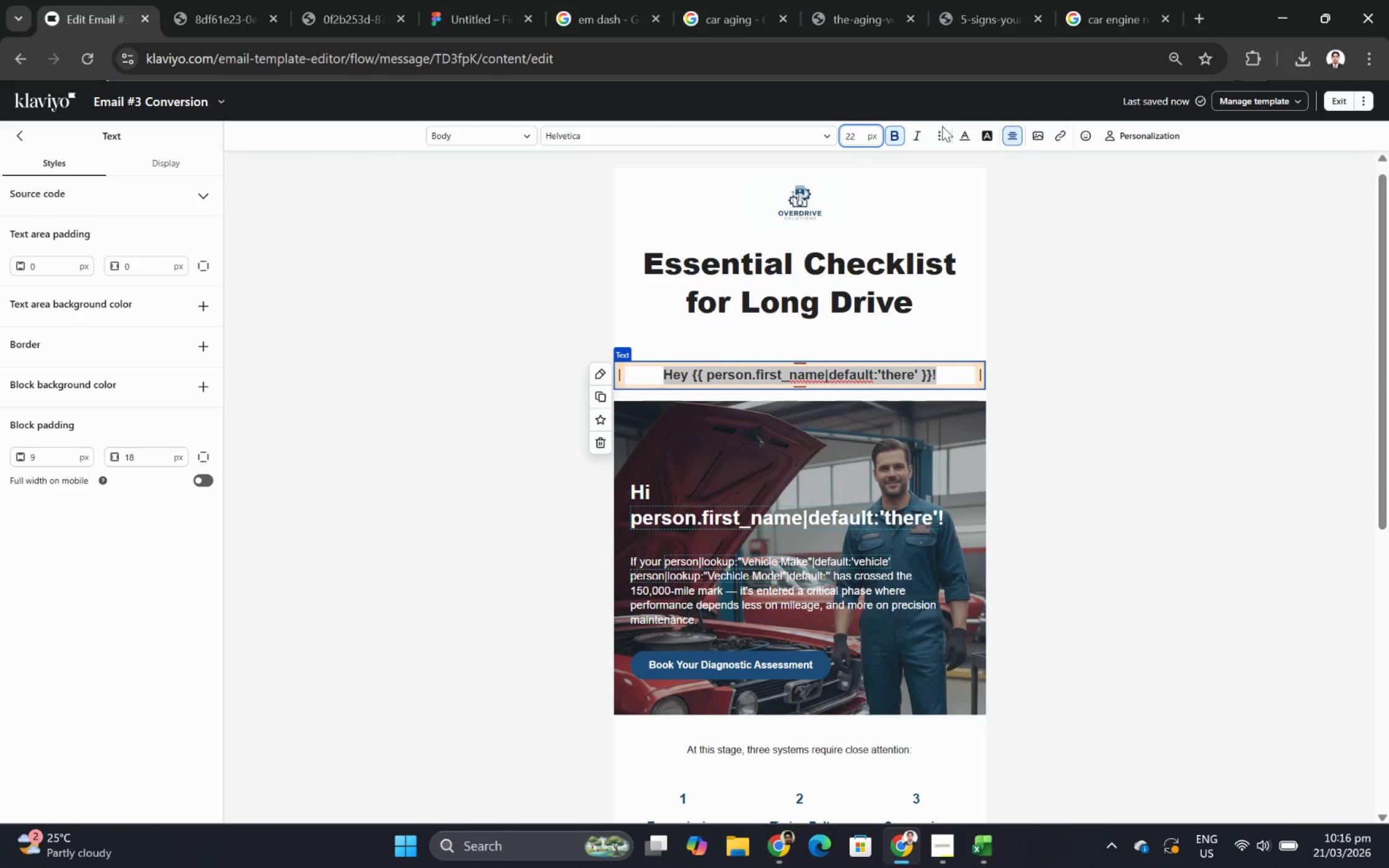 
left_click([963, 138])
 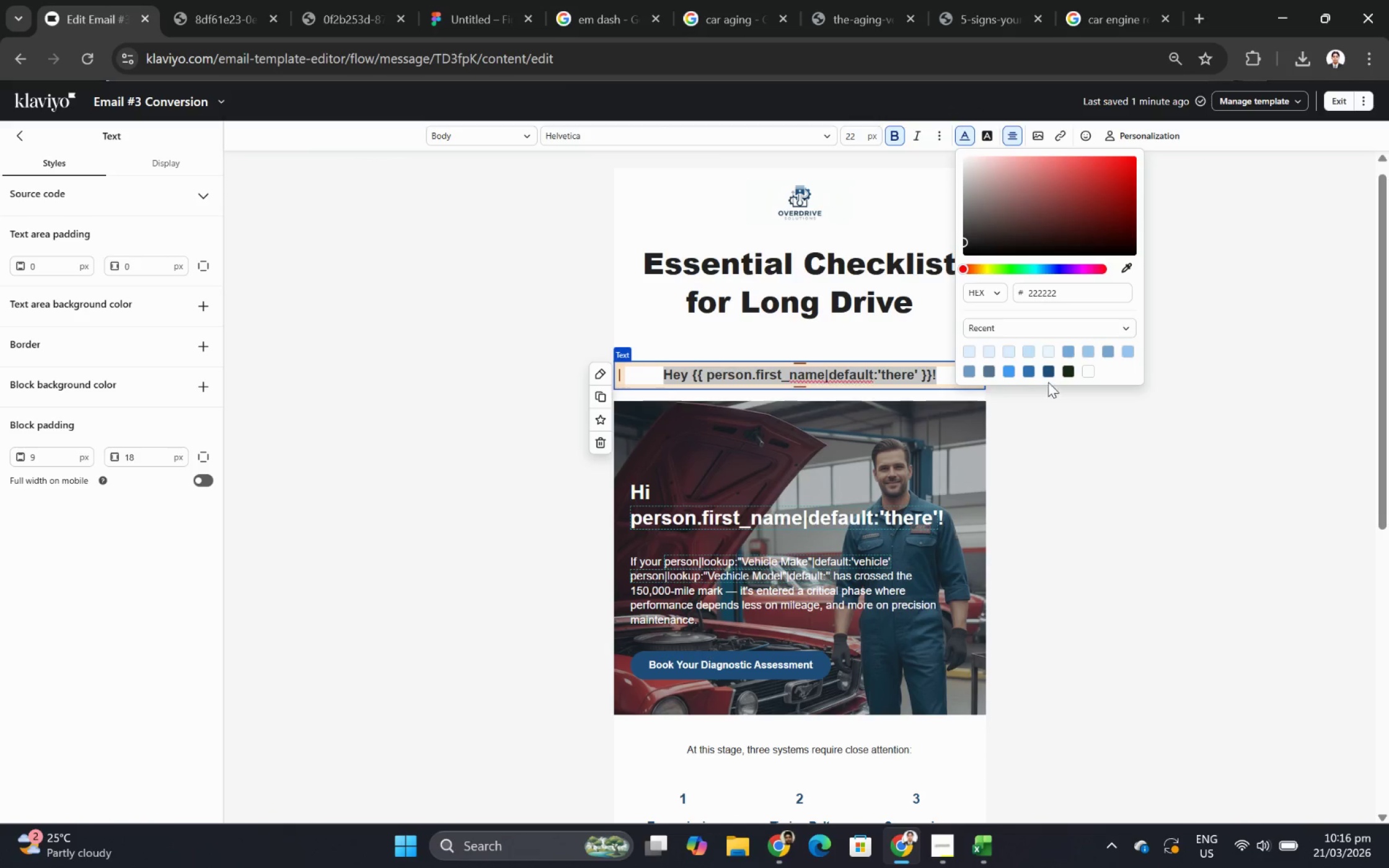 
left_click([1048, 371])
 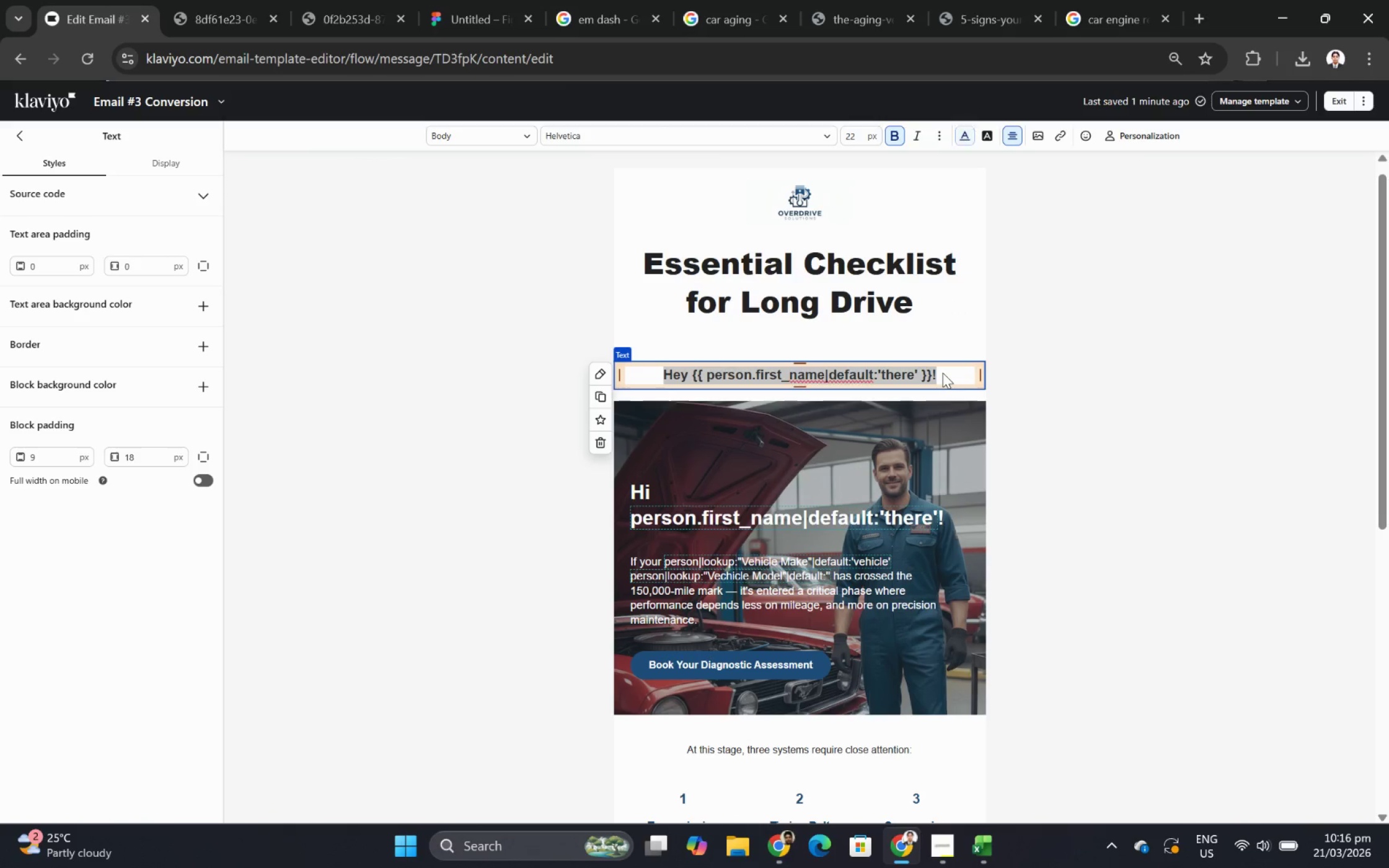 
double_click([1081, 411])
 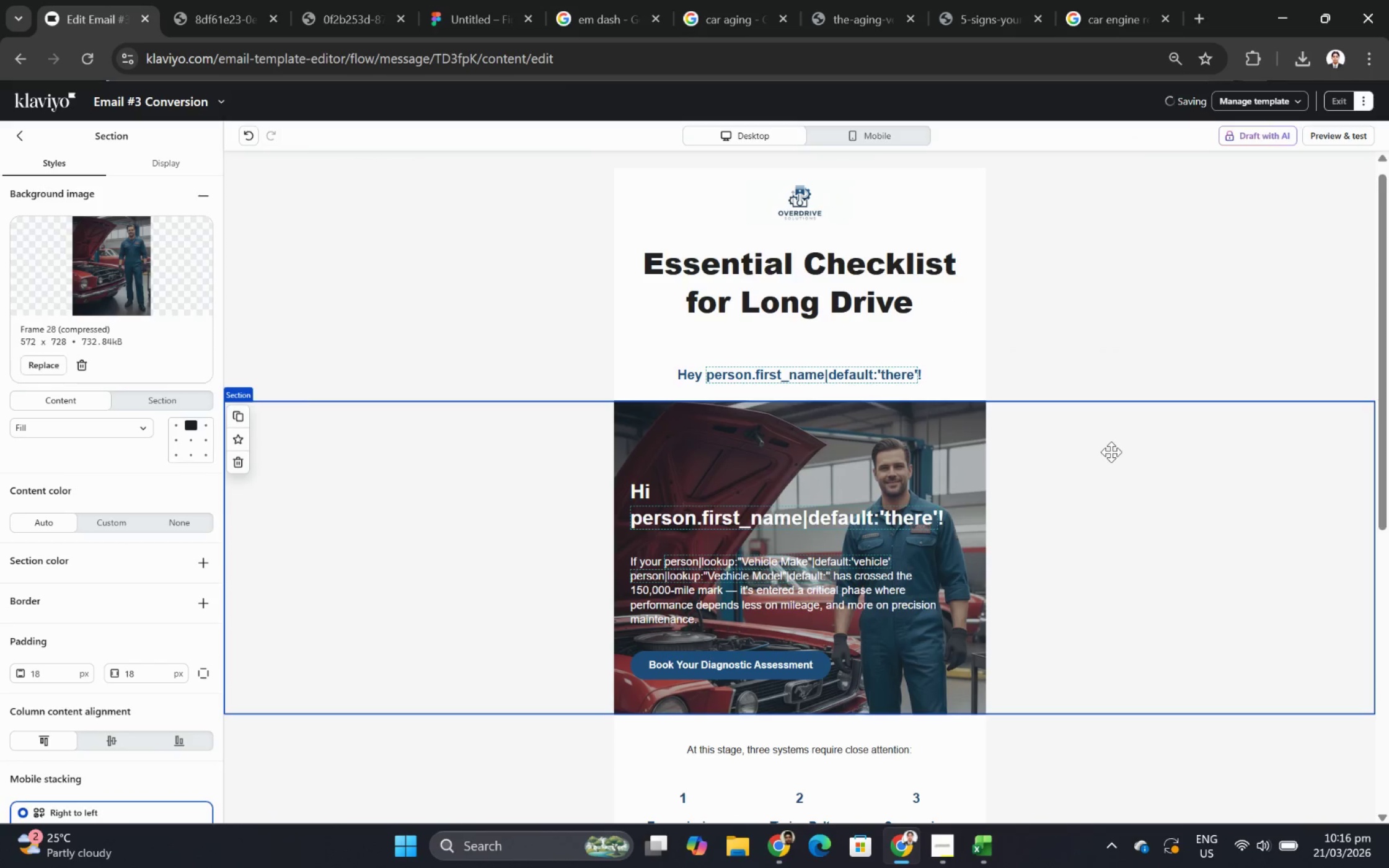 
scroll: coordinate [1111, 453], scroll_direction: down, amount: 2.0
 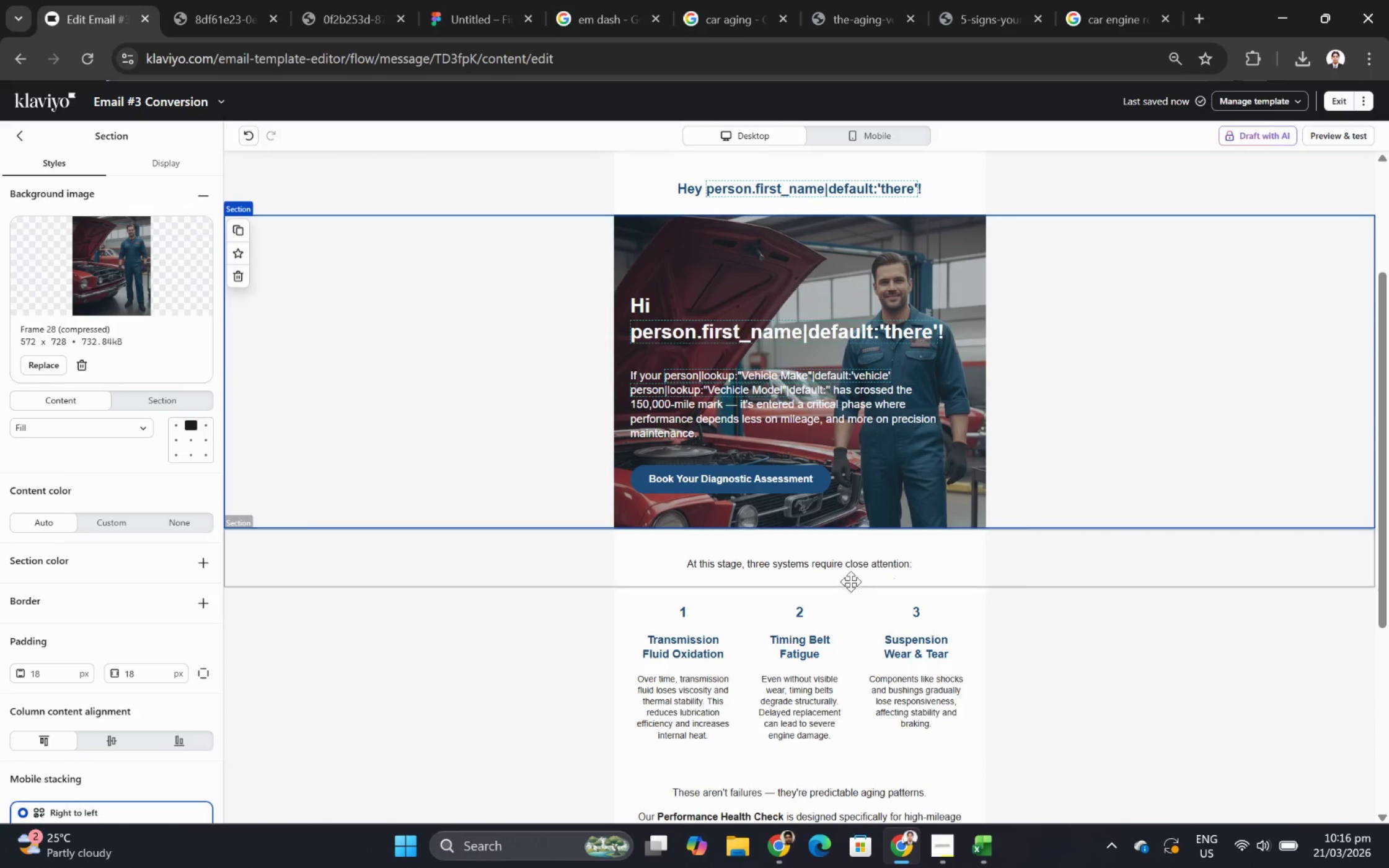 
left_click([839, 559])
 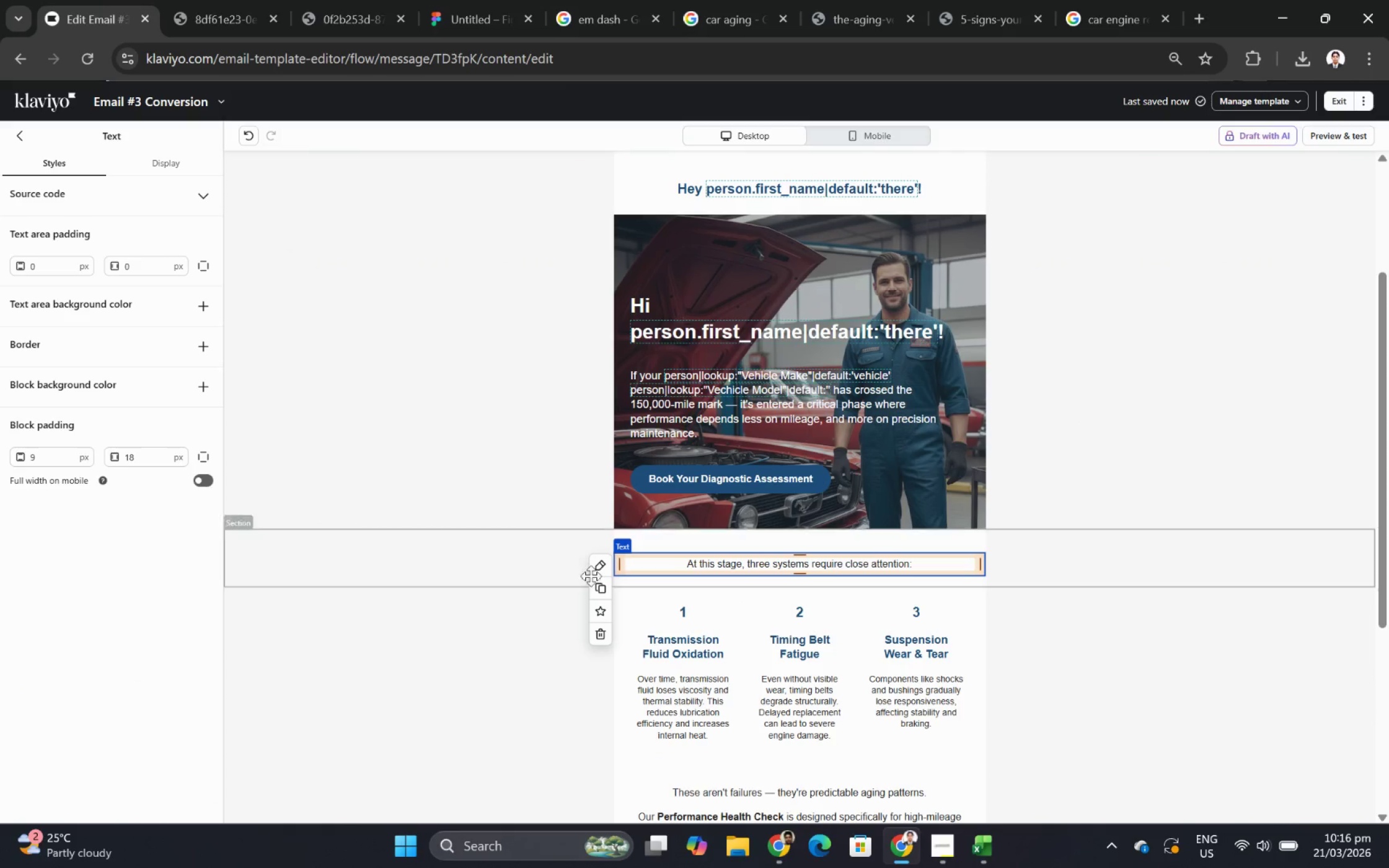 
left_click([606, 589])
 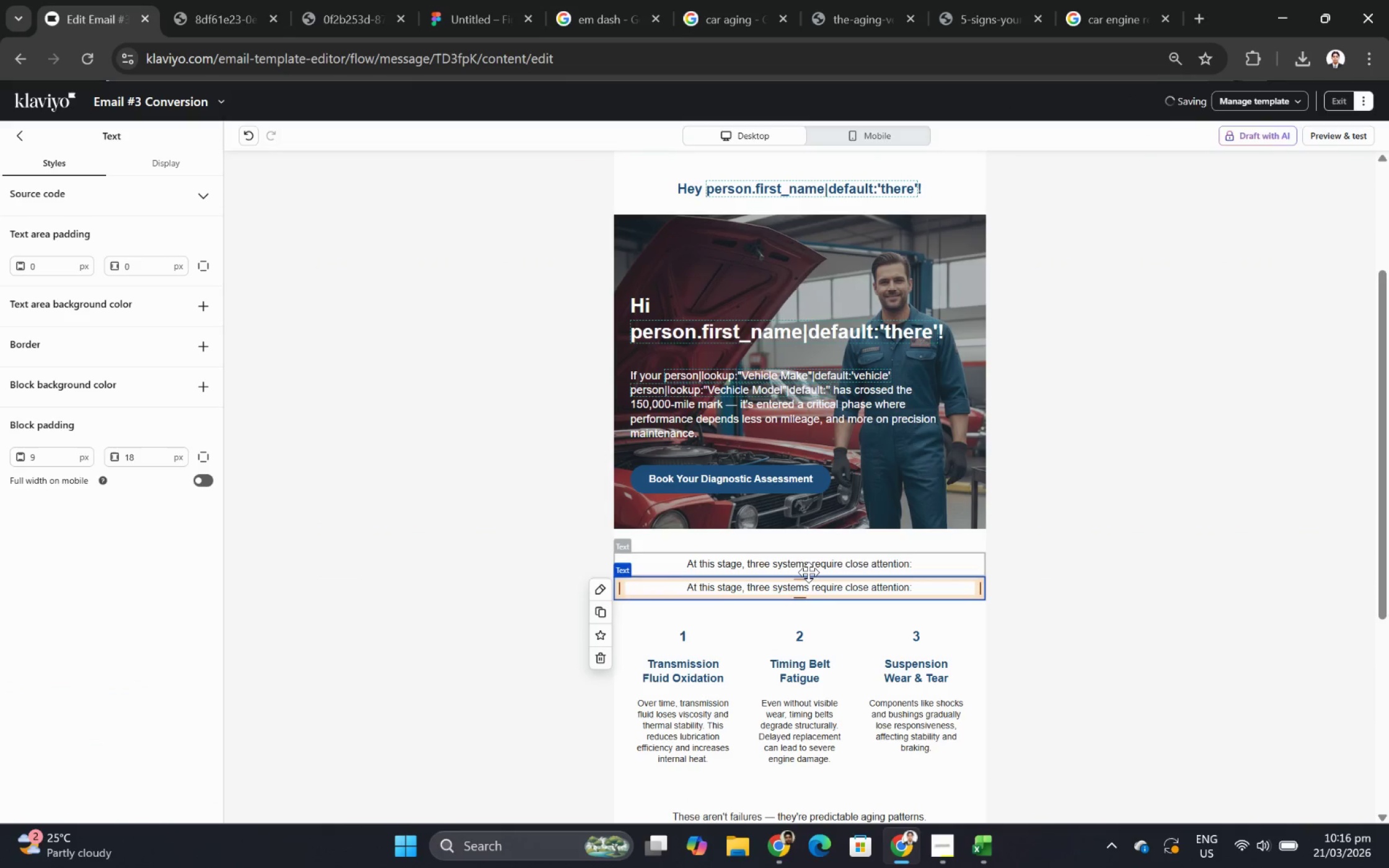 
left_click_drag(start_coordinate=[808, 572], to_coordinate=[823, 343])
 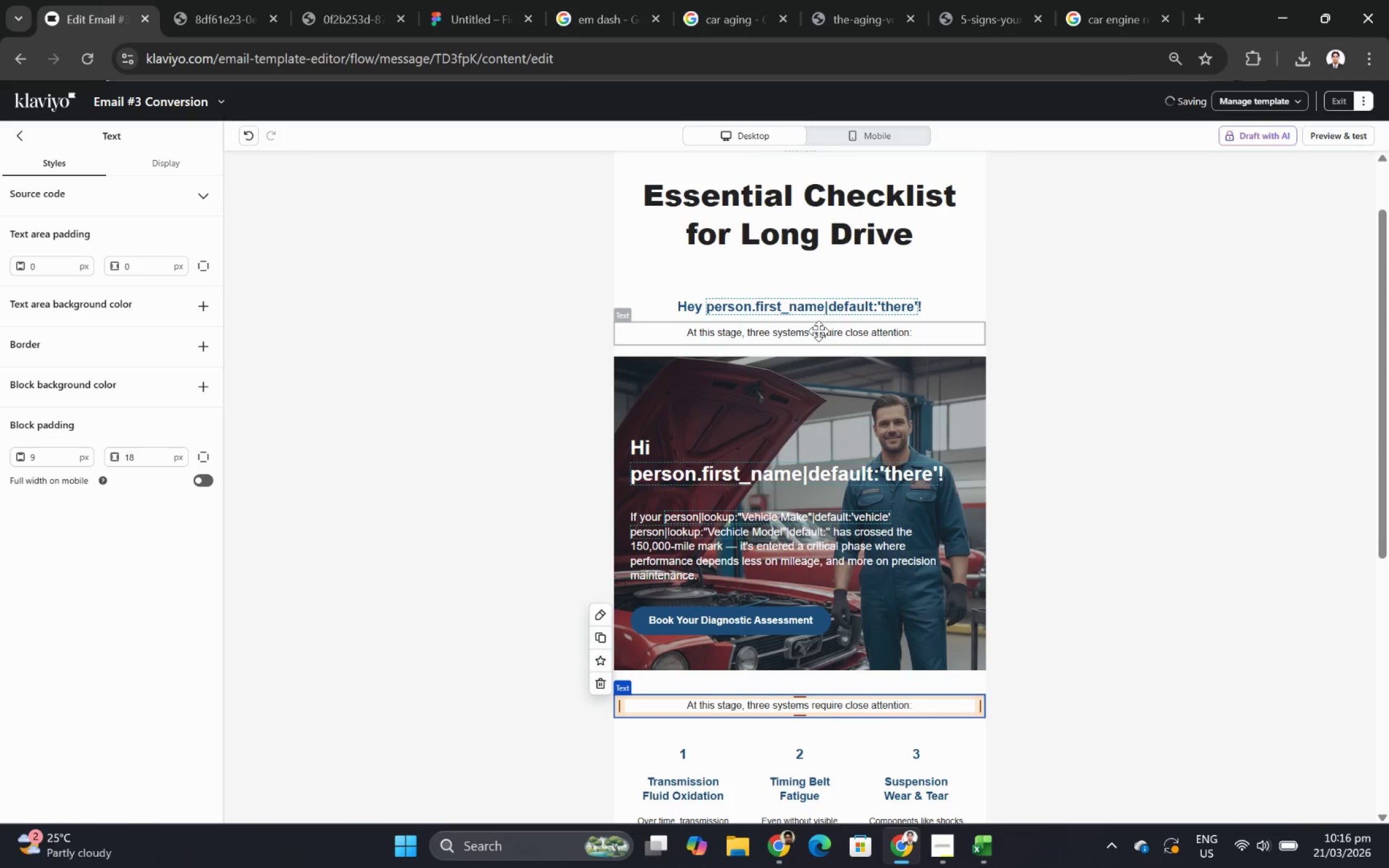 
double_click([818, 331])
 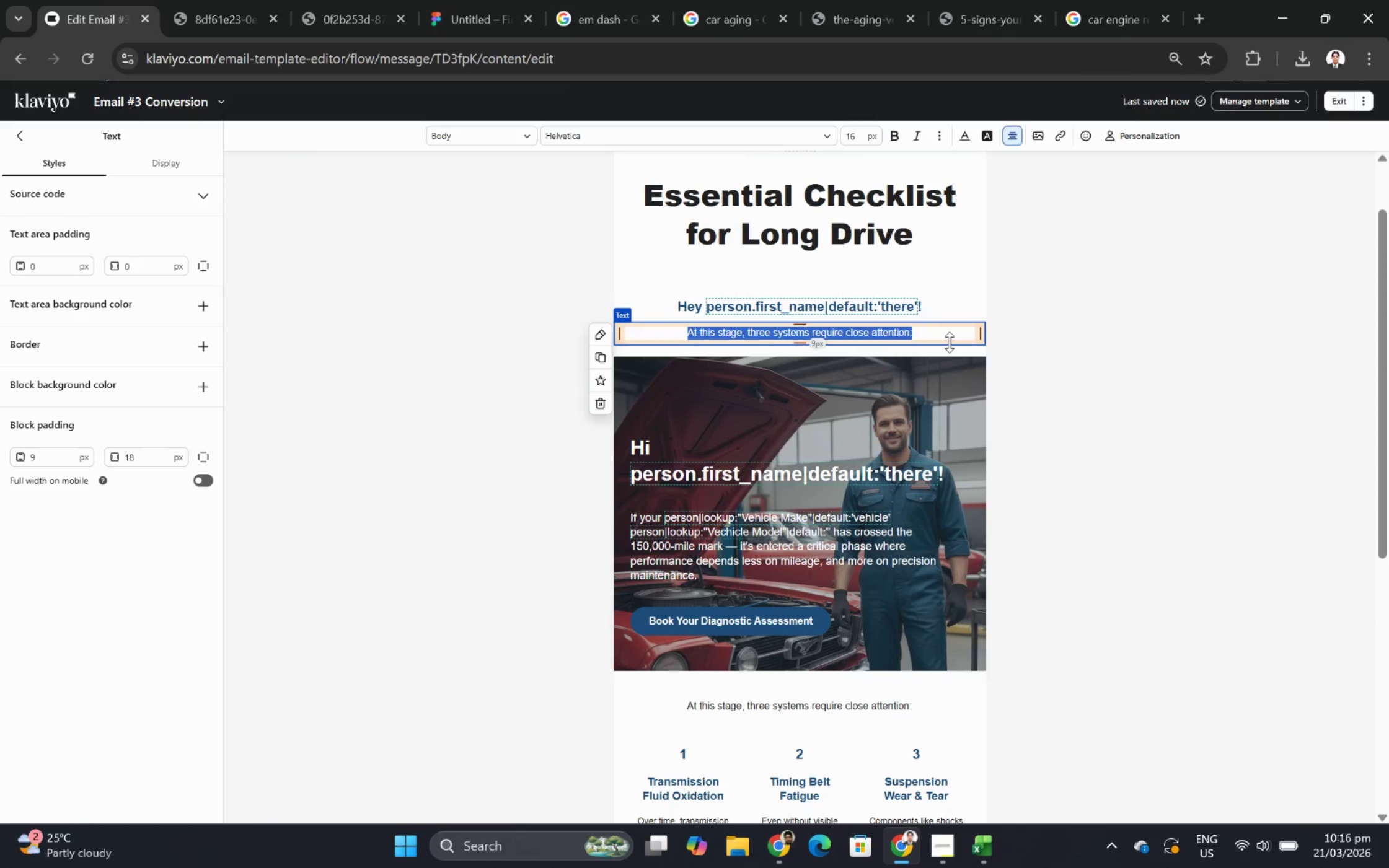 
wait(9.89)
 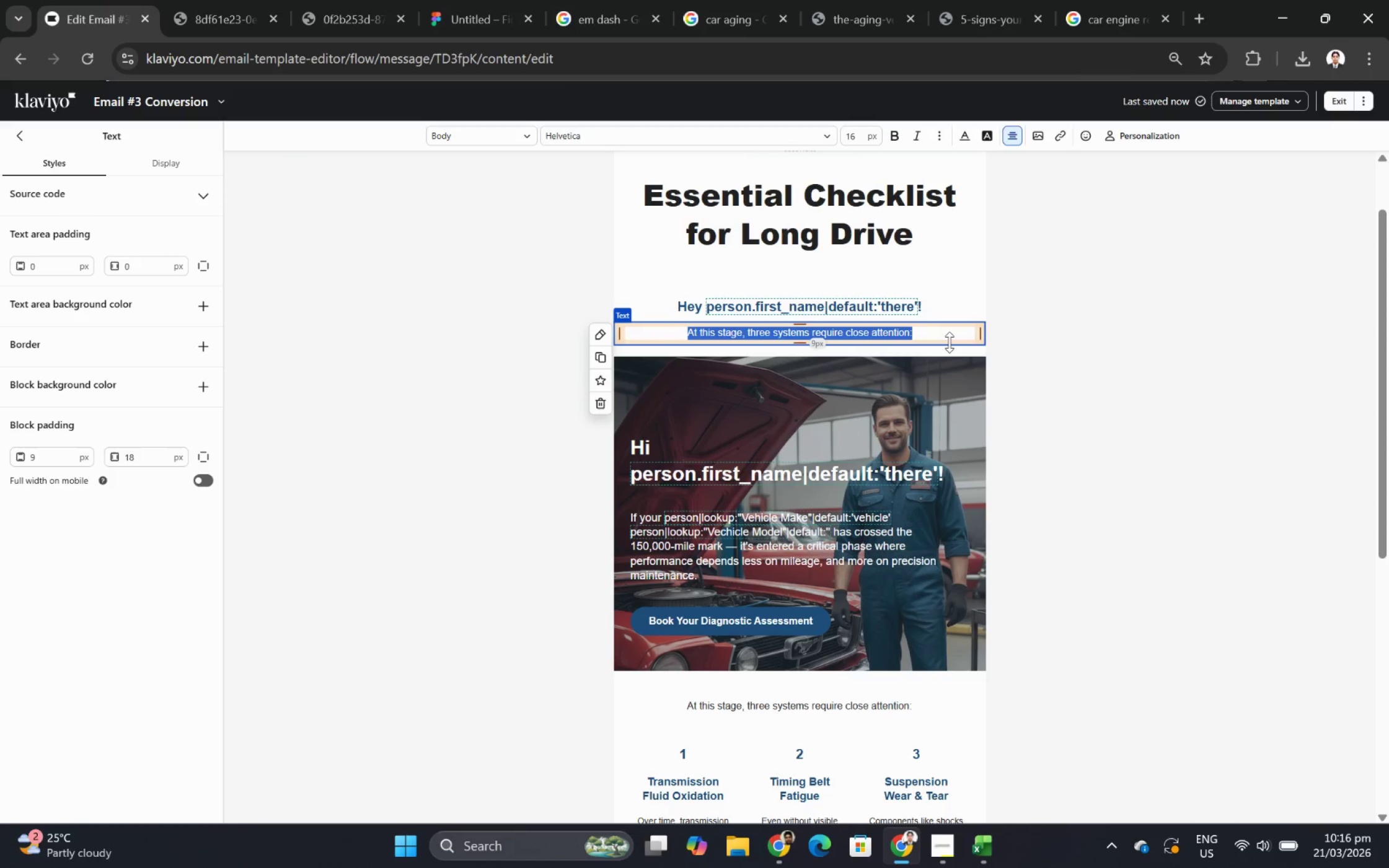 
type(Your )
 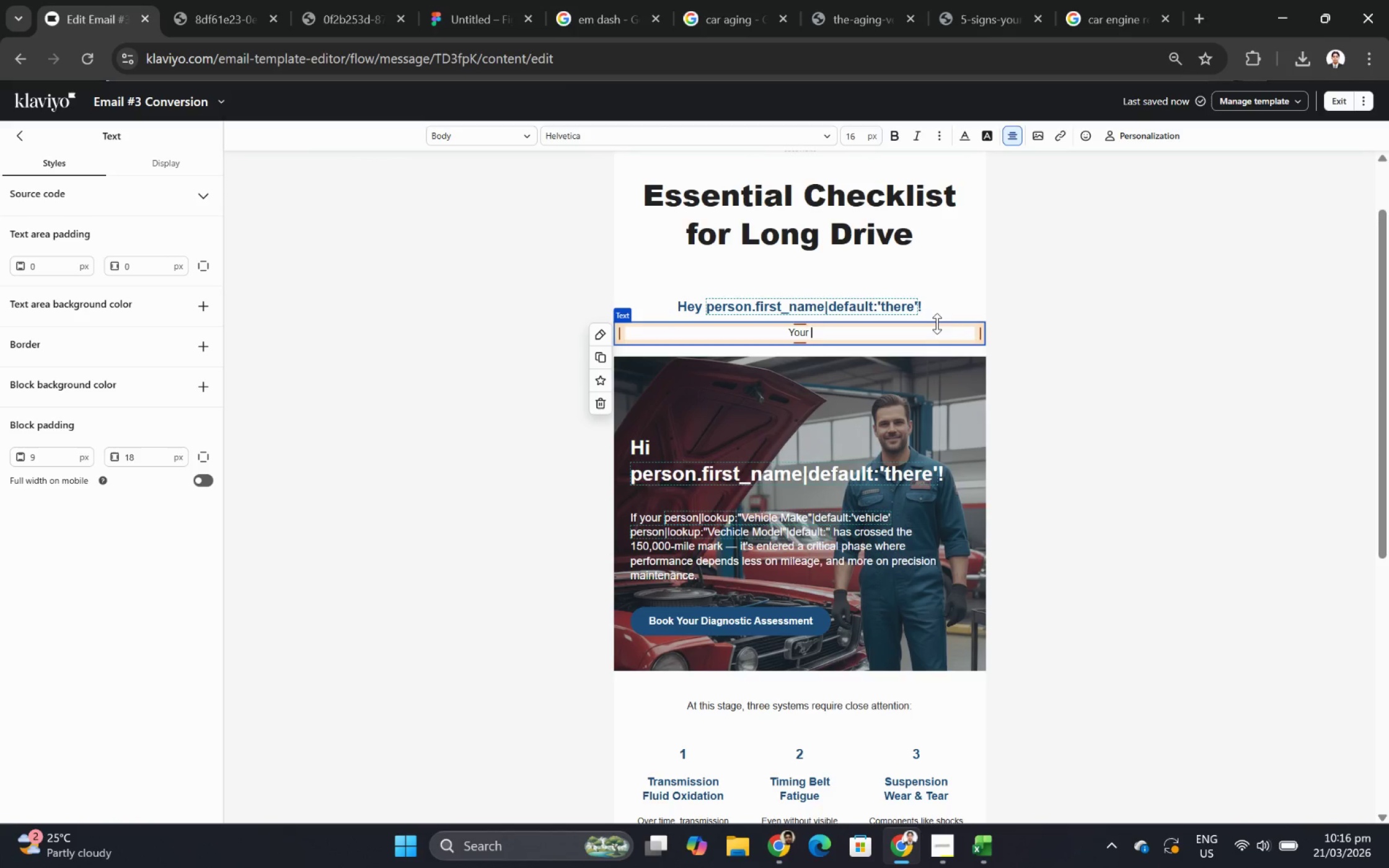 
scroll: coordinate [957, 358], scroll_direction: down, amount: 2.0
 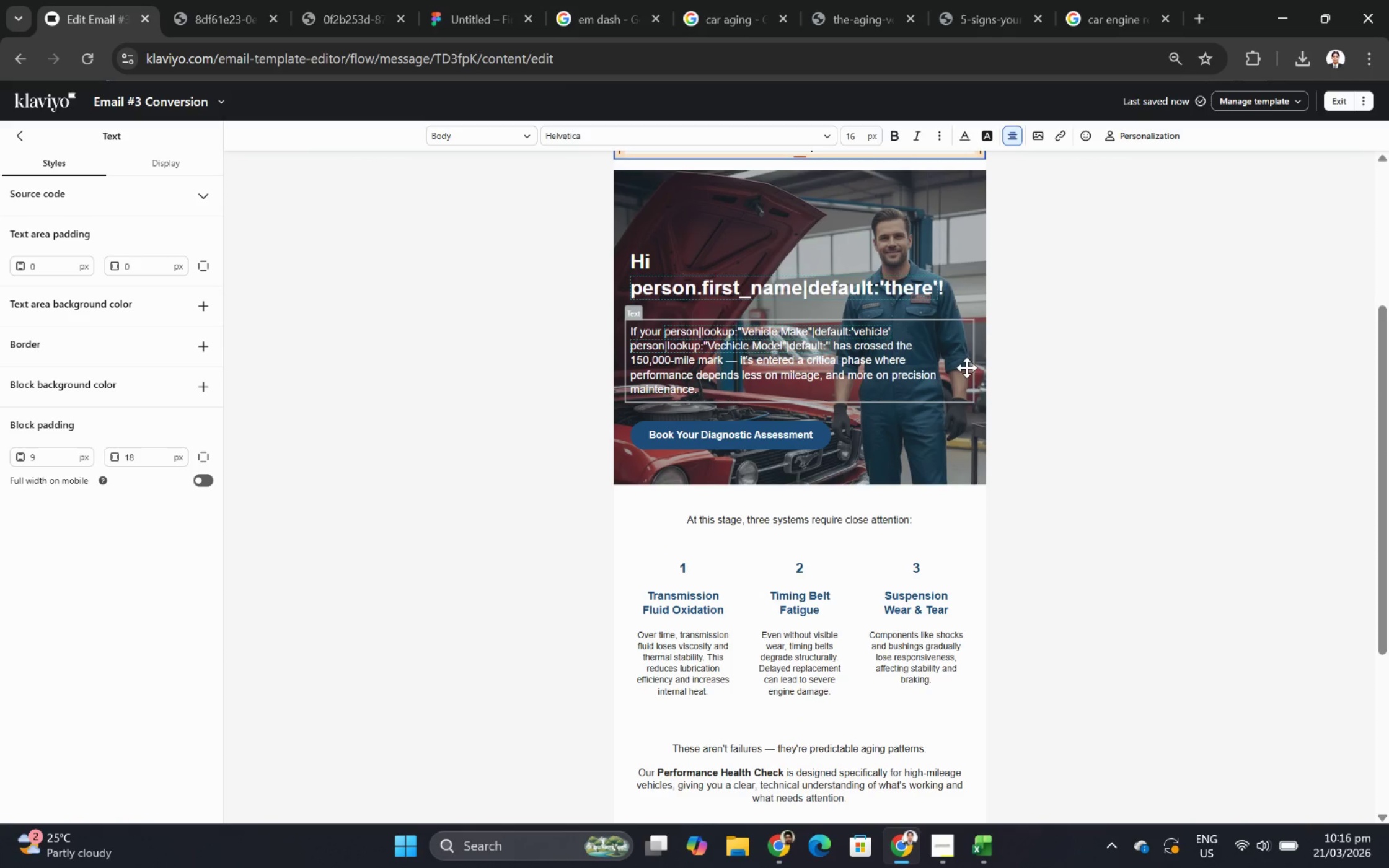 
scroll: coordinate [981, 309], scroll_direction: up, amount: 2.0
 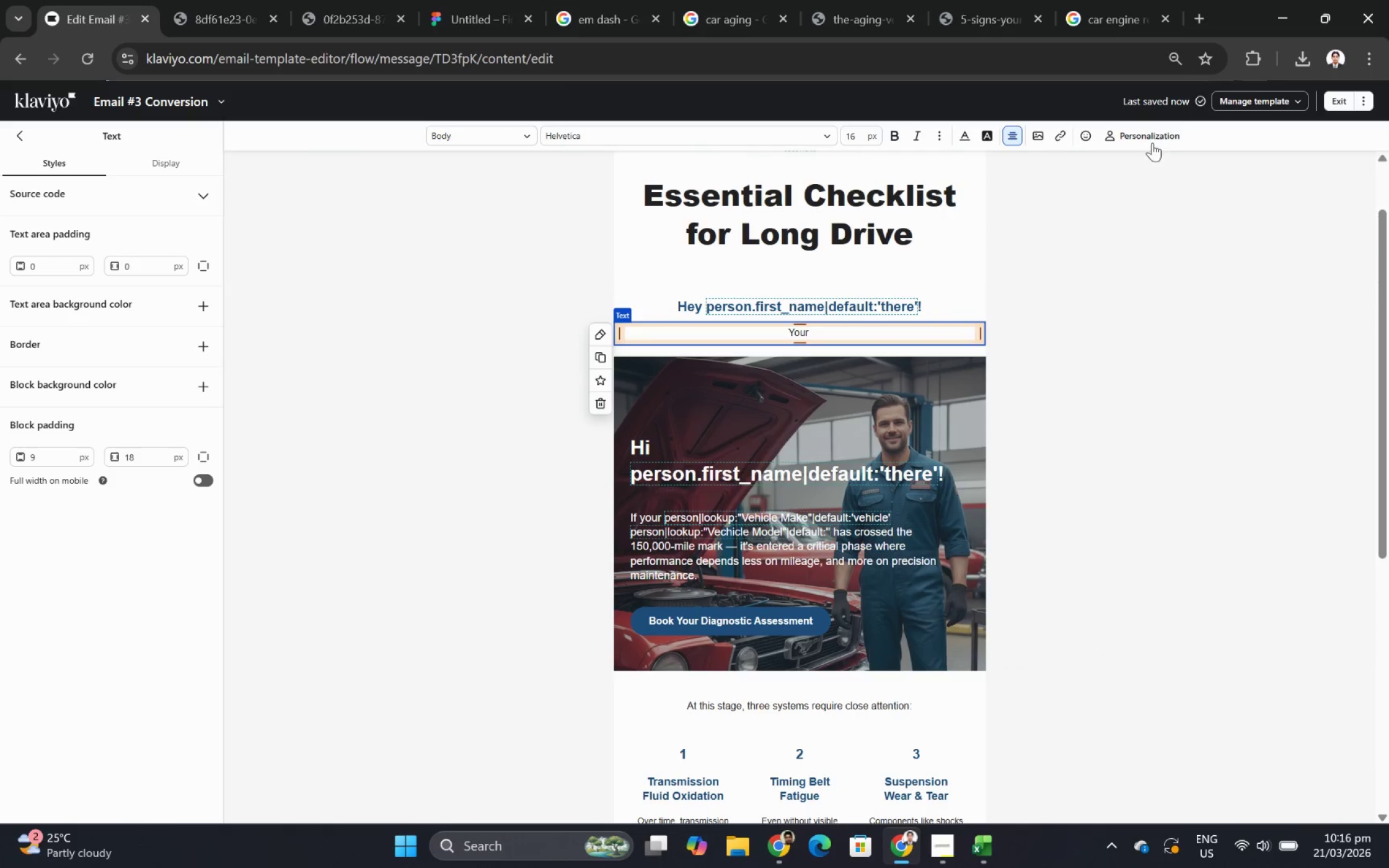 
left_click([1152, 141])
 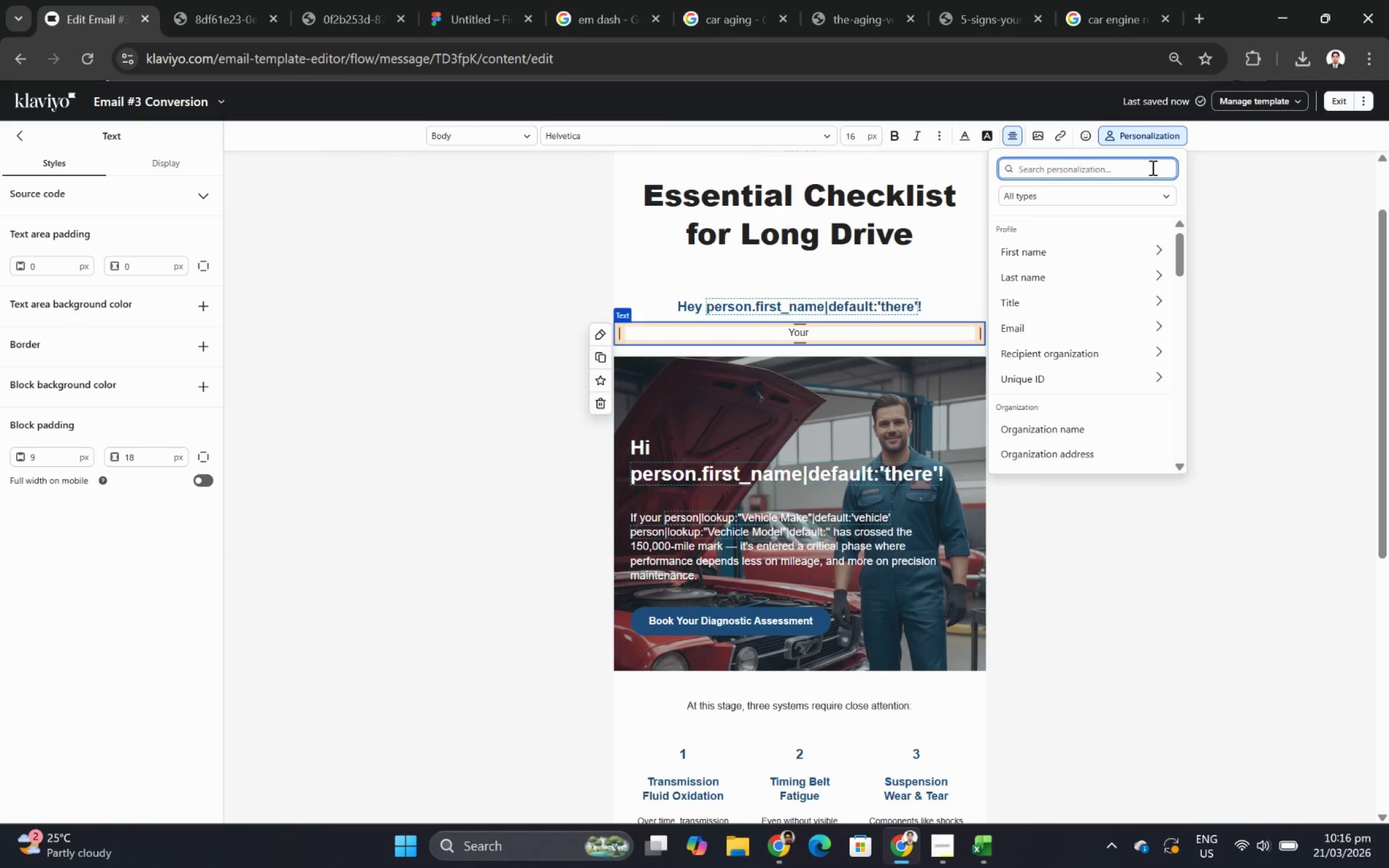 
type(make)
 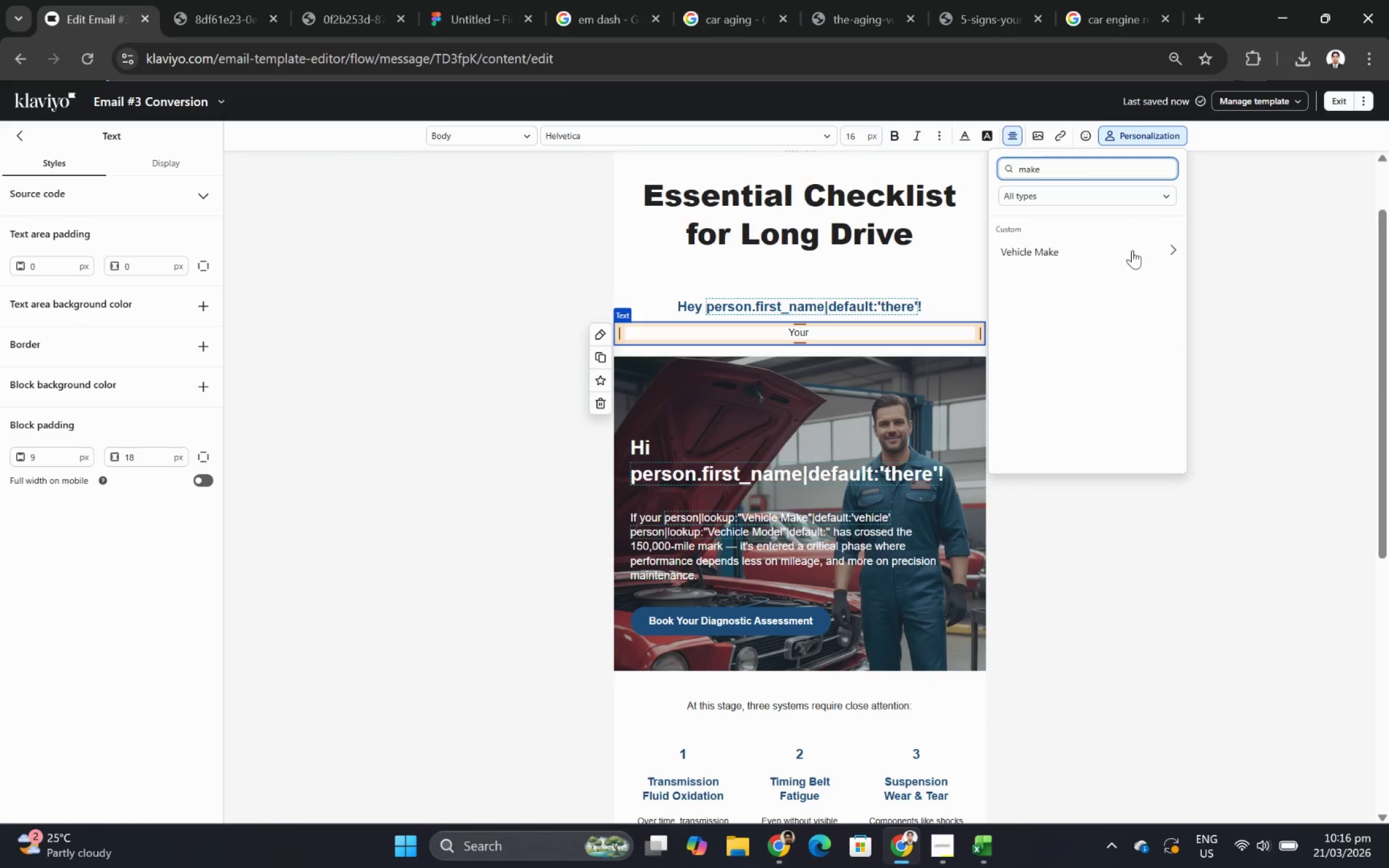 
left_click([1132, 252])
 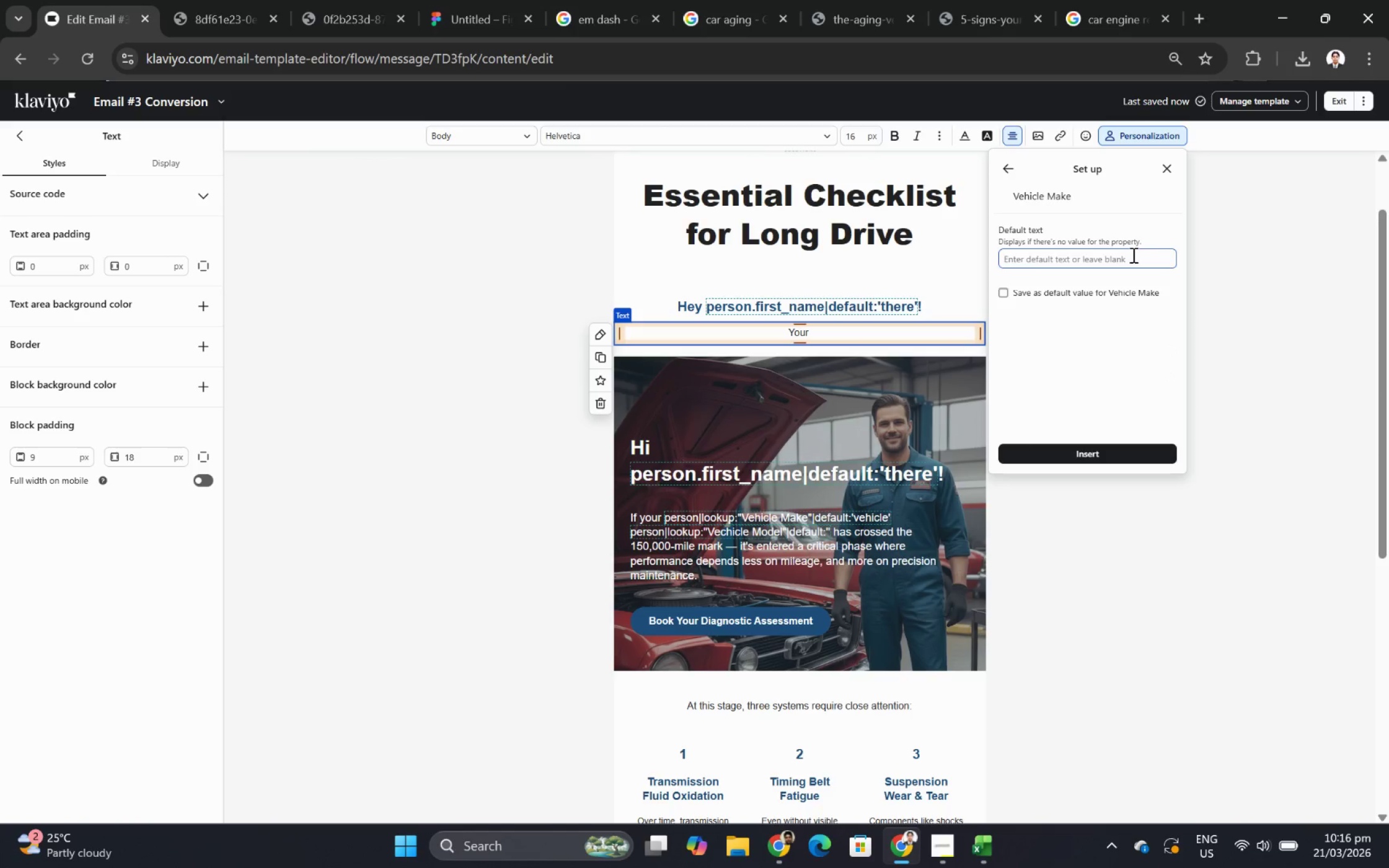 
left_click([1132, 255])
 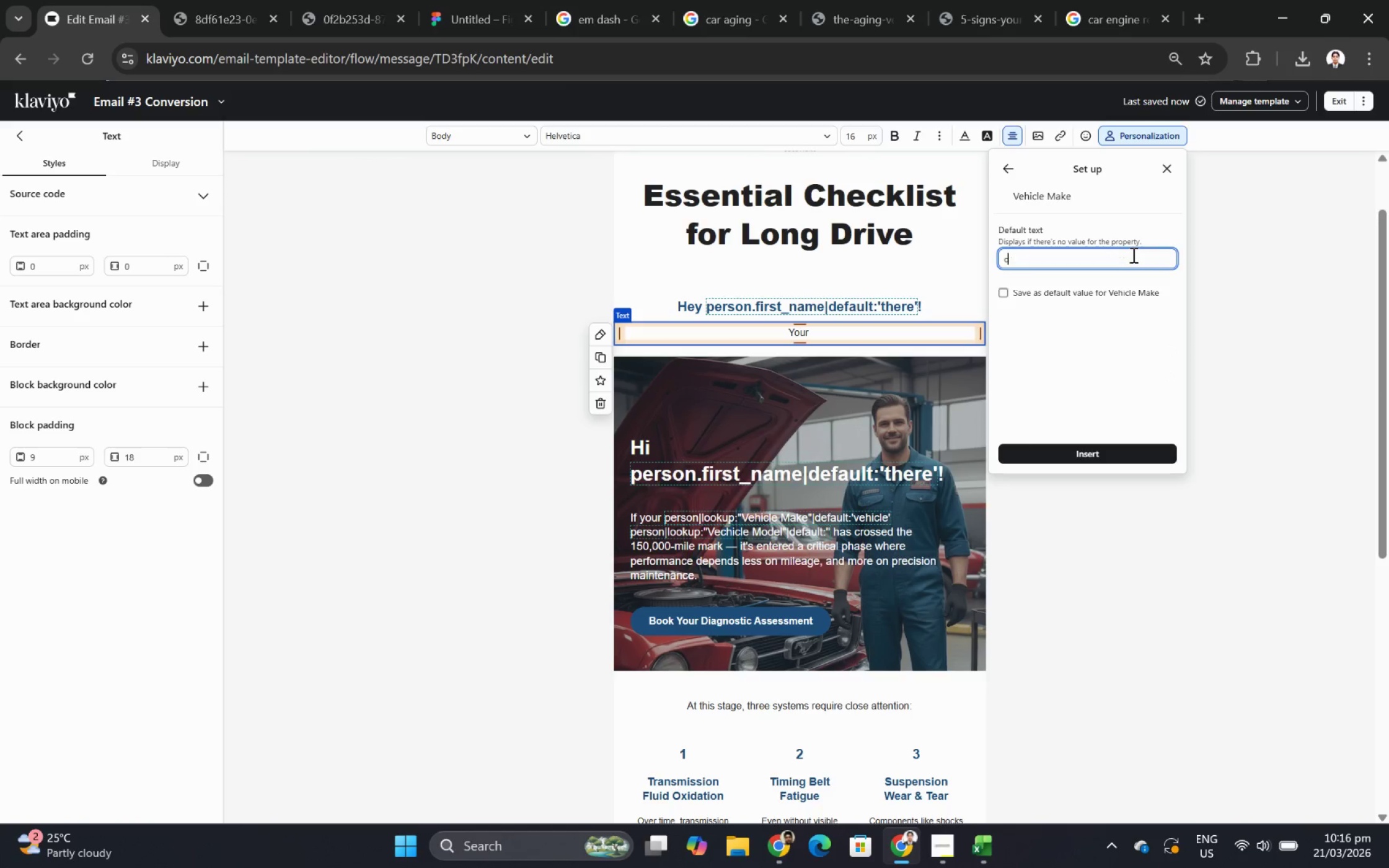 
type(ce)
key(Backspace)
key(Backspace)
key(Backspace)
type(vehicle)
 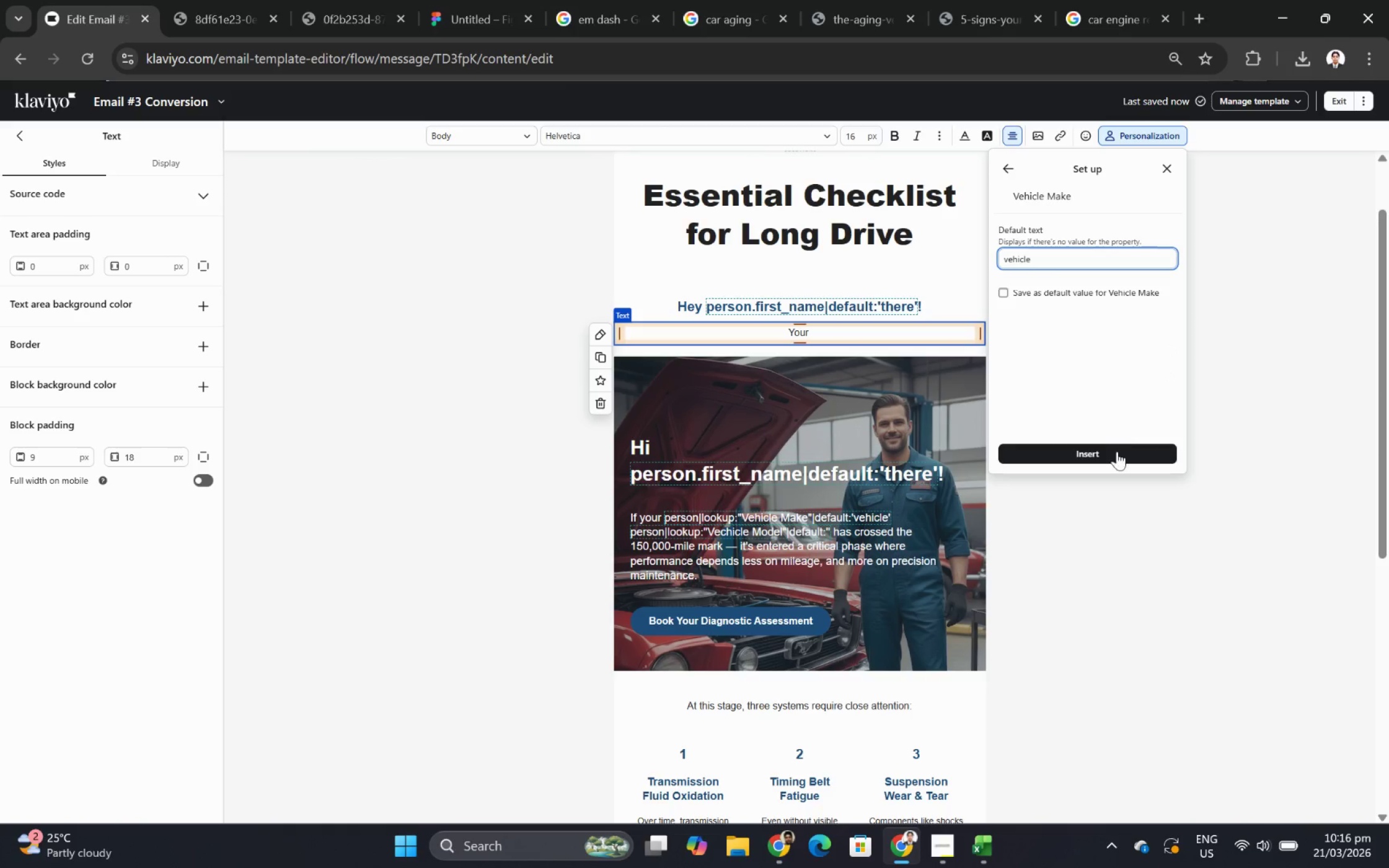 
left_click([1116, 459])
 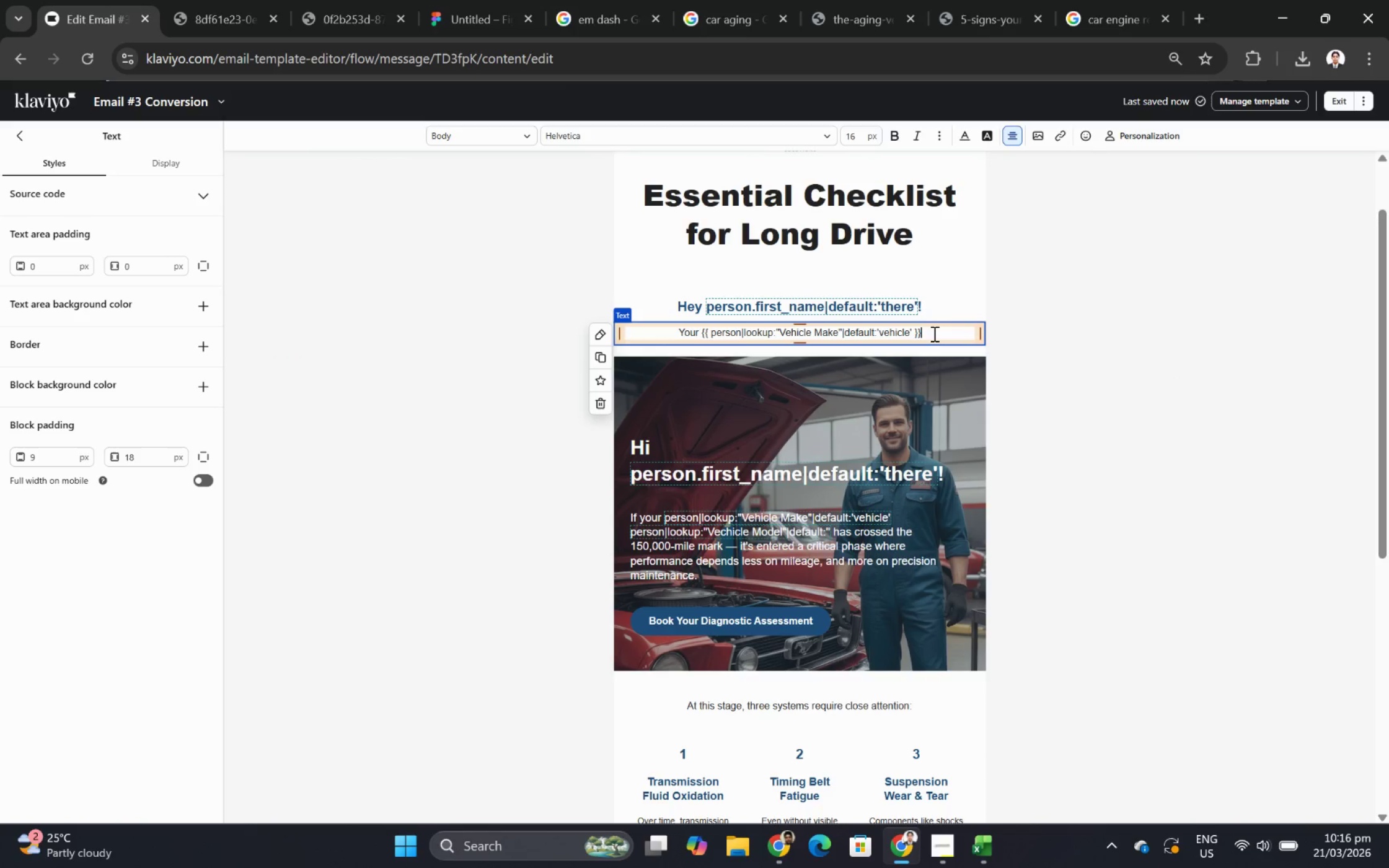 
left_click([933, 333])
 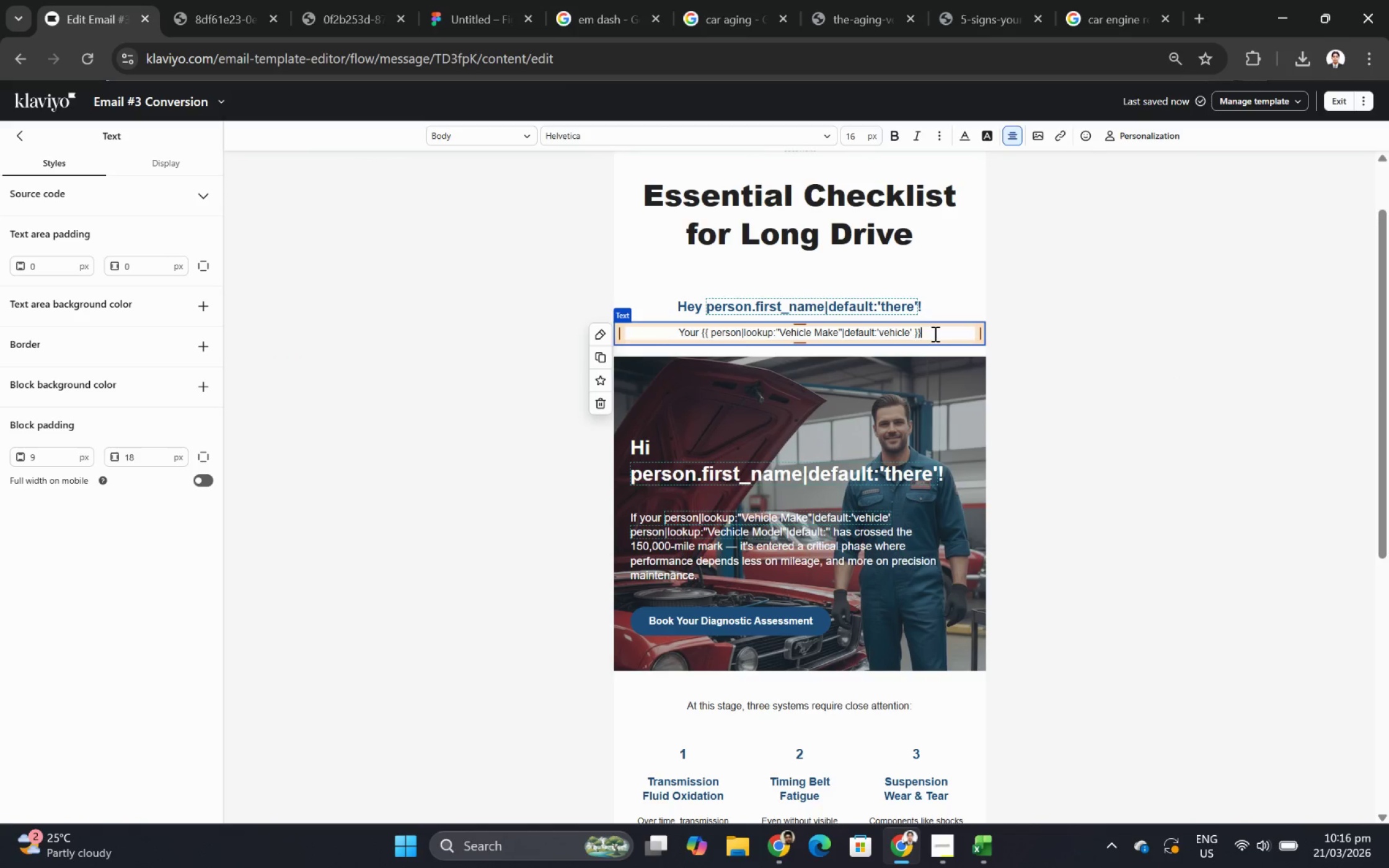 
key(Space)
 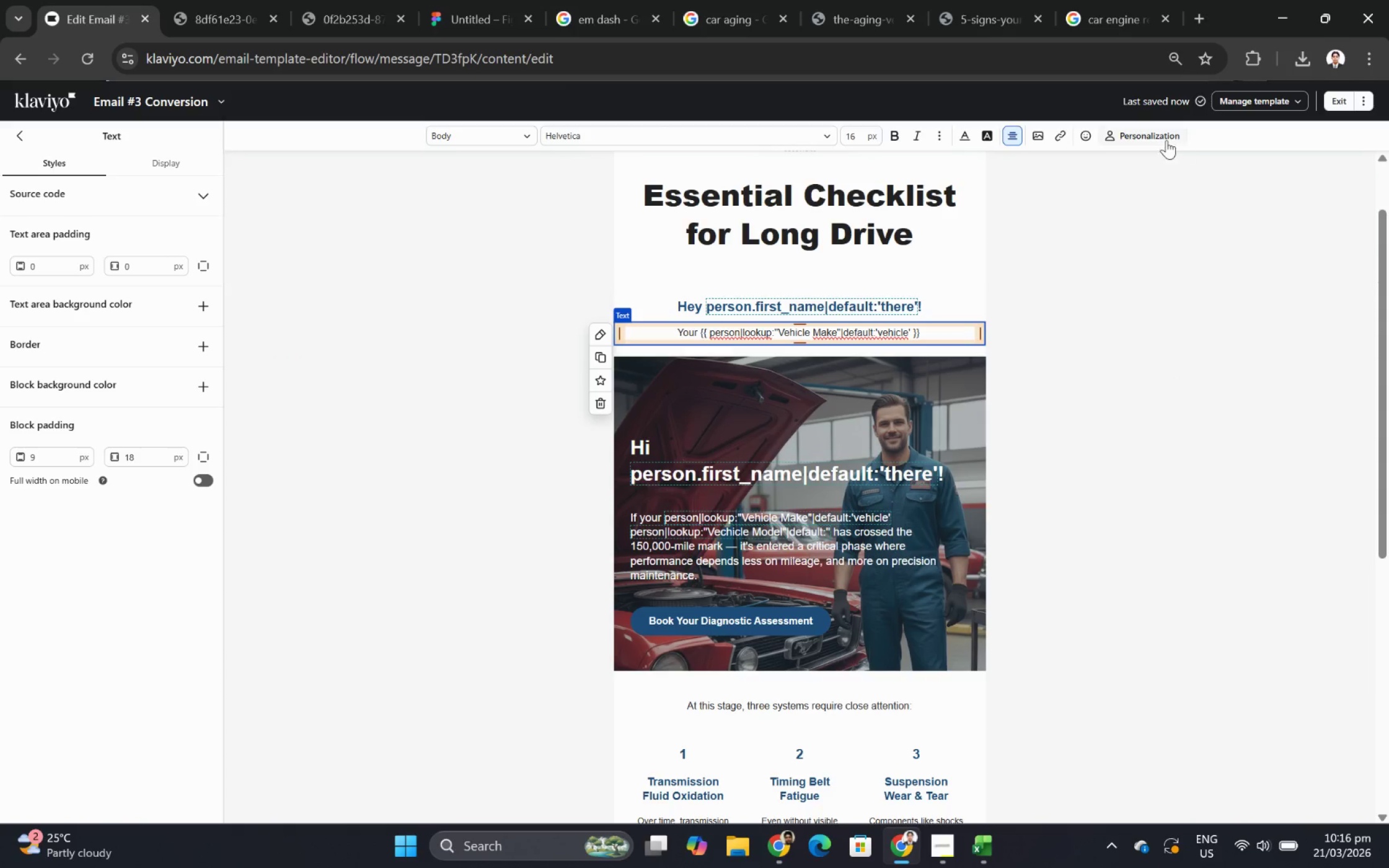 
left_click([1163, 138])
 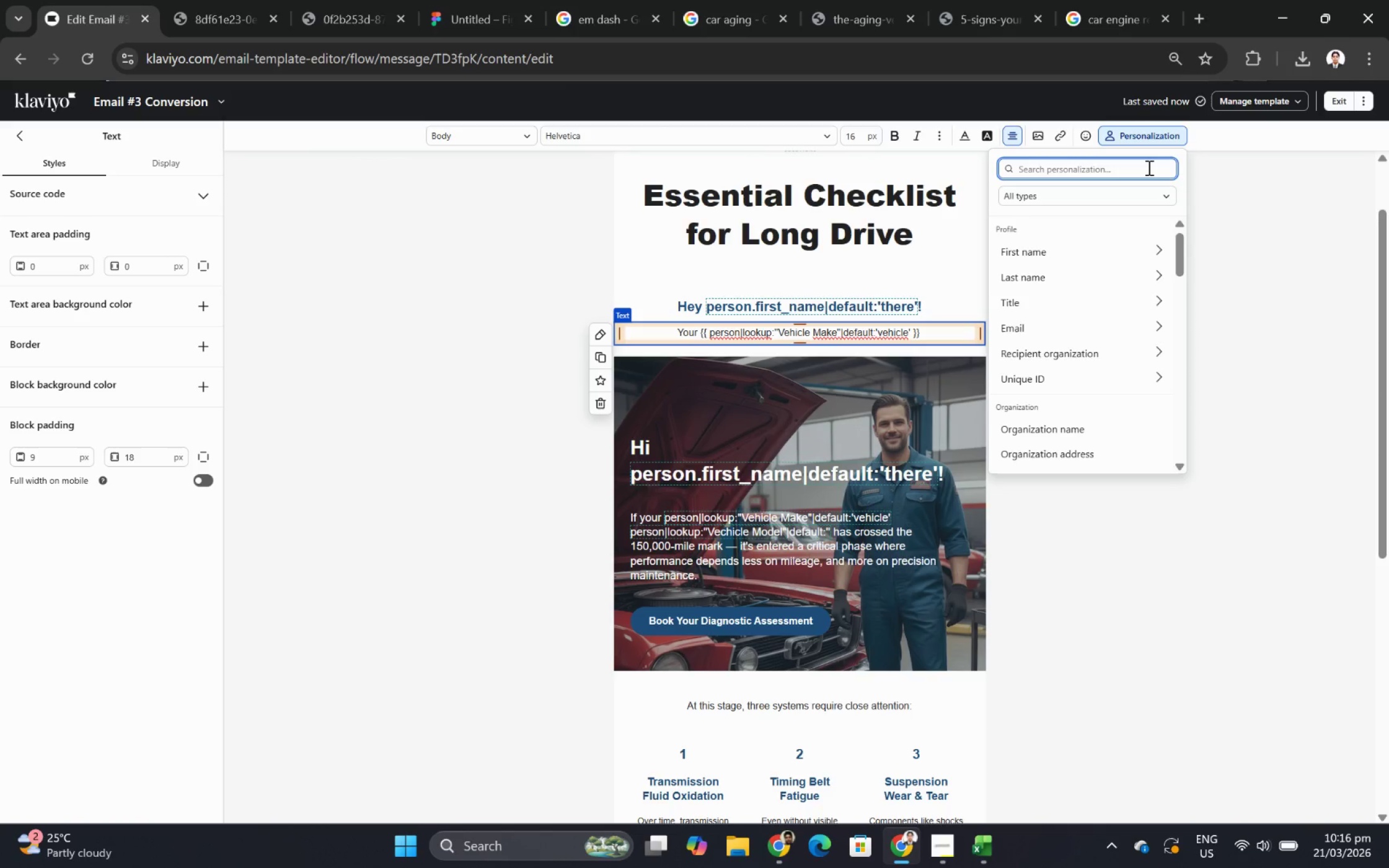 
type(mode)
 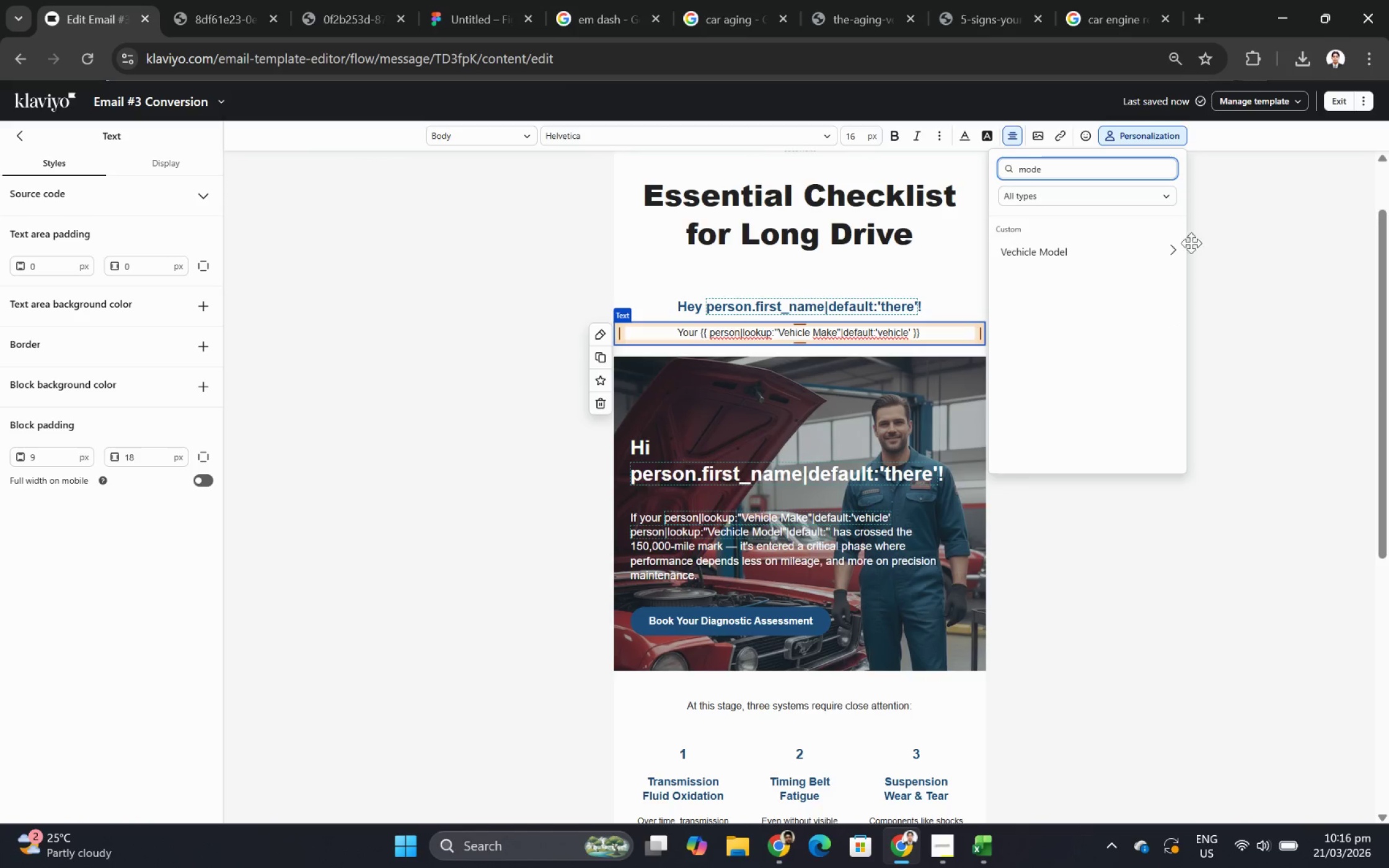 
left_click([1162, 258])
 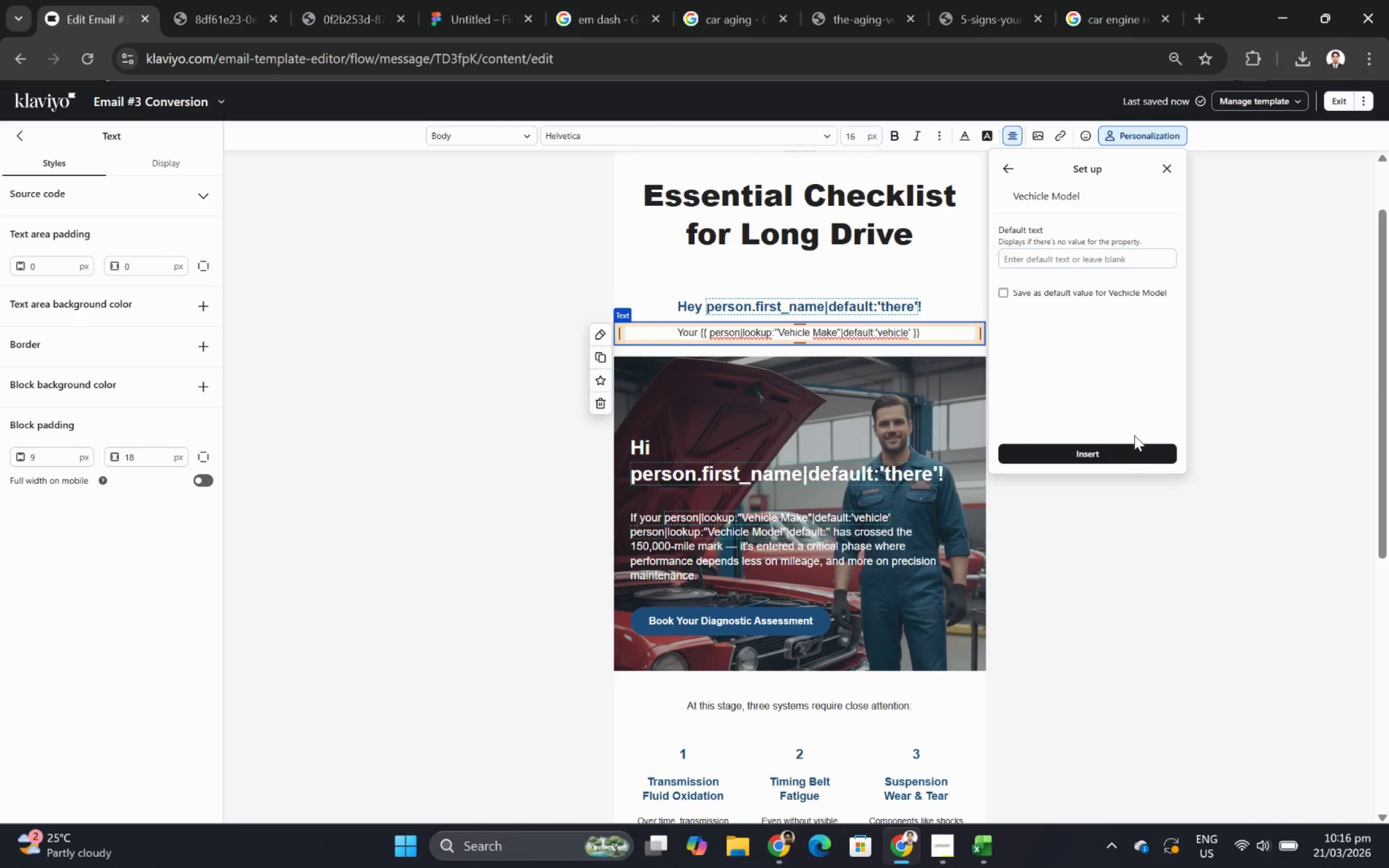 
left_click([1132, 450])
 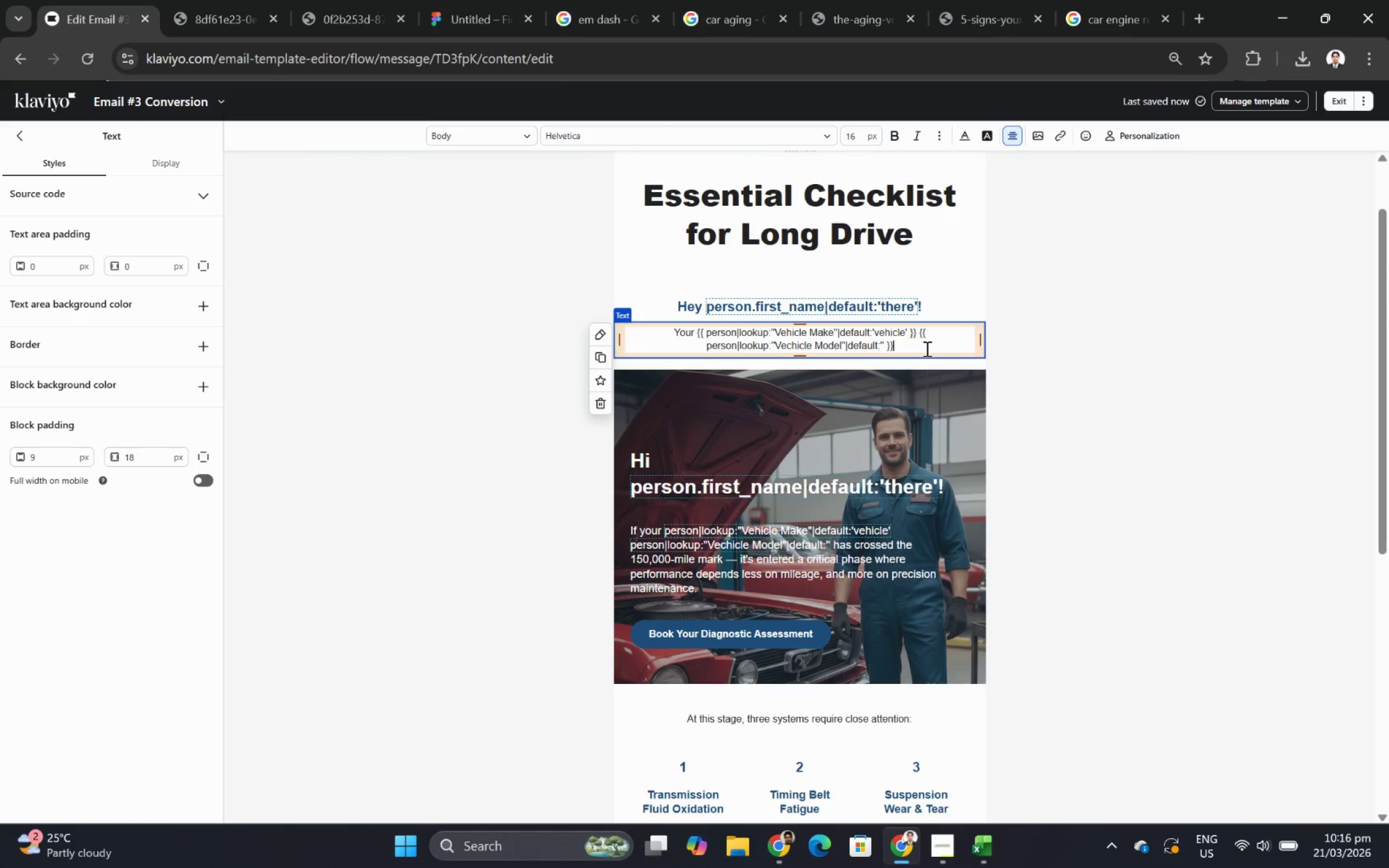 
type( has already proven it's durability.)
 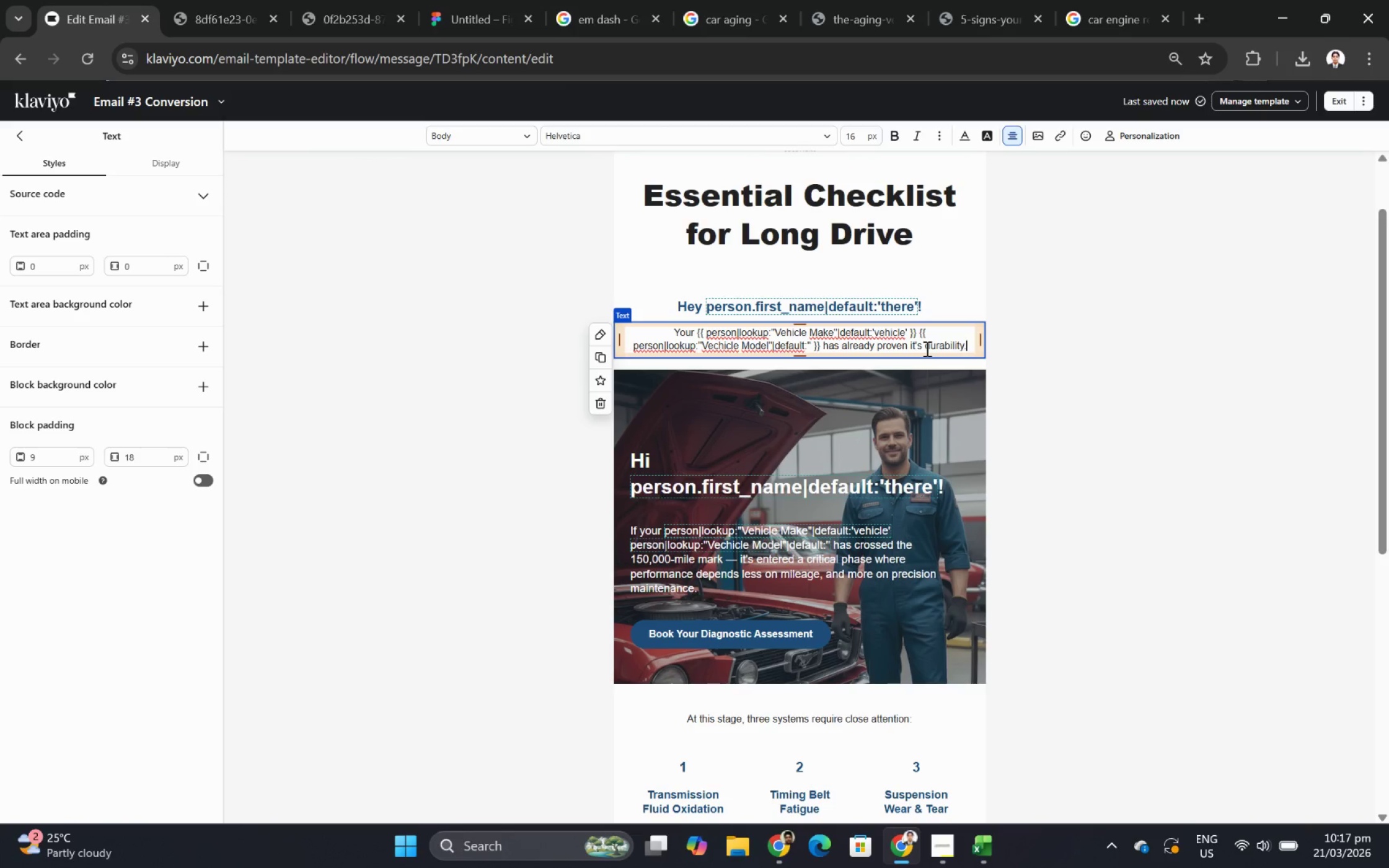 
left_click([1049, 403])
 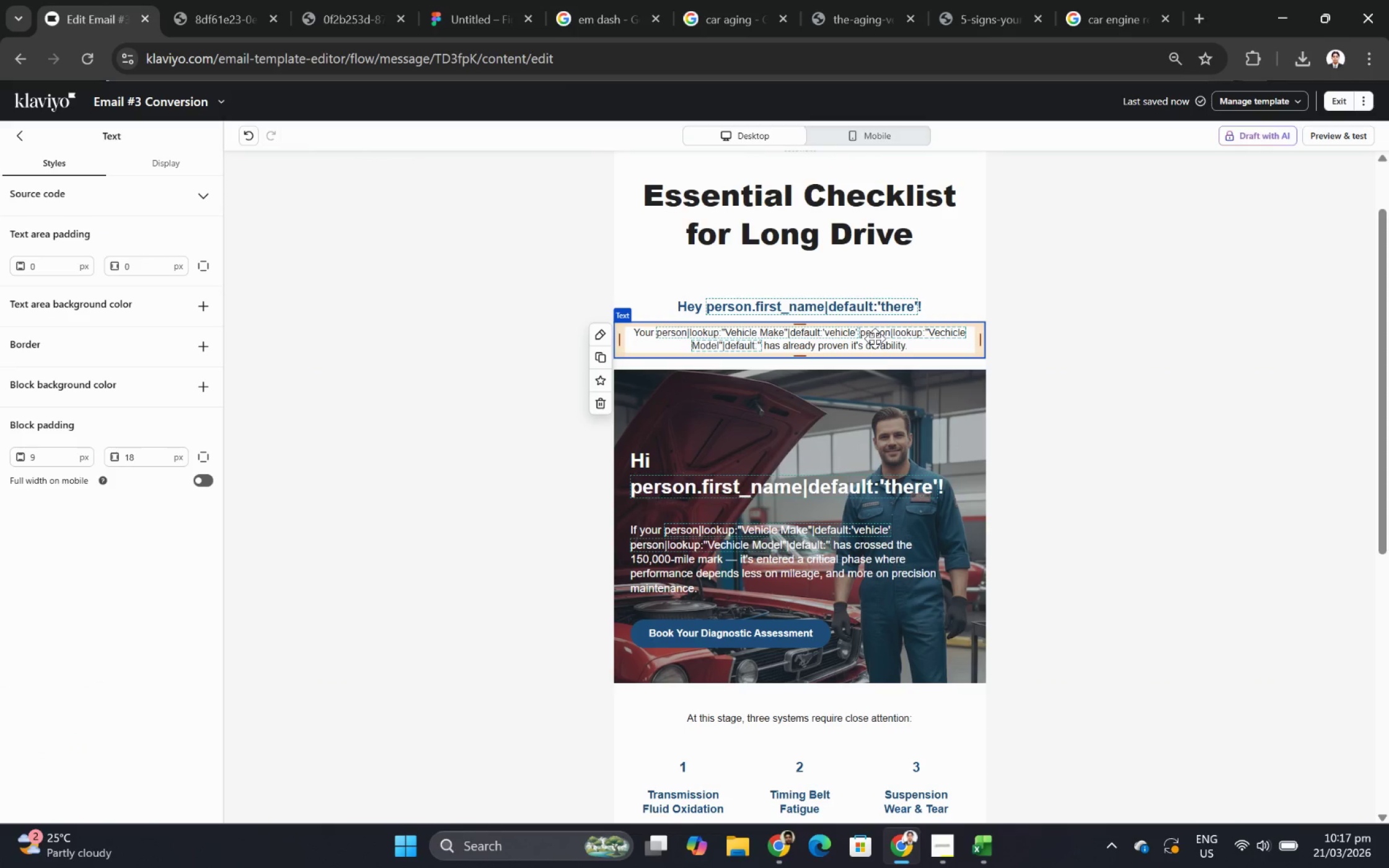 
left_click([465, 323])
 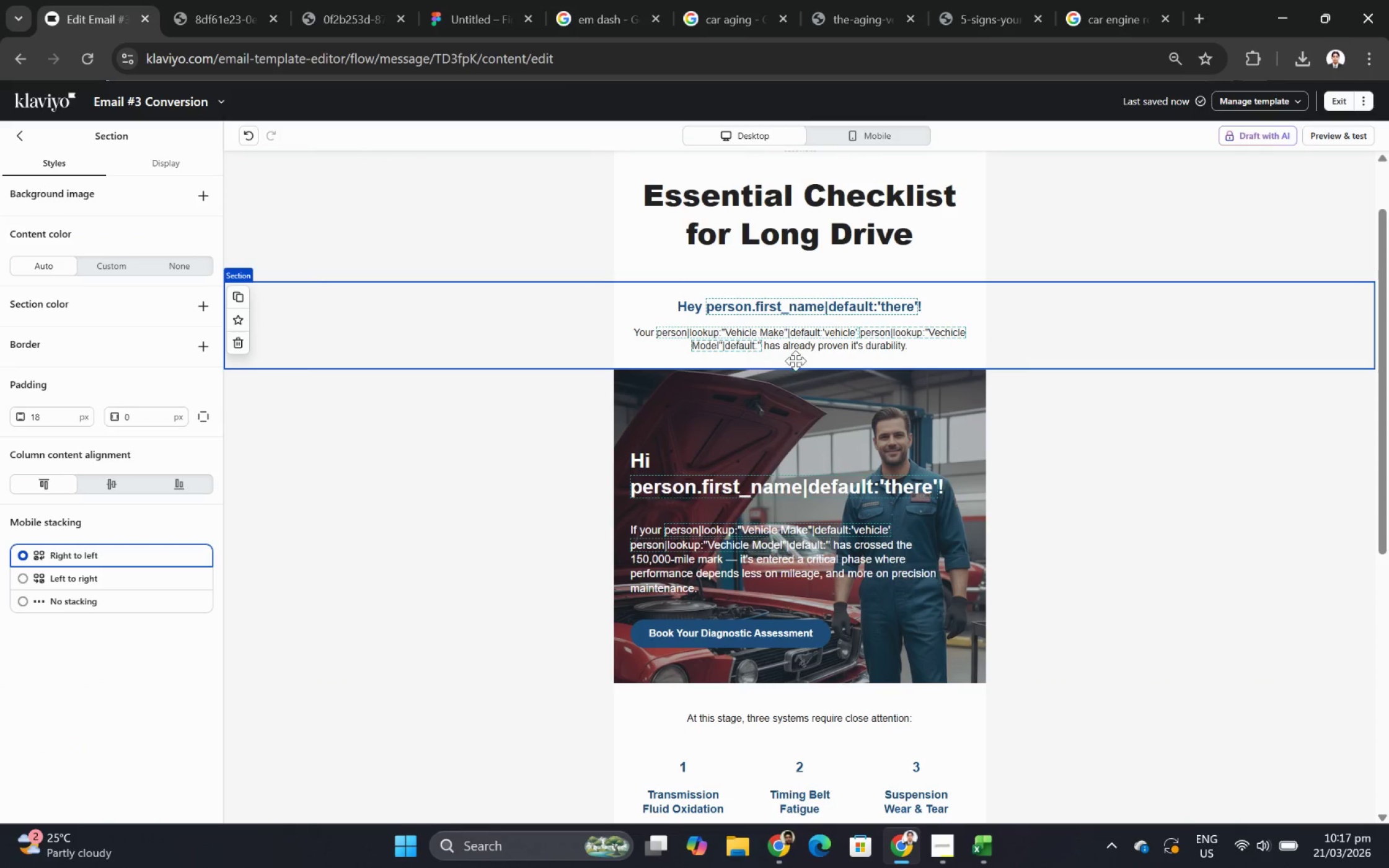 
left_click([801, 353])
 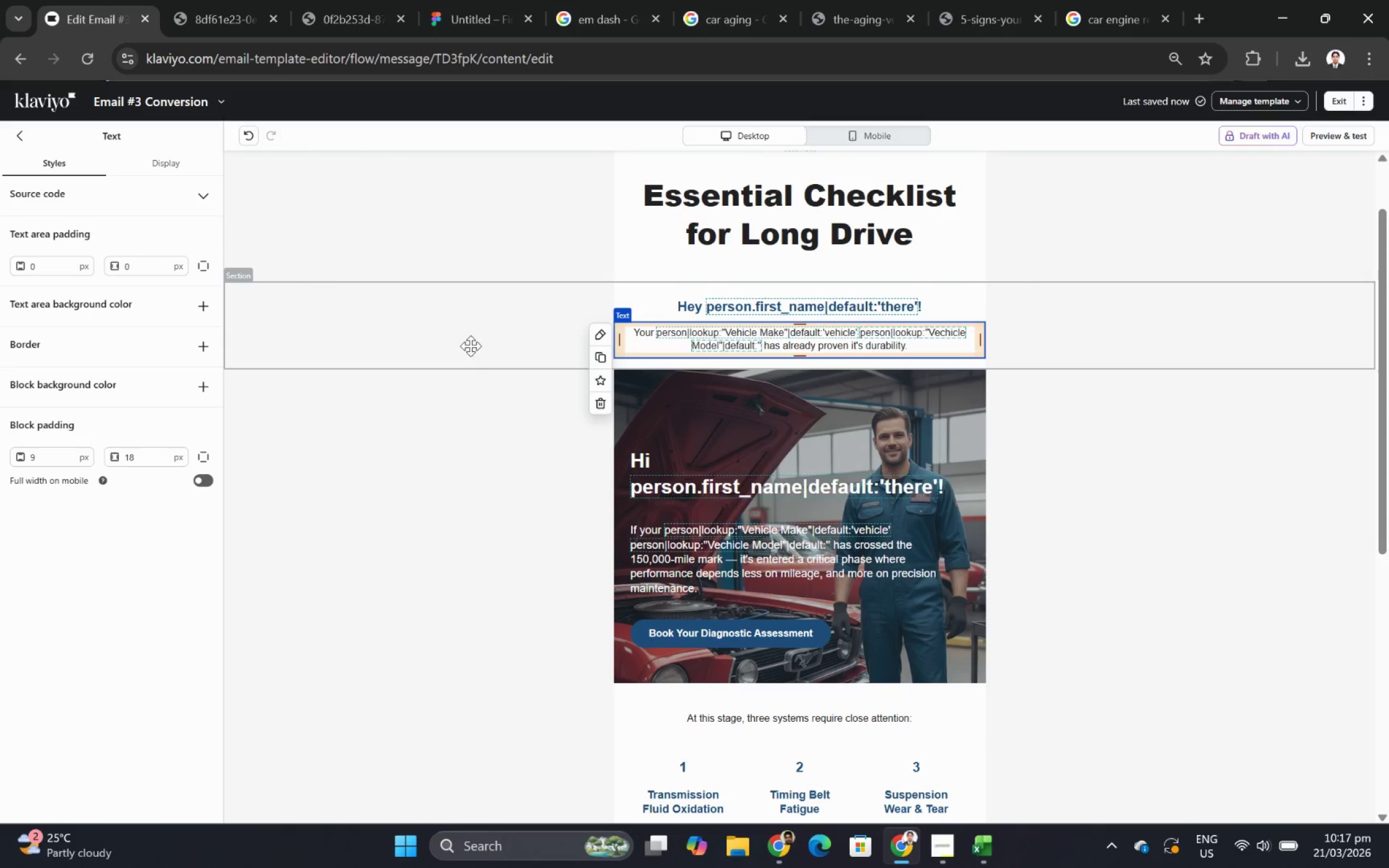 
left_click([465, 344])
 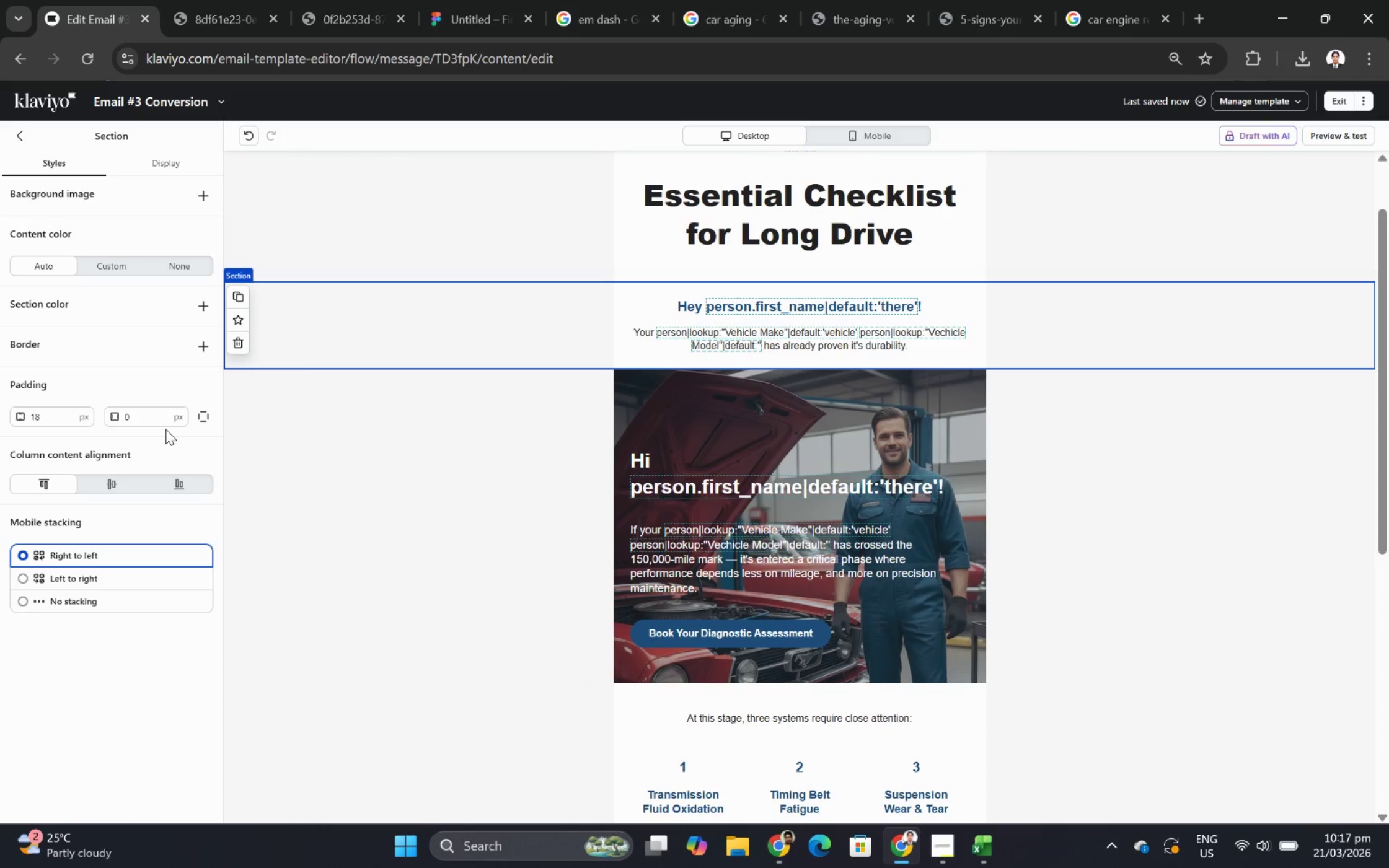 
double_click([154, 416])
 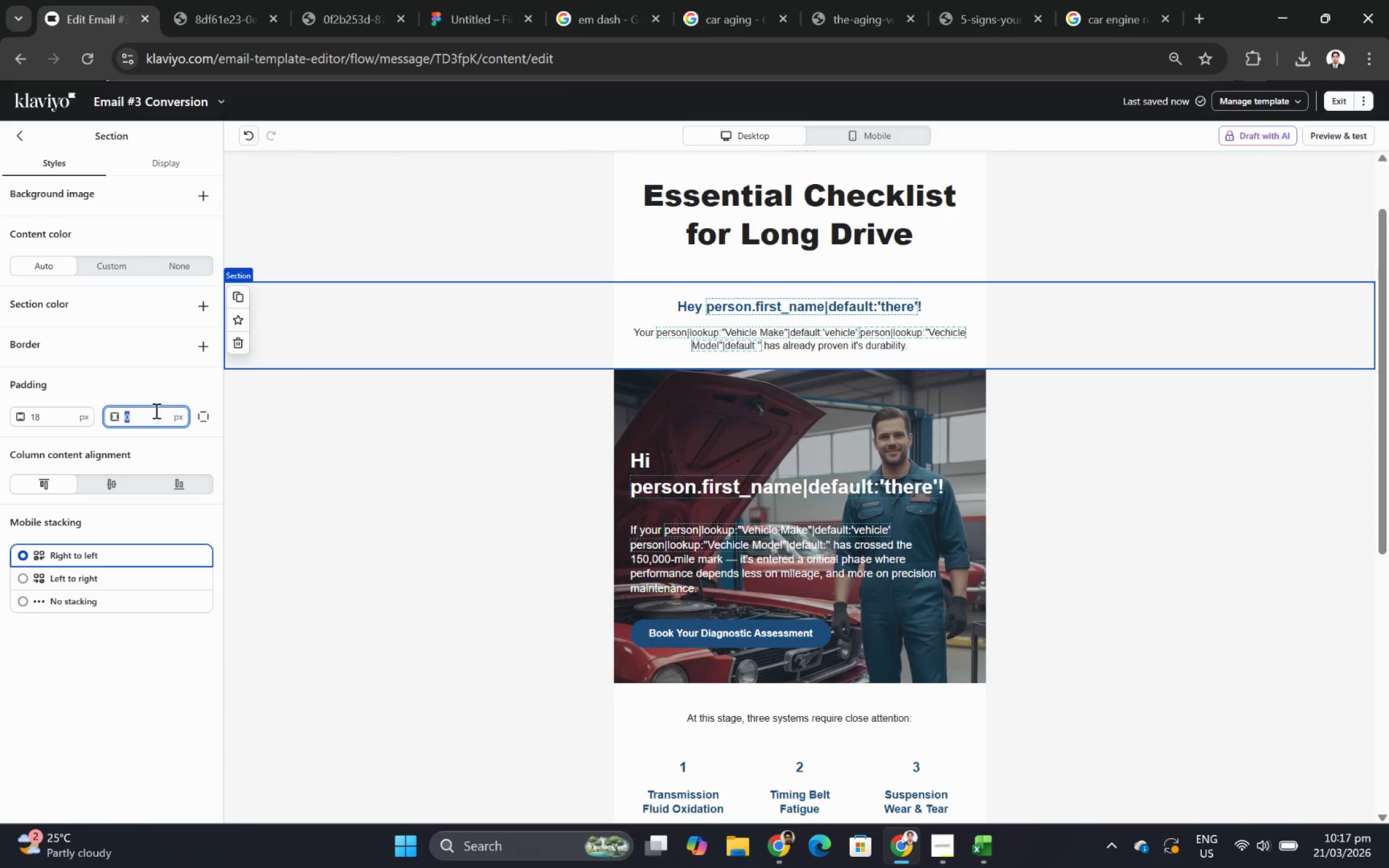 
key(Numpad1)
 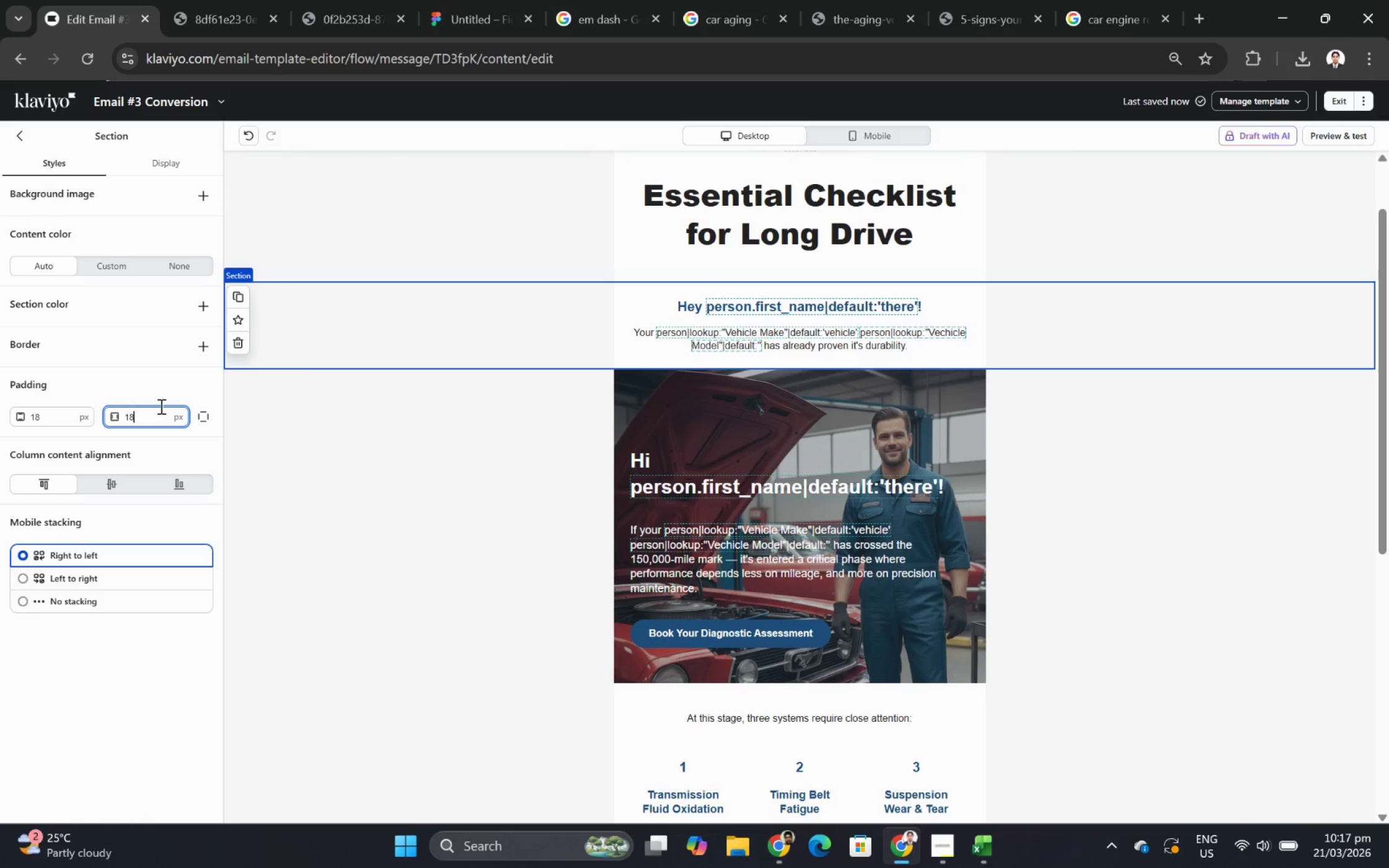 
key(Numpad8)
 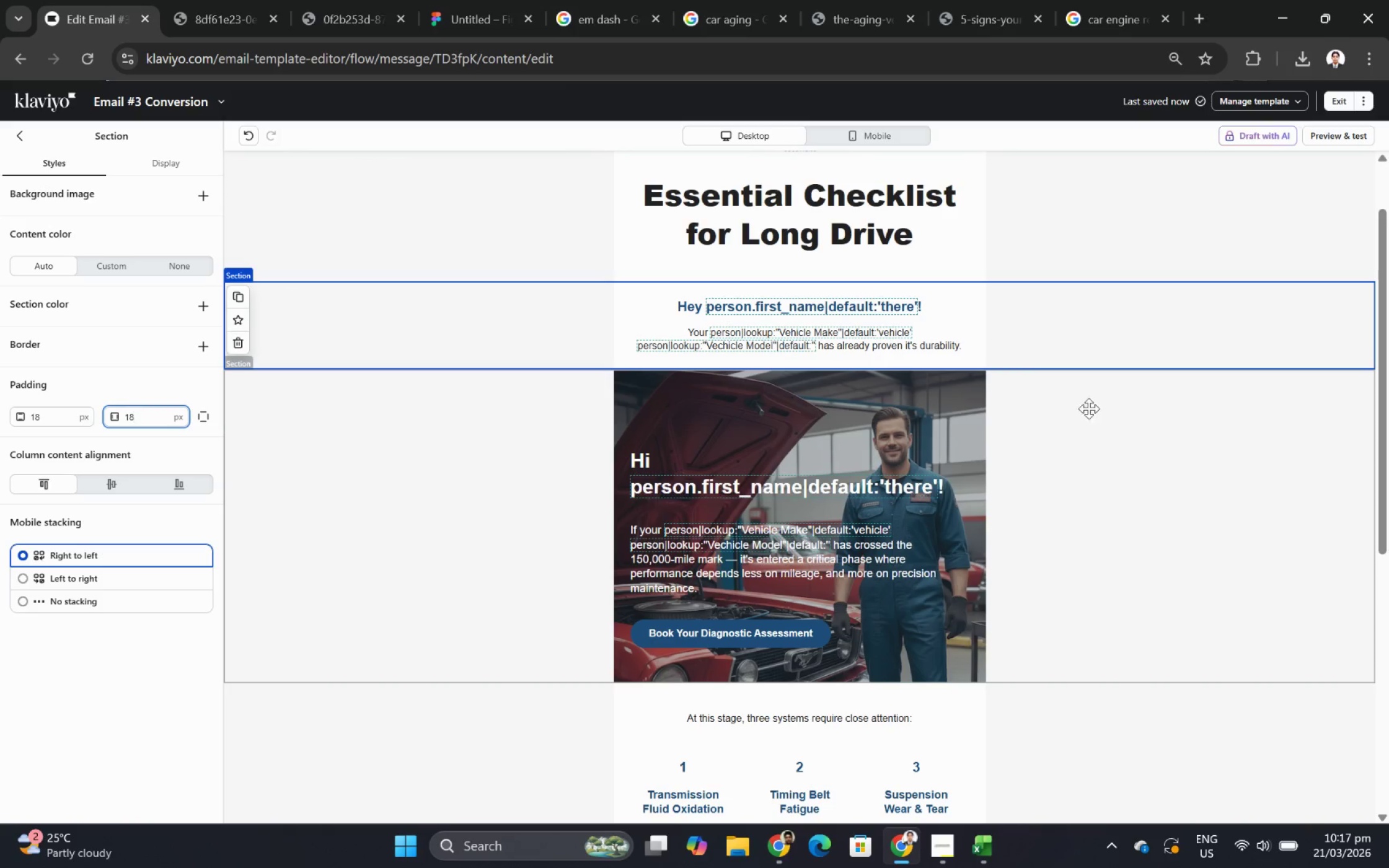 
left_click([1090, 410])
 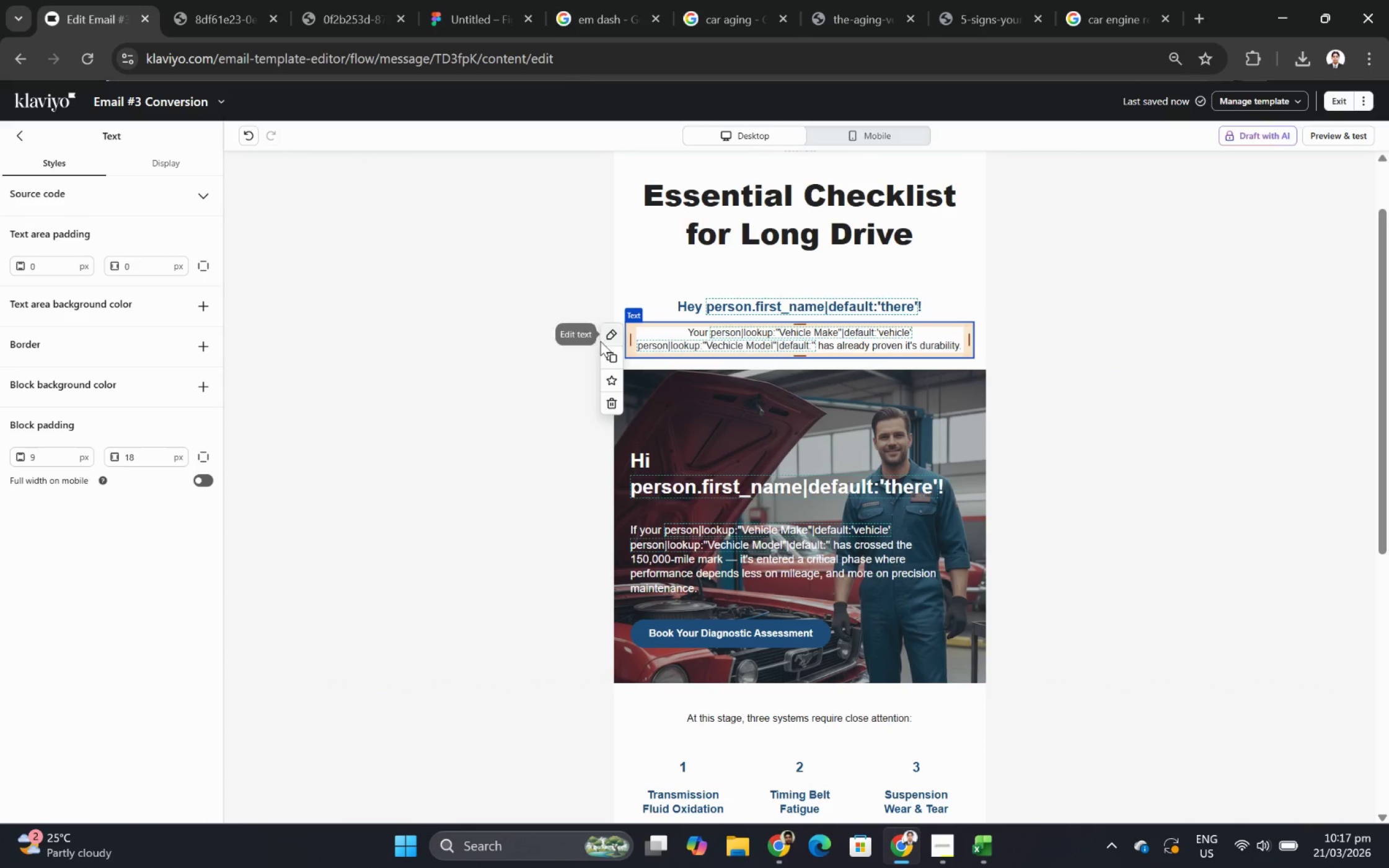 
left_click([607, 353])
 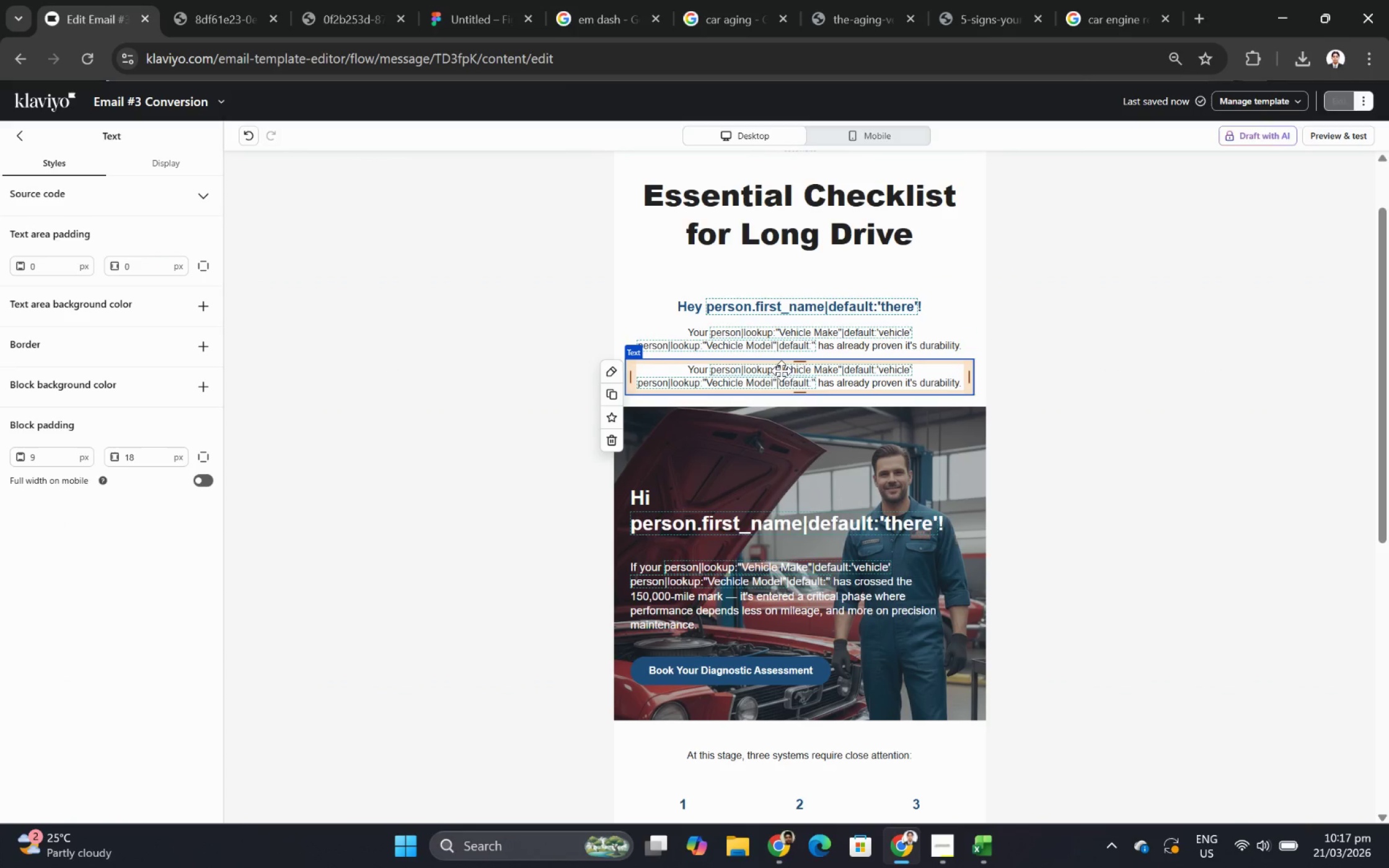 
double_click([782, 372])
 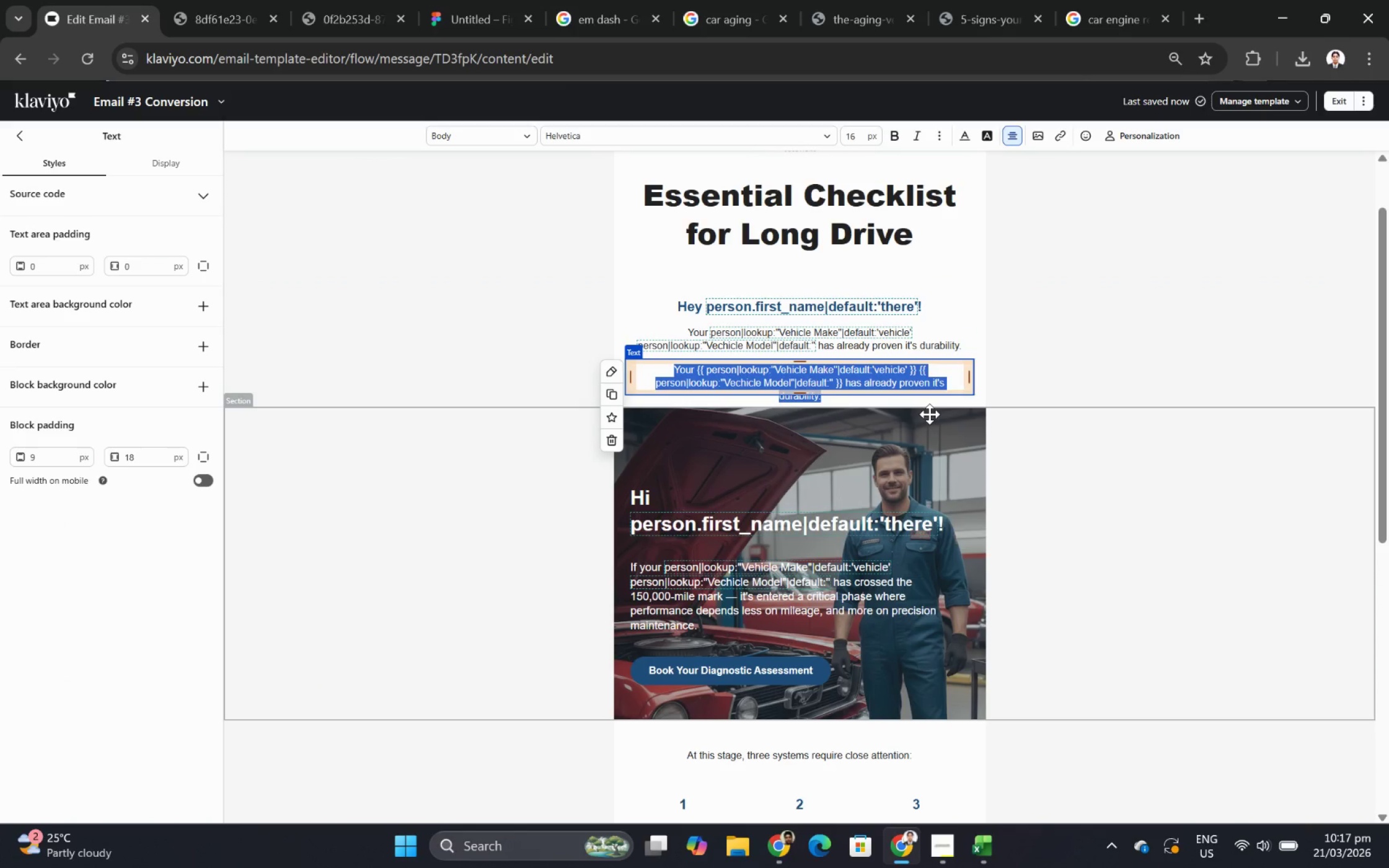 
type(The next te)
key(Backspace)
key(Backspace)
type(step is ensuring it continues to perform at its best/)
key(Backspace)
type(.)
 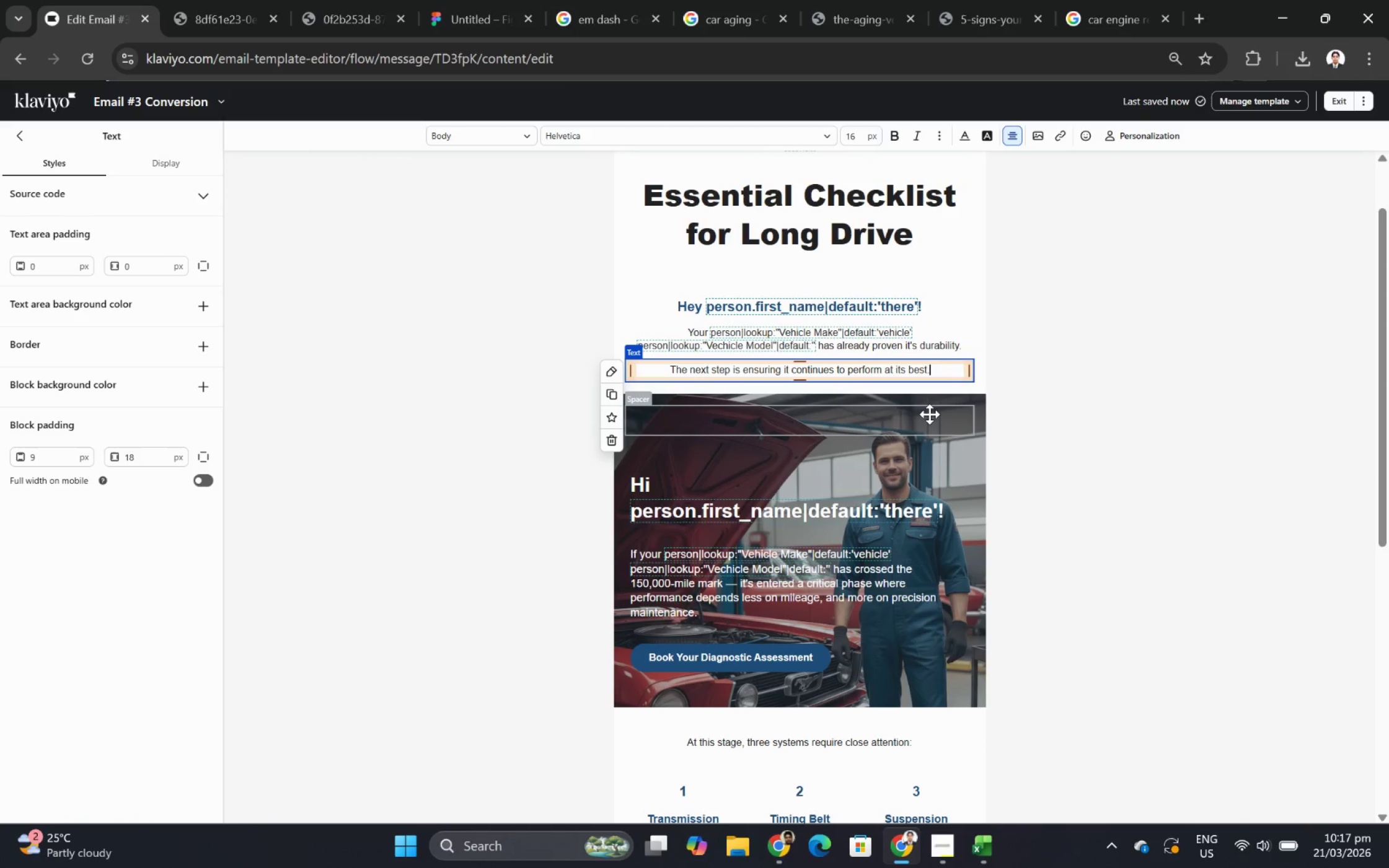 
left_click([1259, 424])
 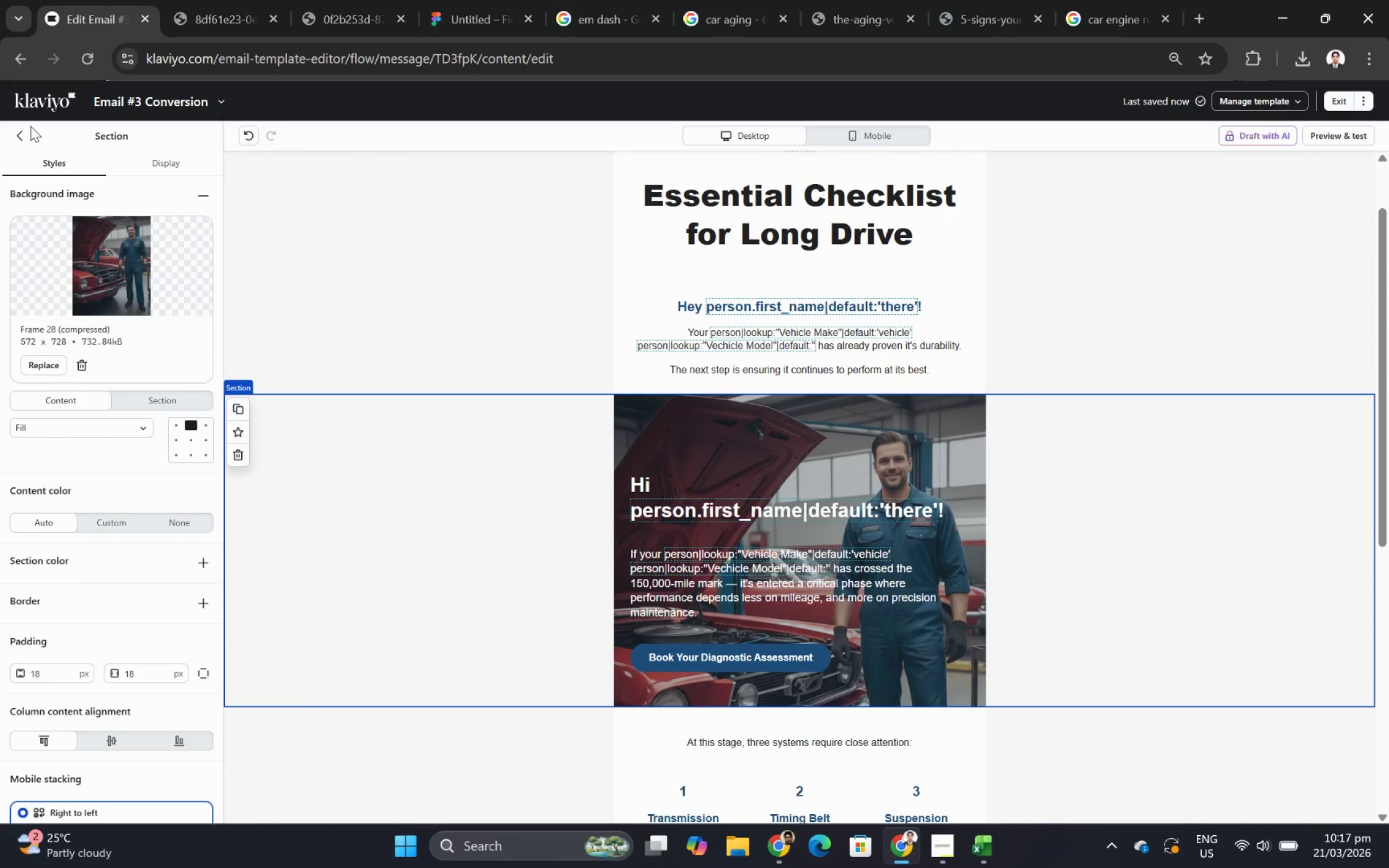 
wait(5.55)
 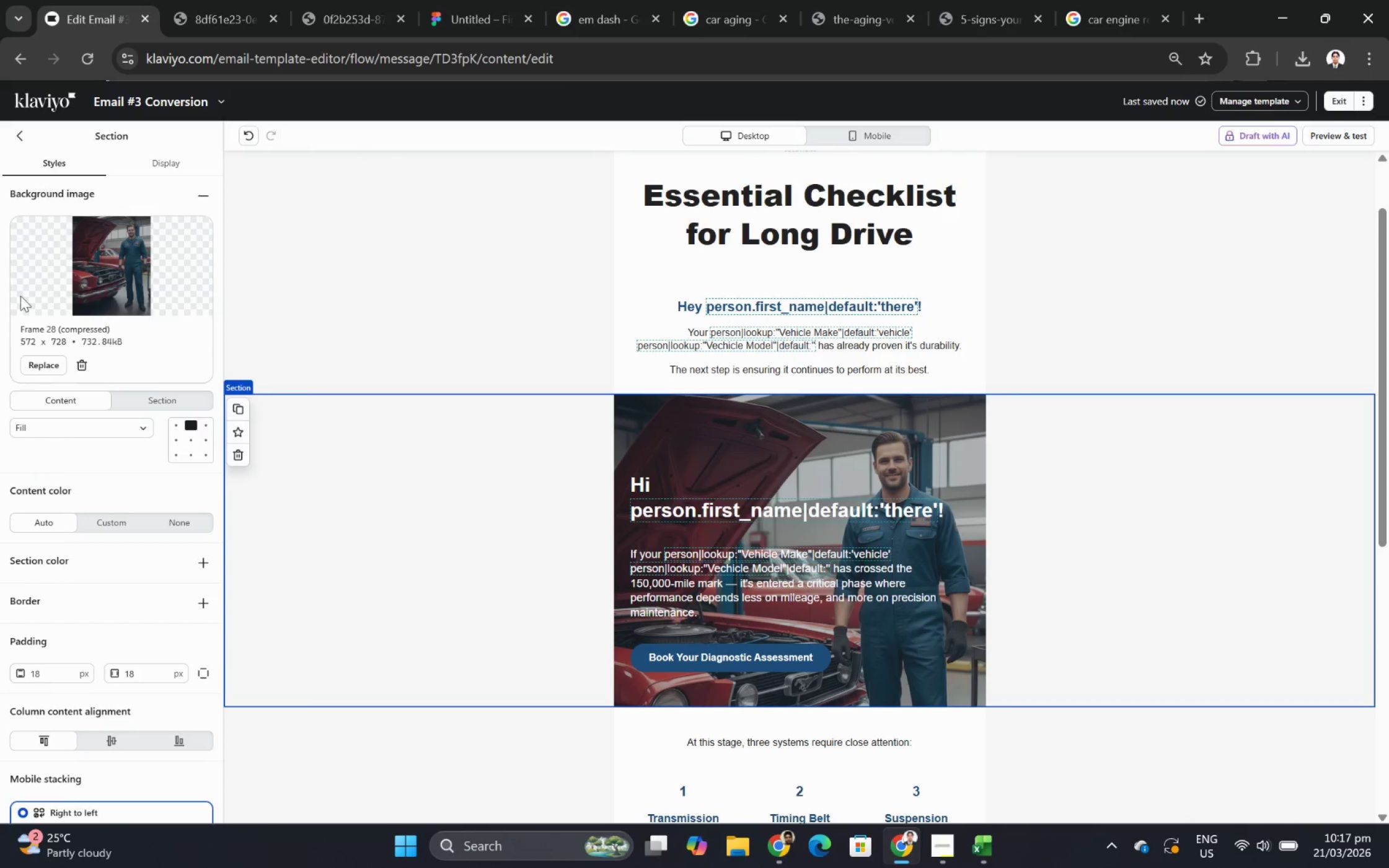 
left_click_drag(start_coordinate=[184, 392], to_coordinate=[757, 340])
 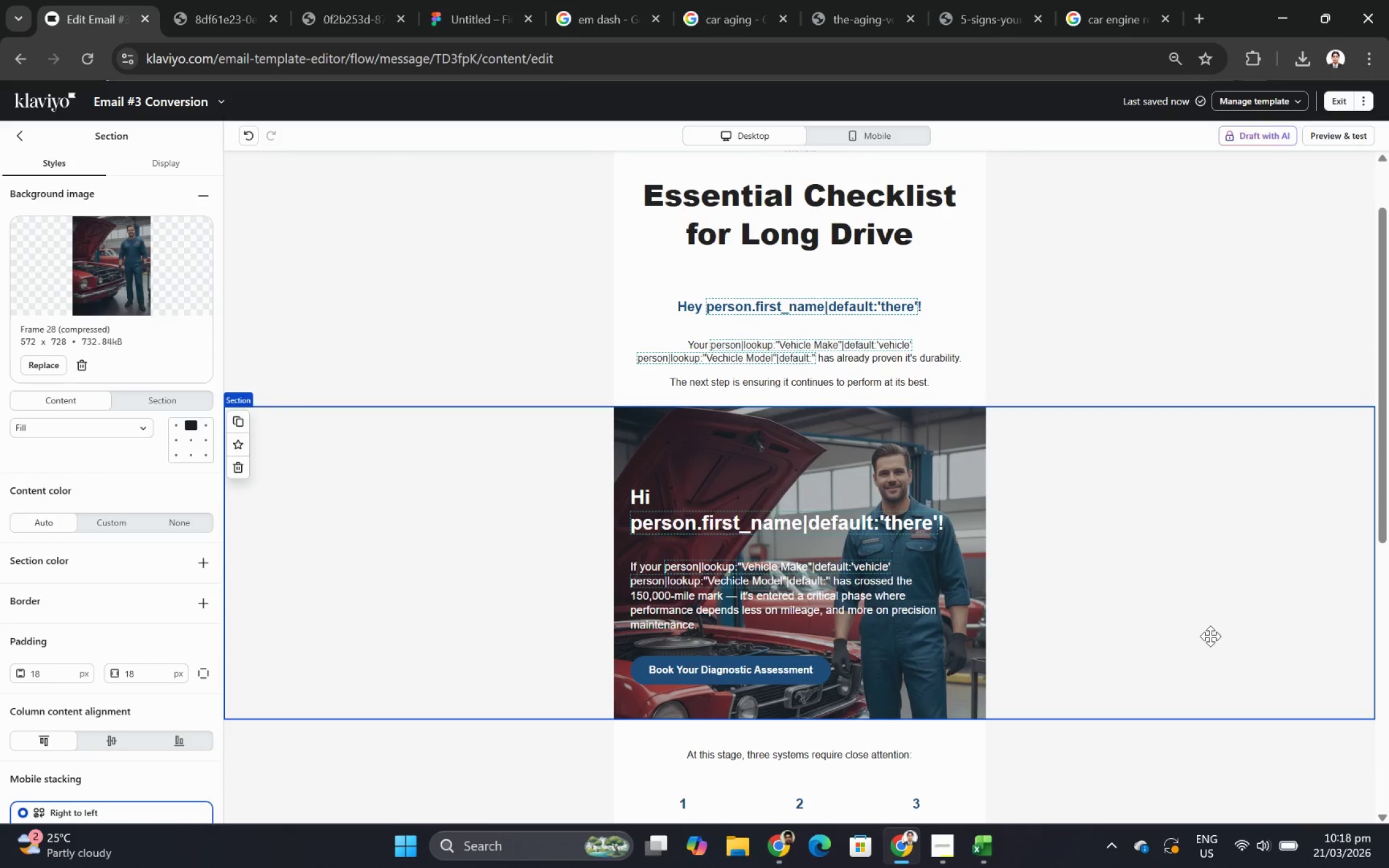 
scroll: coordinate [1092, 584], scroll_direction: up, amount: 5.0
 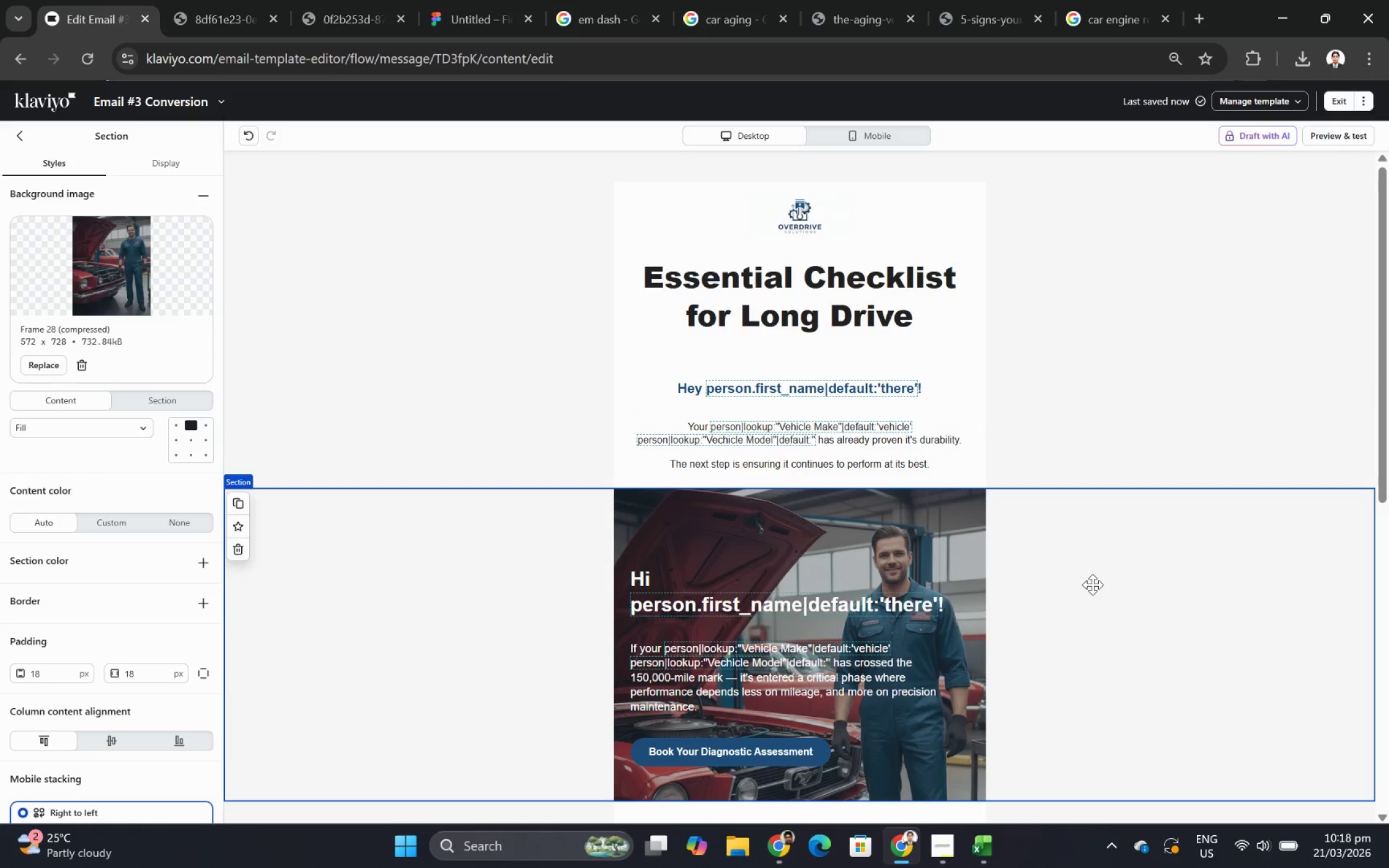 
wait(6.15)
 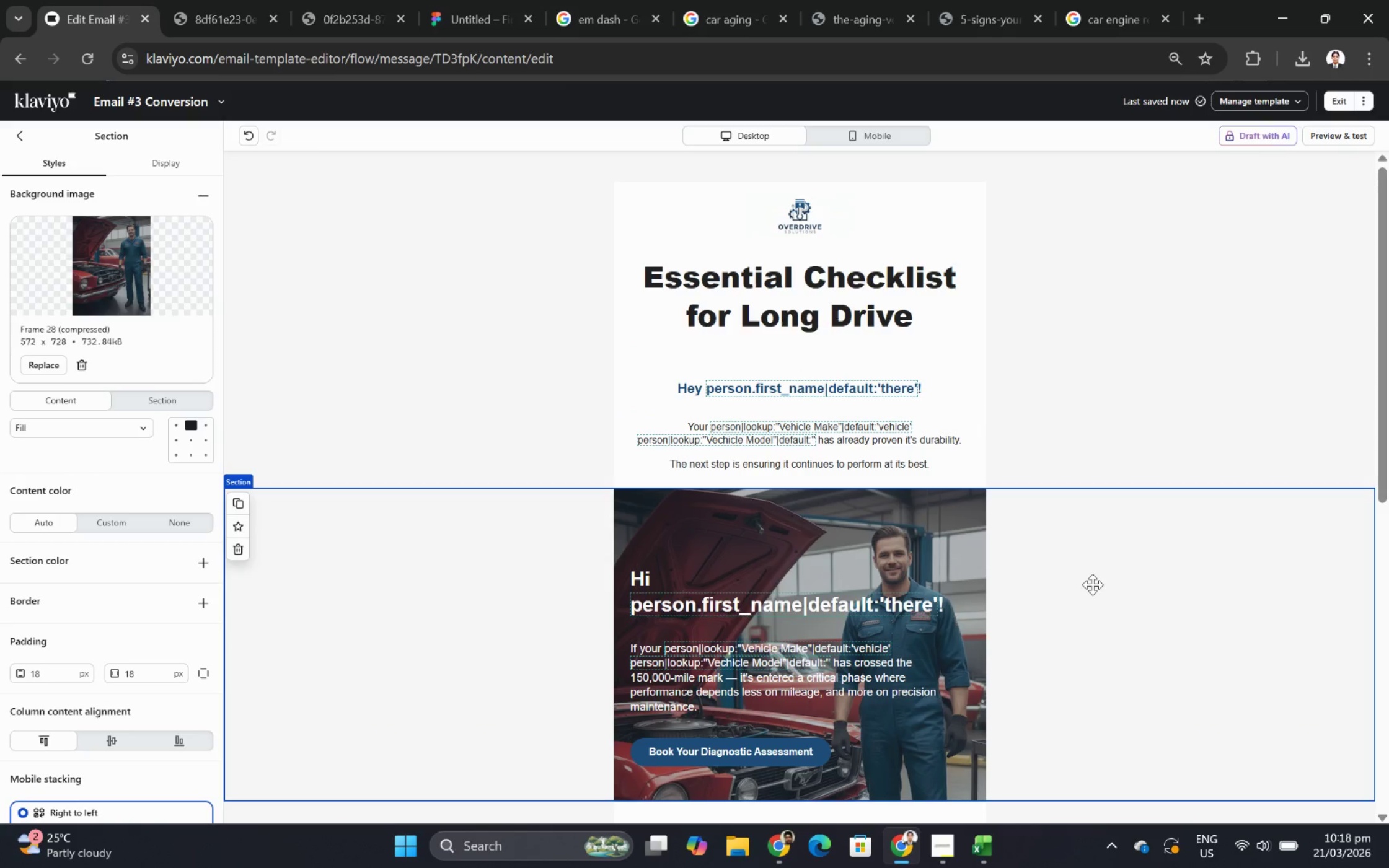 
scroll: coordinate [1092, 584], scroll_direction: none, amount: 0.0
 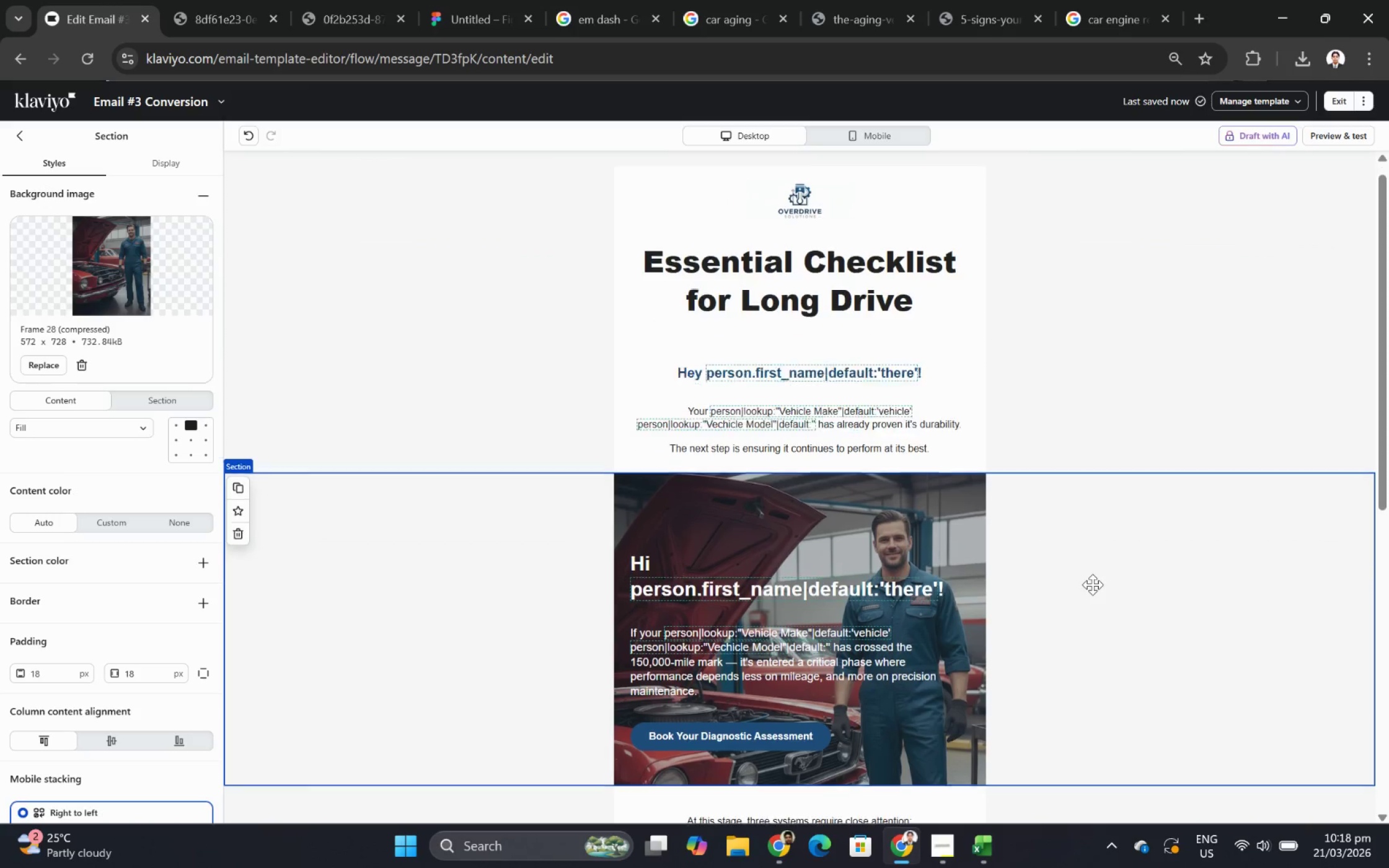 
scroll: coordinate [1051, 474], scroll_direction: down, amount: 6.0
 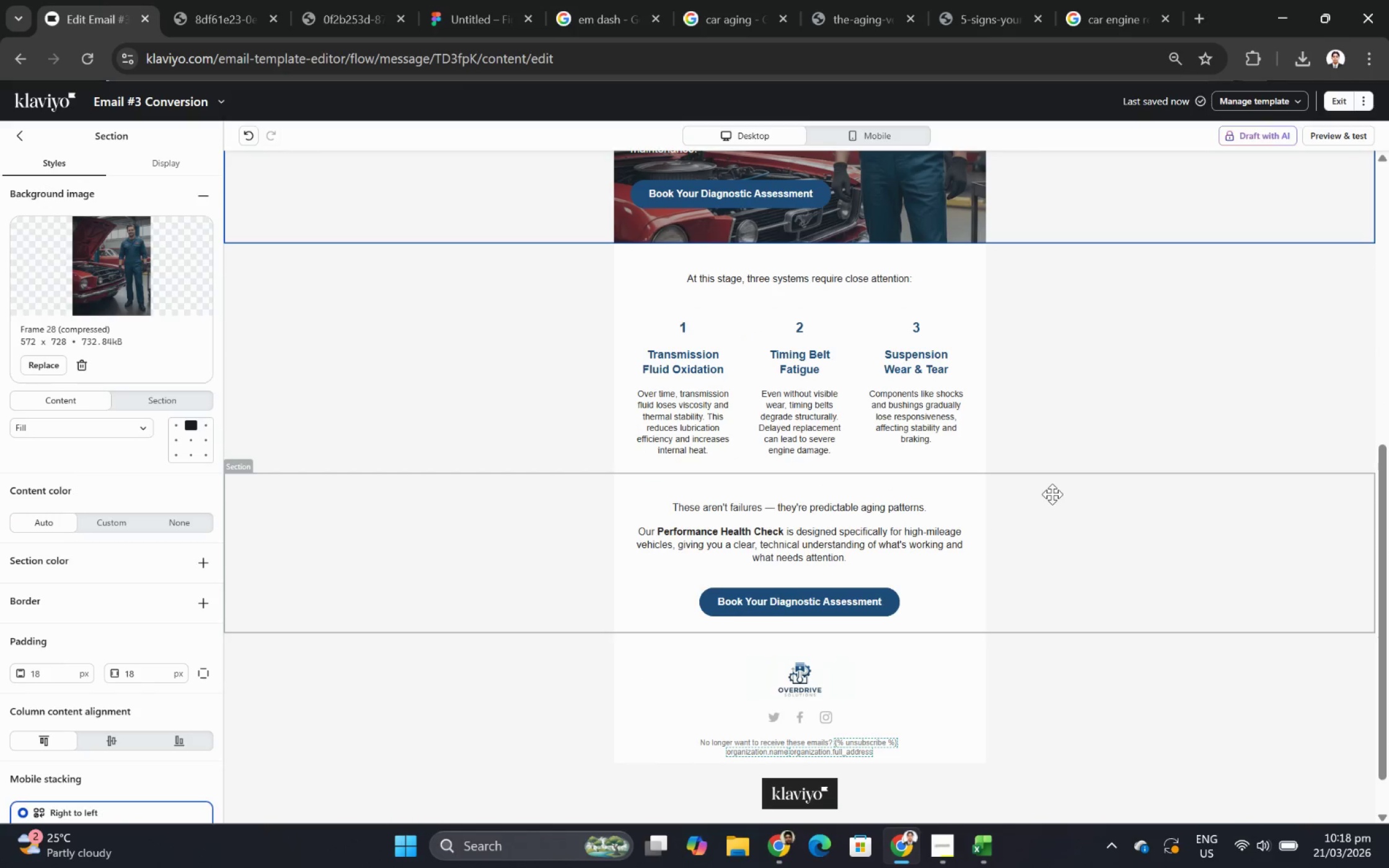 
scroll: coordinate [1060, 488], scroll_direction: up, amount: 5.0
 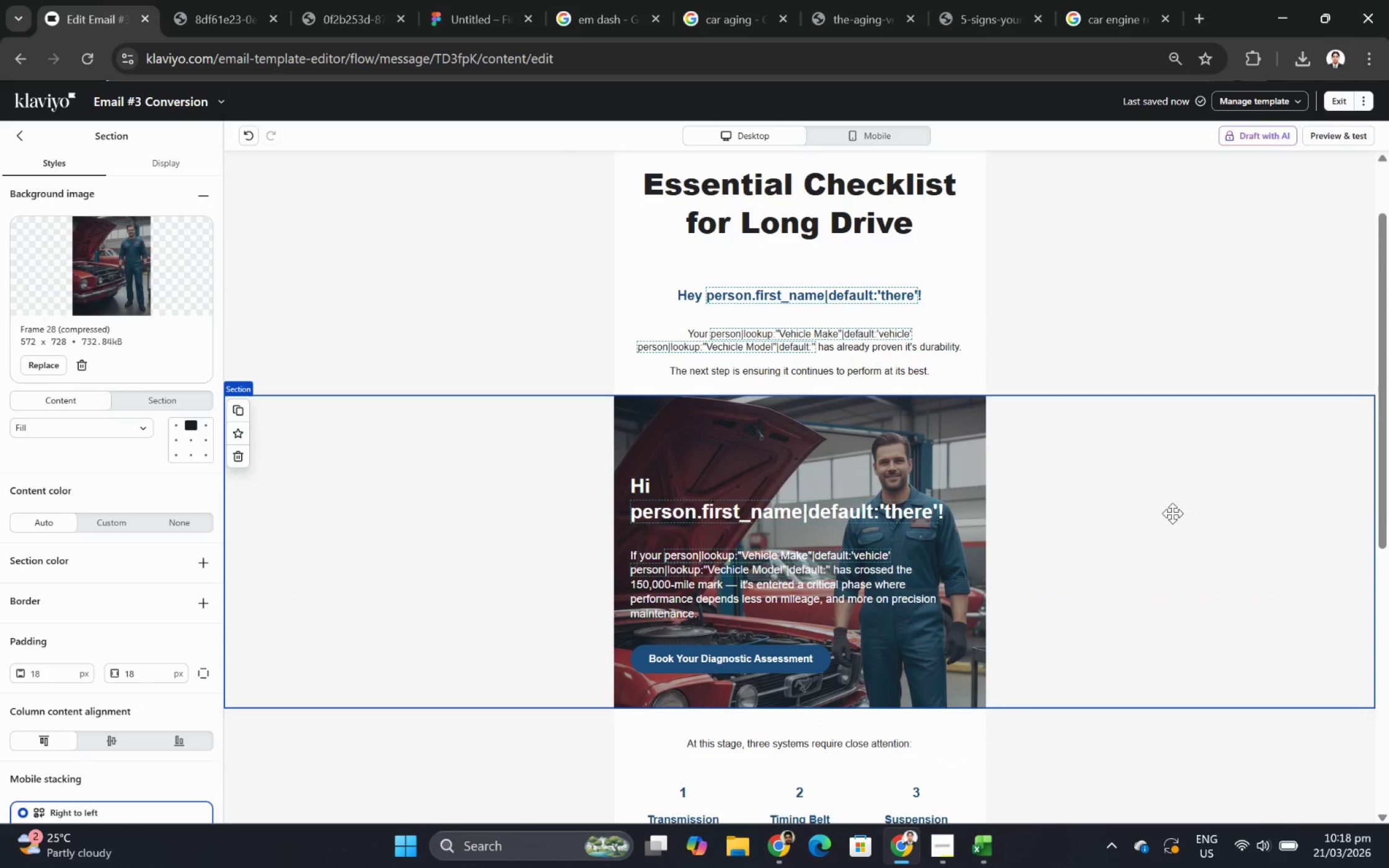 
scroll: coordinate [1173, 513], scroll_direction: down, amount: 3.0
 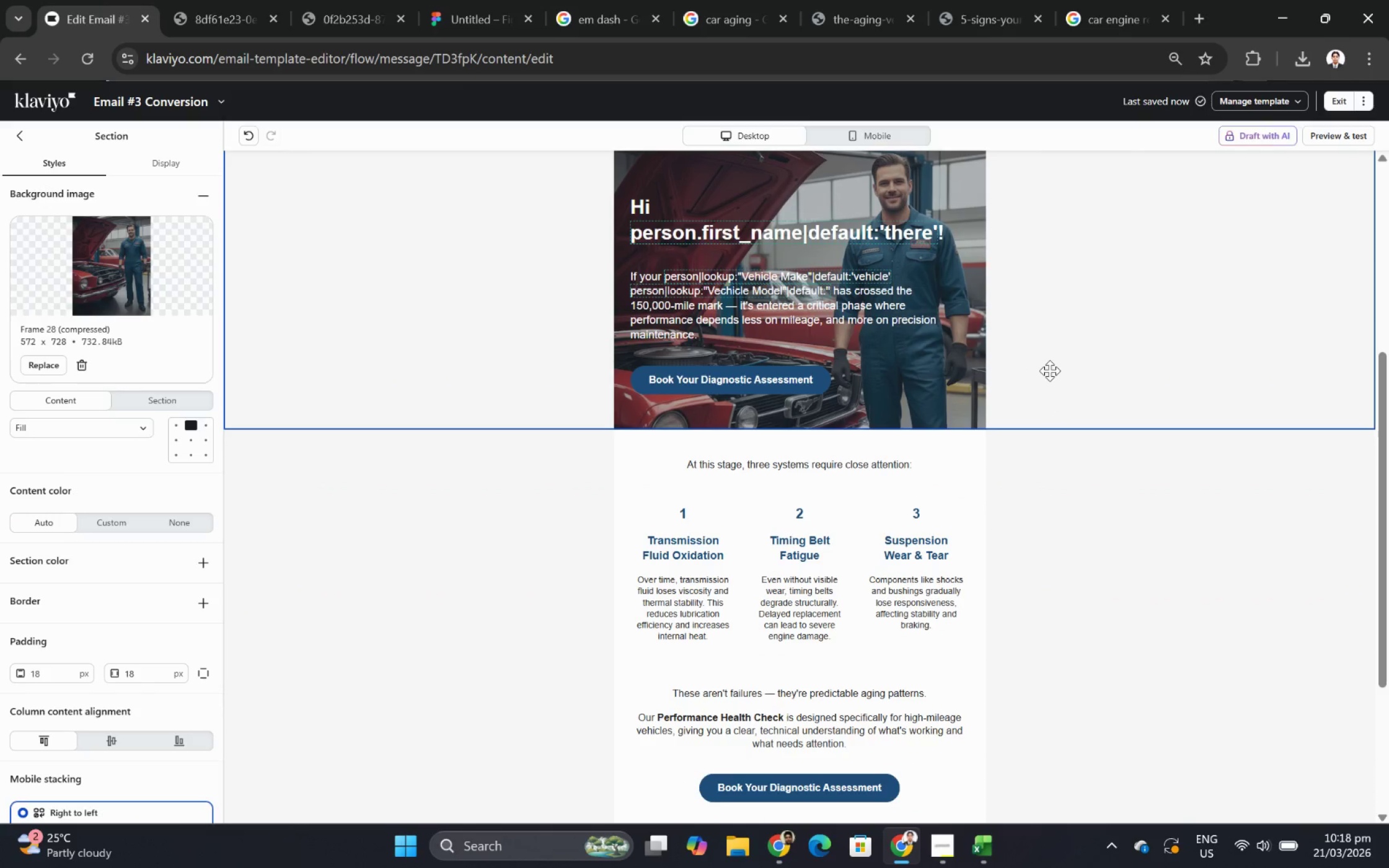 
scroll: coordinate [1049, 370], scroll_direction: up, amount: 2.0
 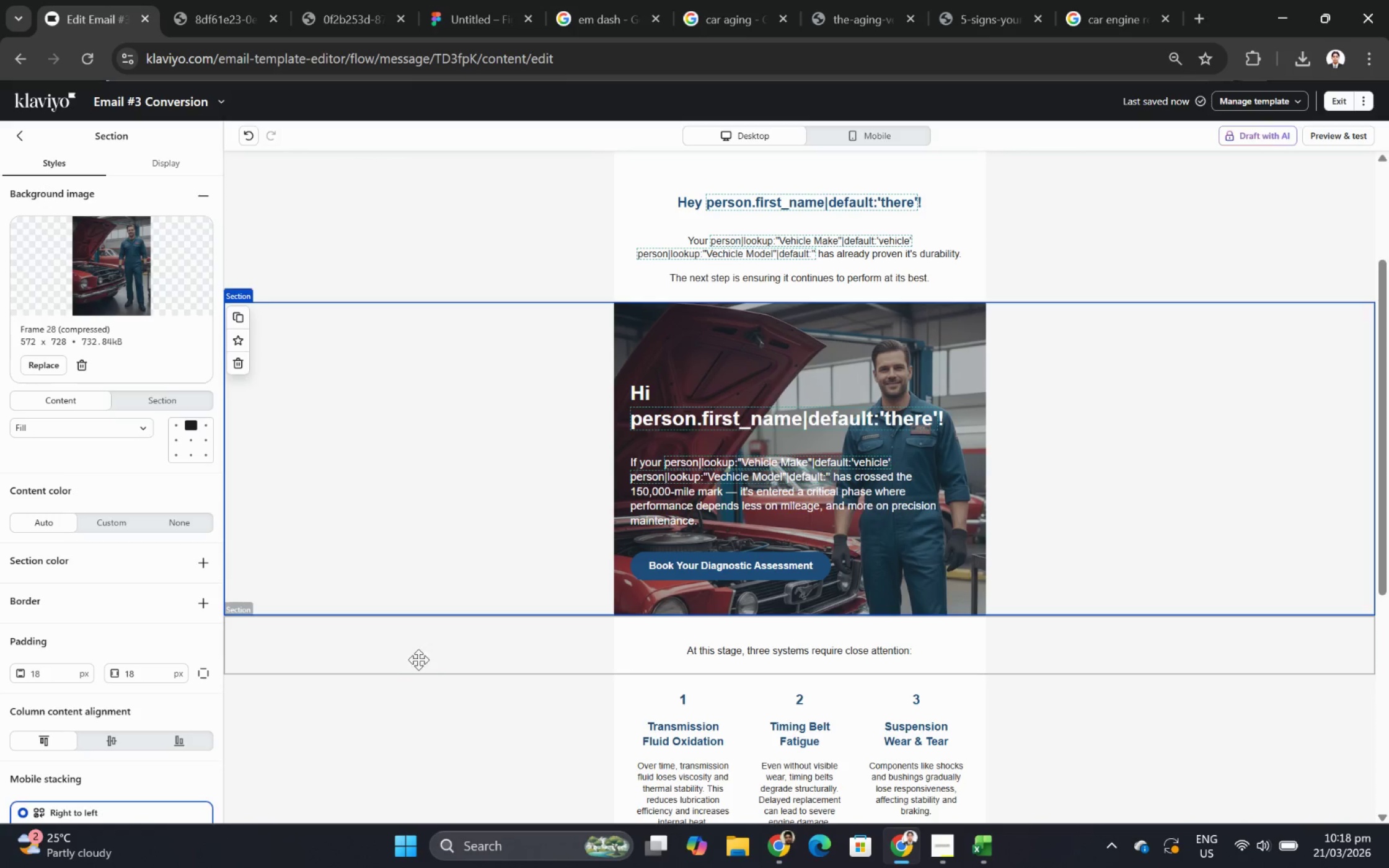 
left_click([425, 695])
 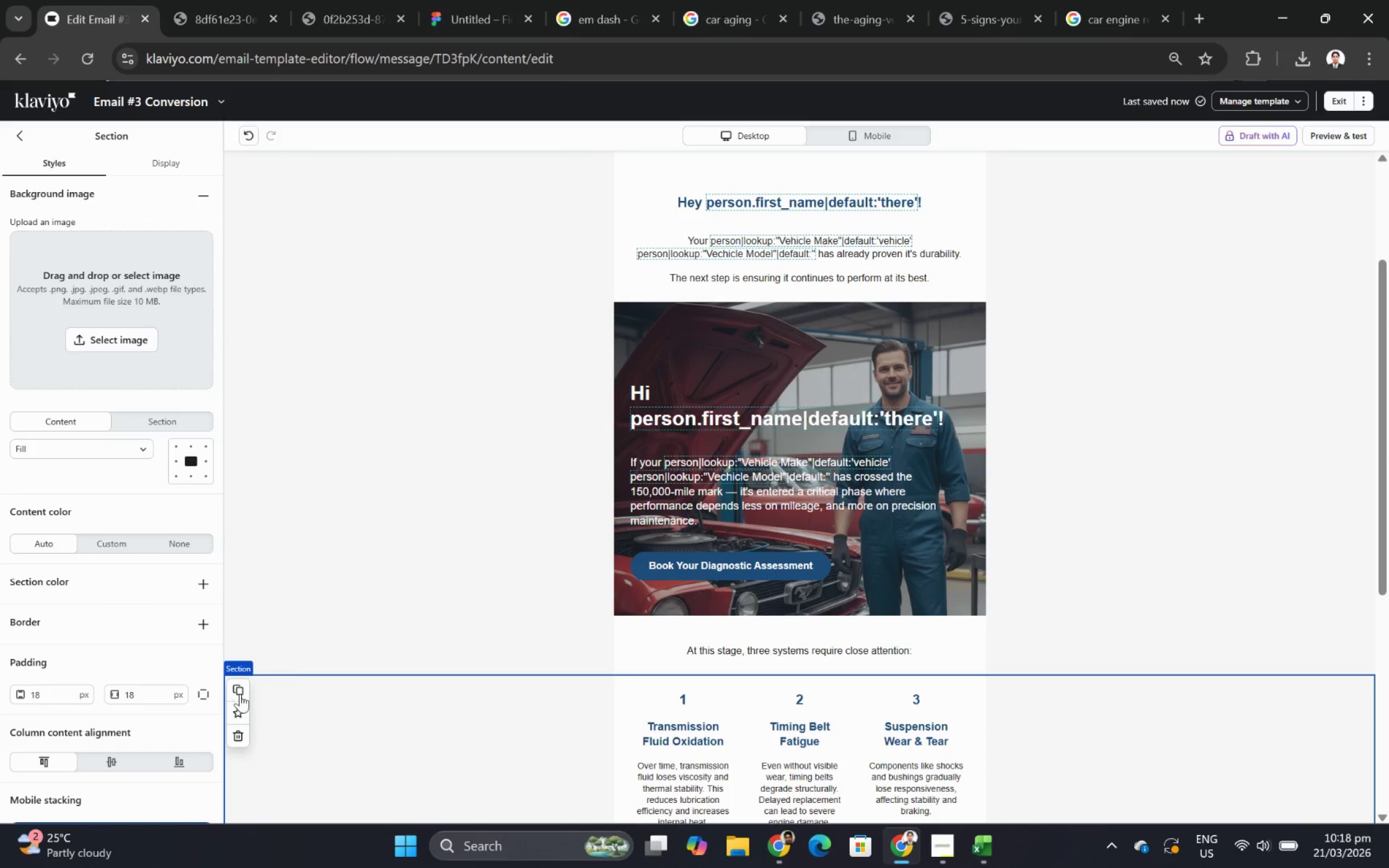 
left_click([235, 690])
 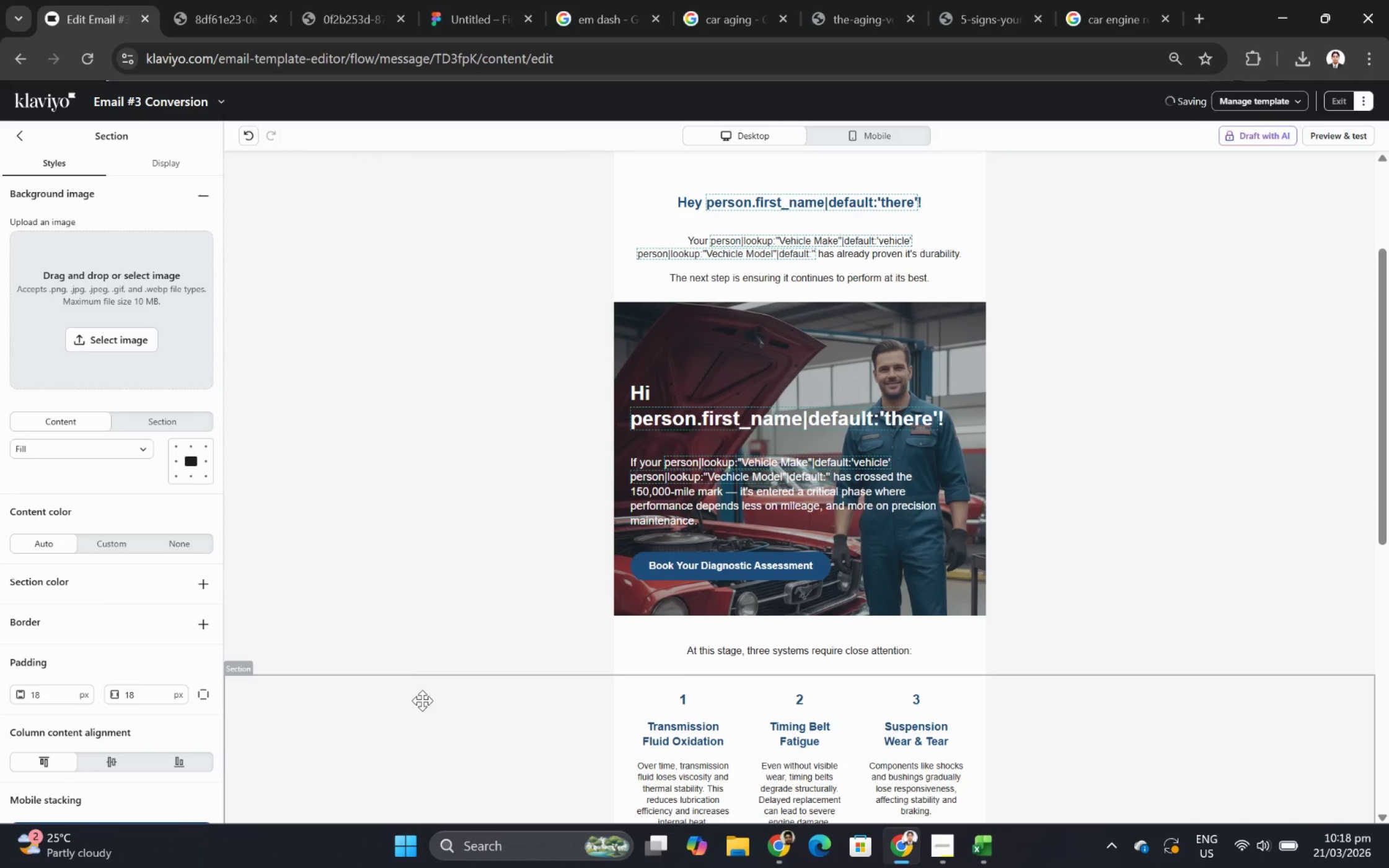 
left_click_drag(start_coordinate=[419, 704], to_coordinate=[452, 372])
 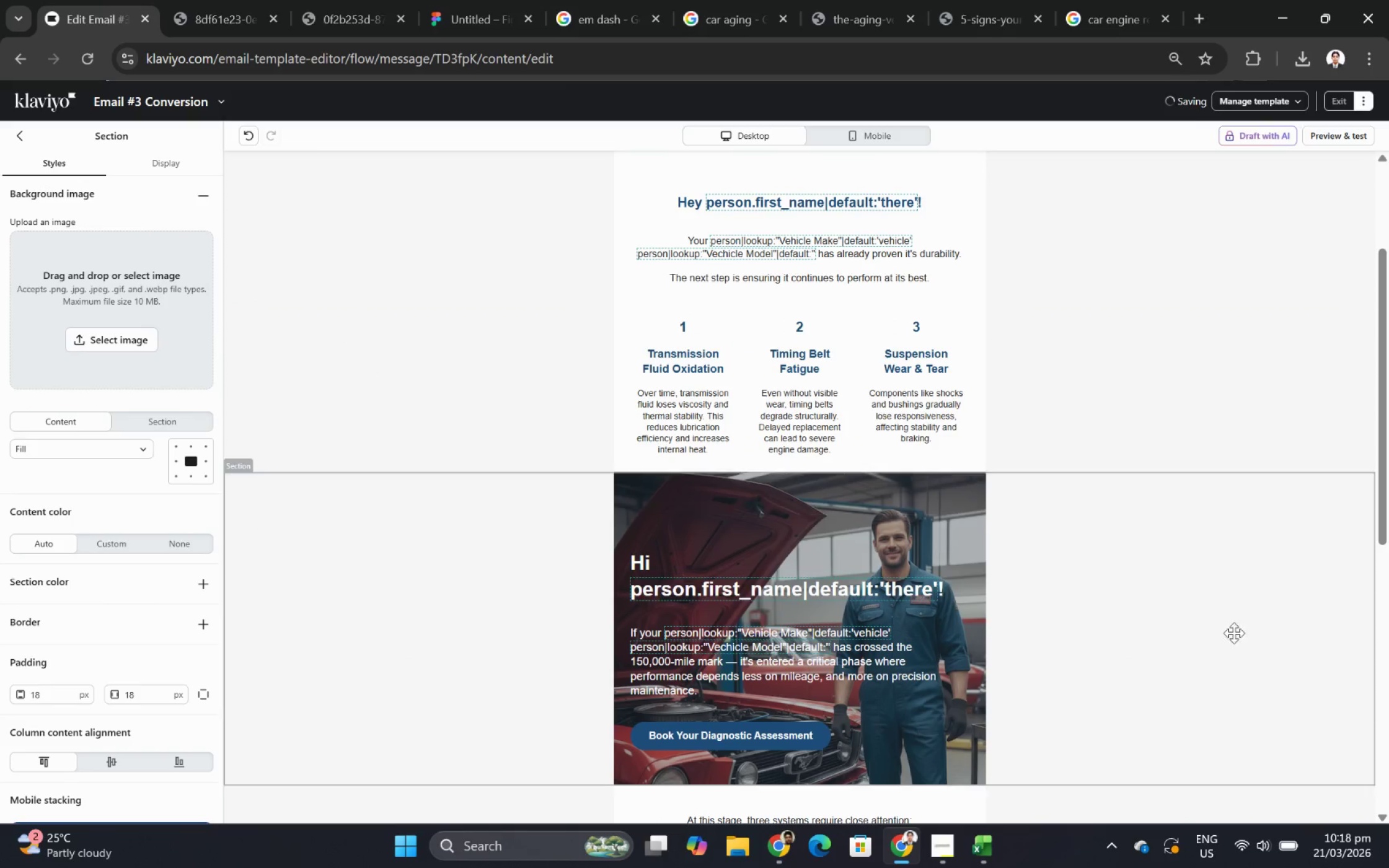 
left_click([1225, 690])
 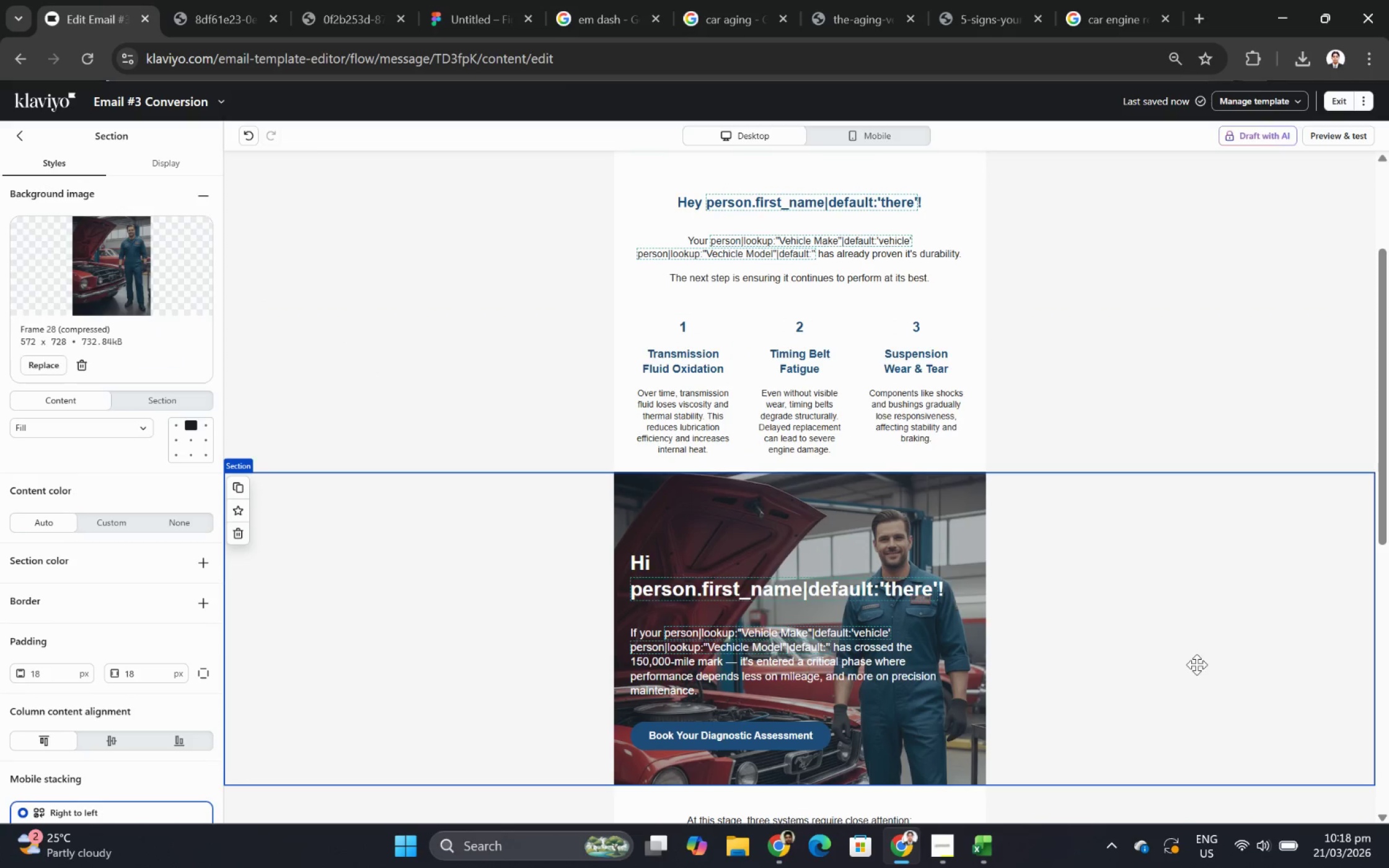 
scroll: coordinate [1196, 664], scroll_direction: up, amount: 3.0
 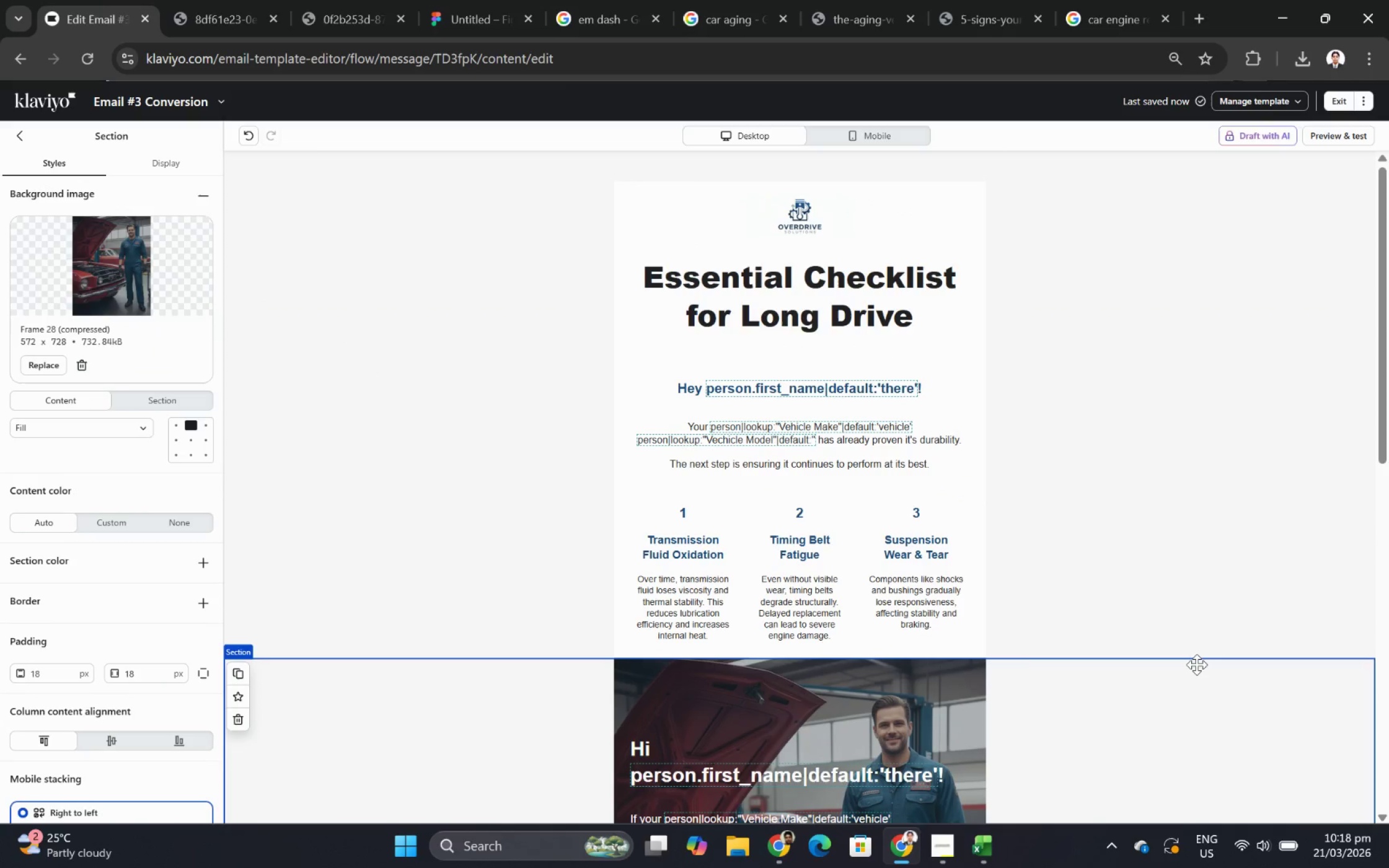 
scroll: coordinate [1196, 664], scroll_direction: down, amount: 4.0
 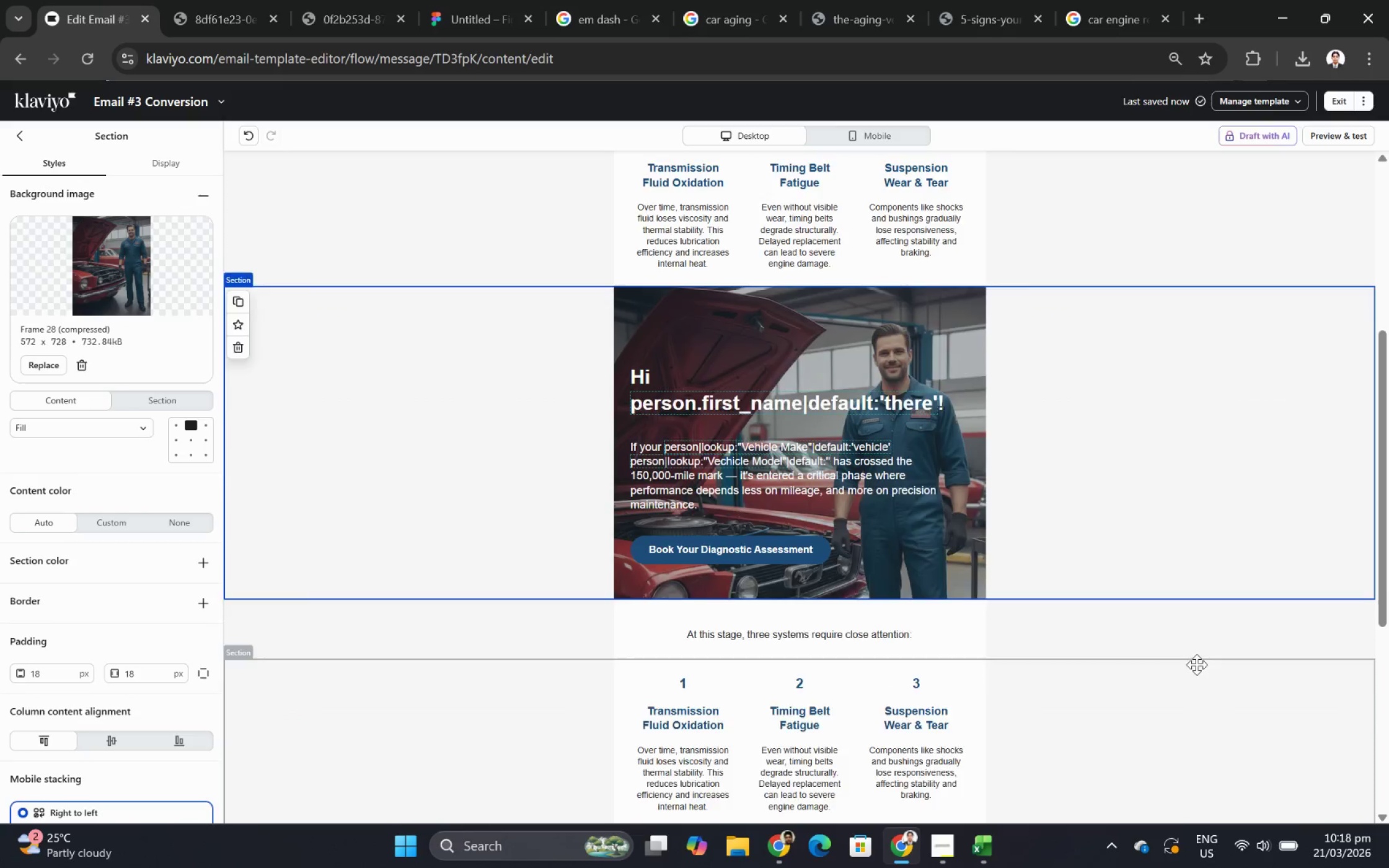 
scroll: coordinate [1197, 663], scroll_direction: up, amount: 4.0
 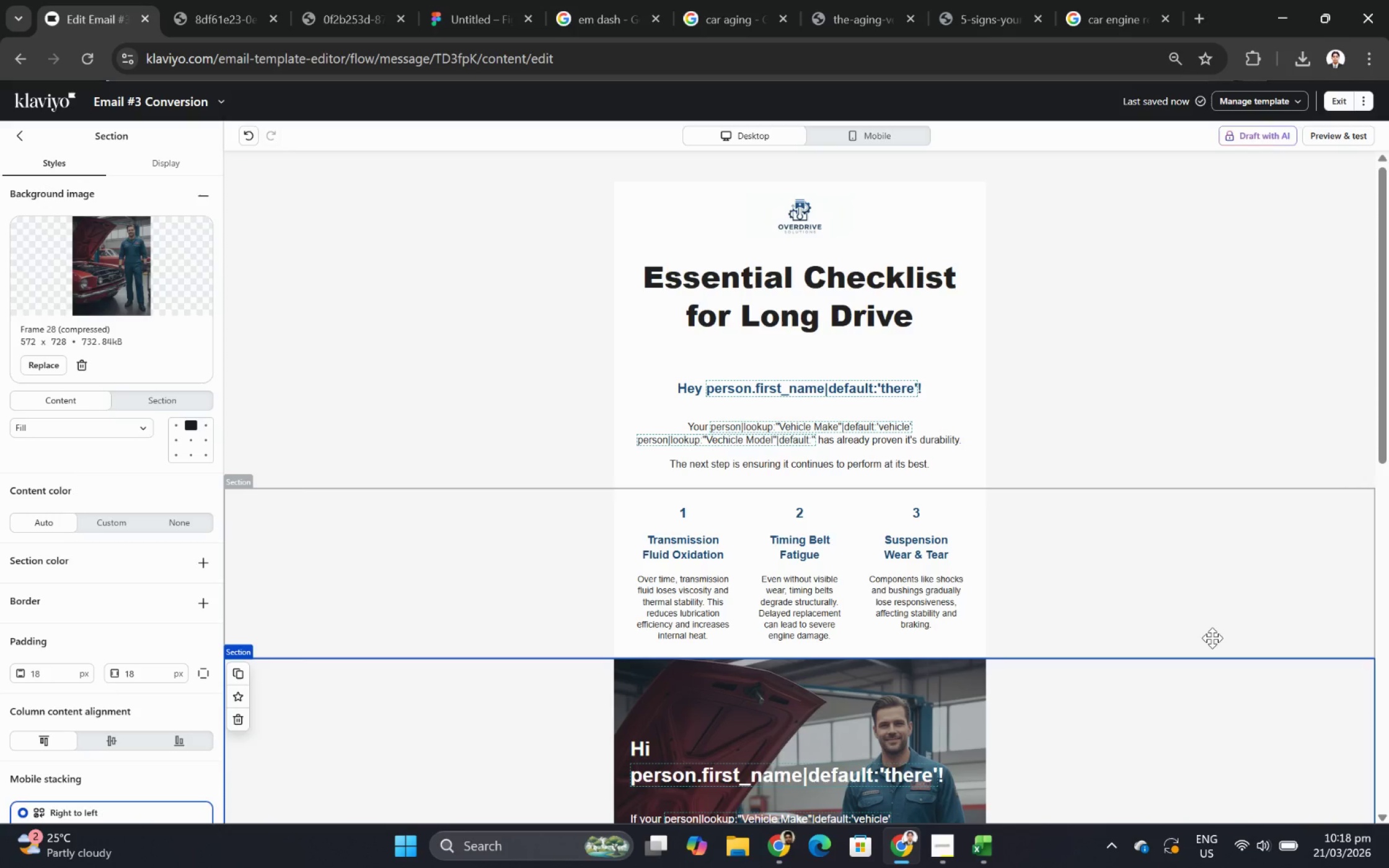 
scroll: coordinate [1212, 636], scroll_direction: down, amount: 1.0
 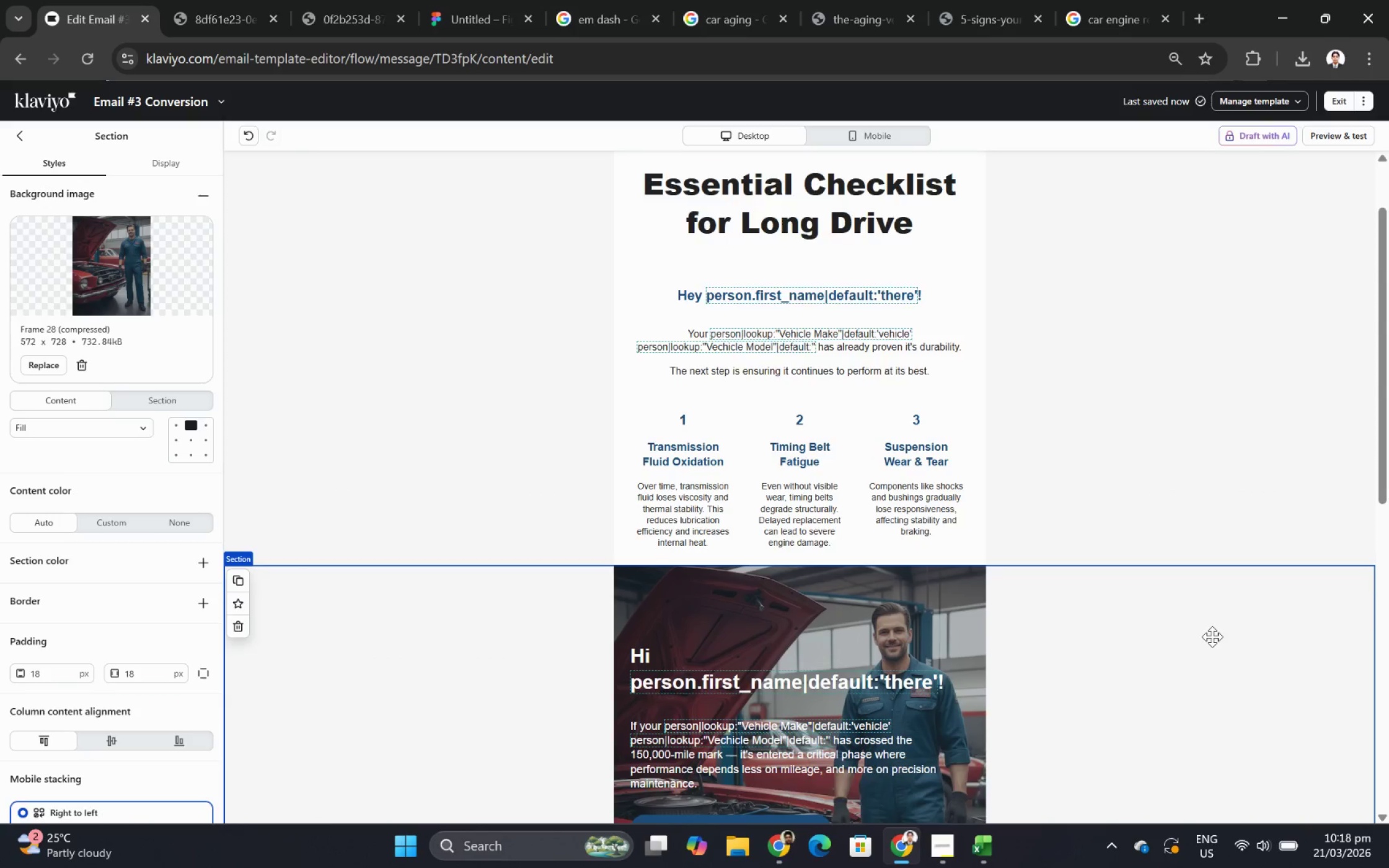 
scroll: coordinate [1212, 636], scroll_direction: up, amount: 1.0
 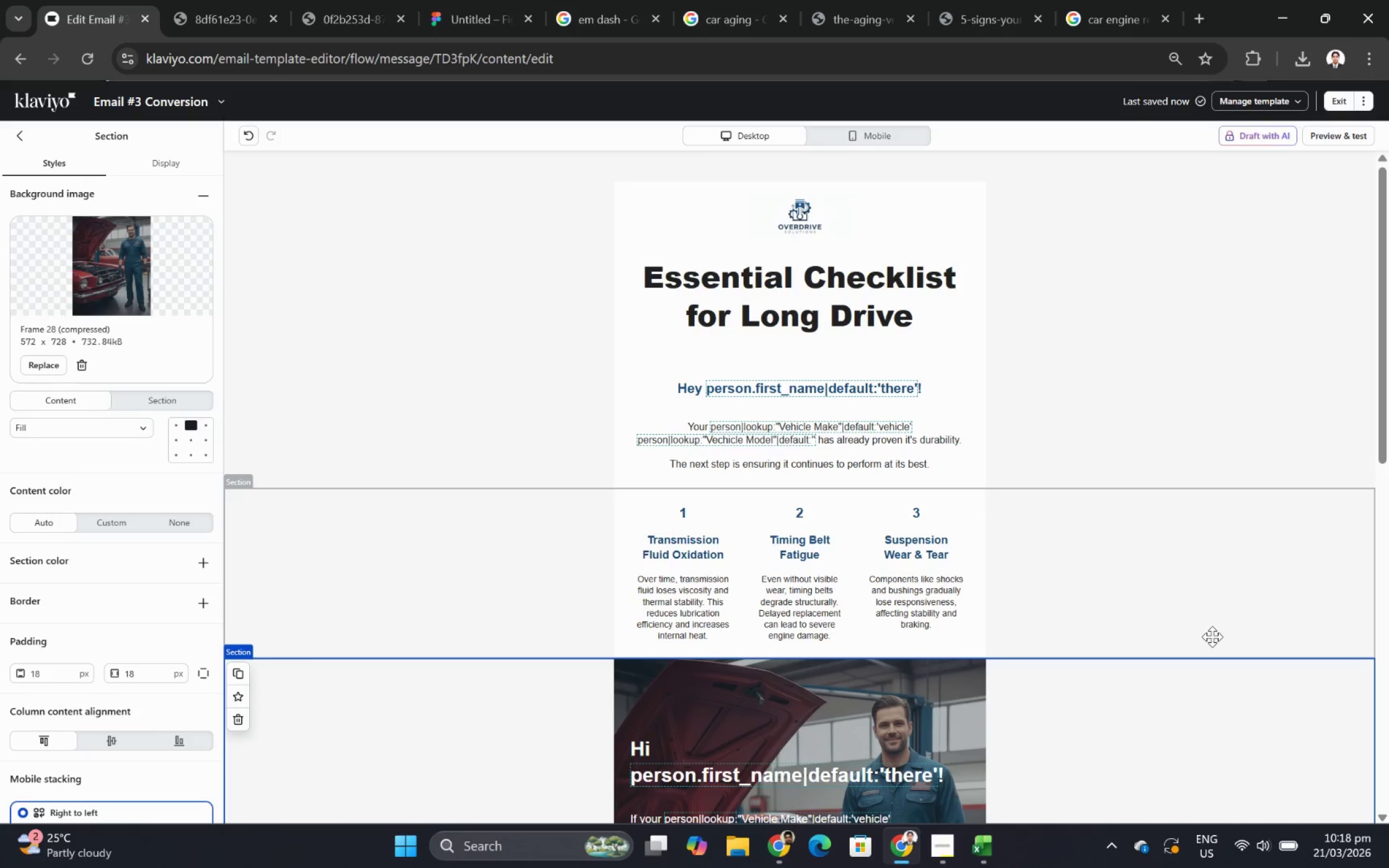 
wait(5.56)
 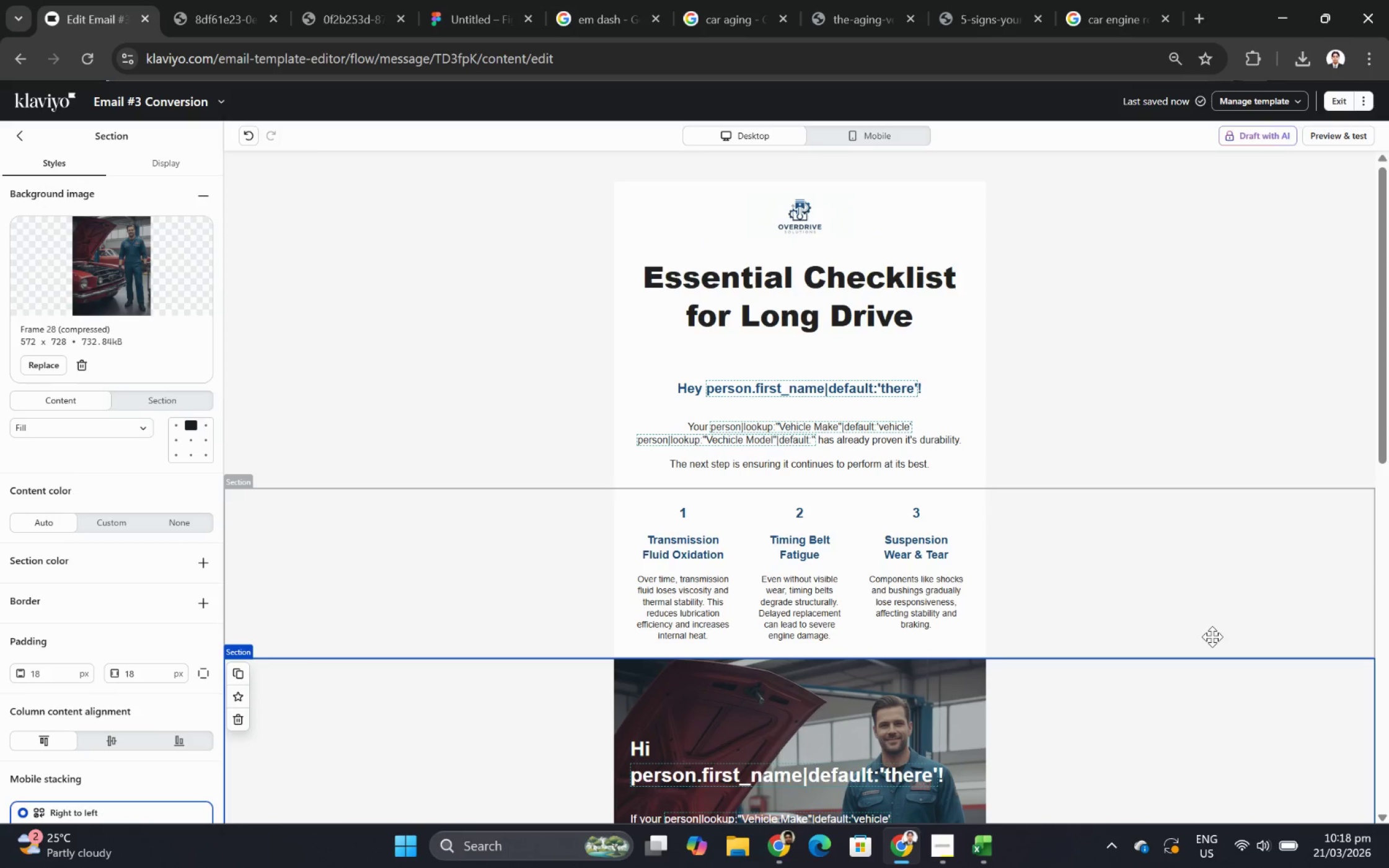 
scroll: coordinate [1210, 627], scroll_direction: down, amount: 11.0
 